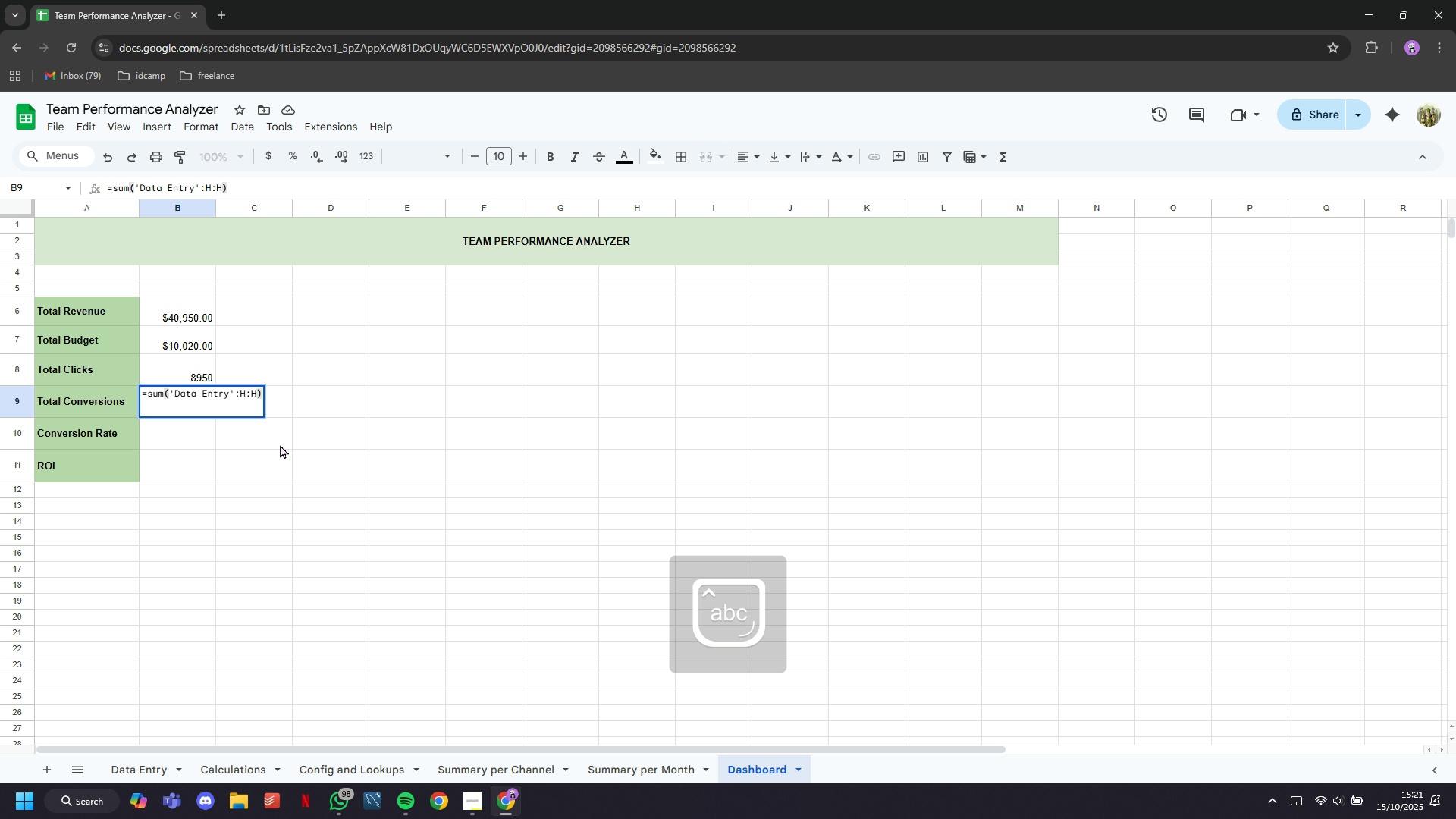 
key(ArrowLeft)
 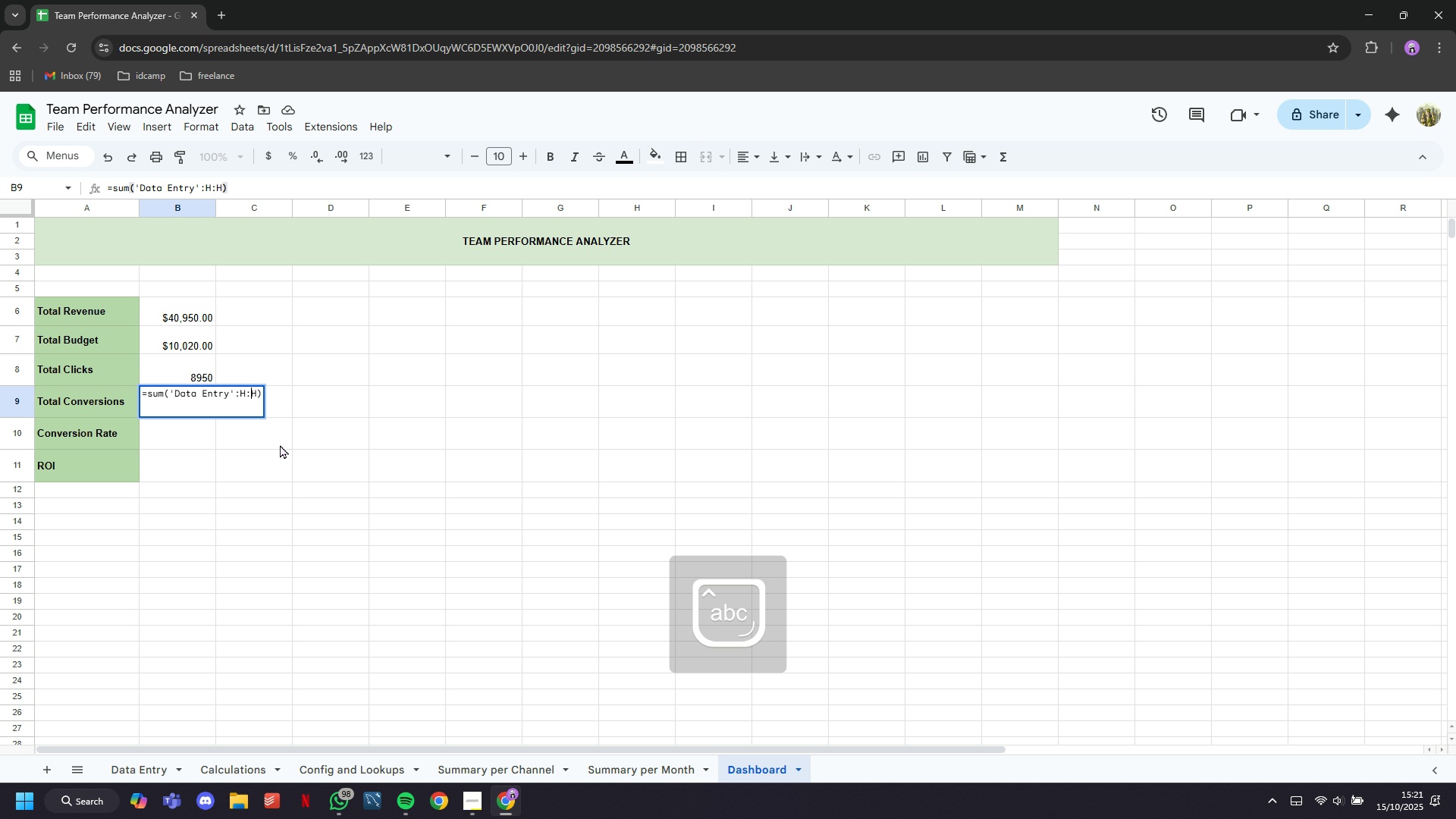 
key(ArrowLeft)
 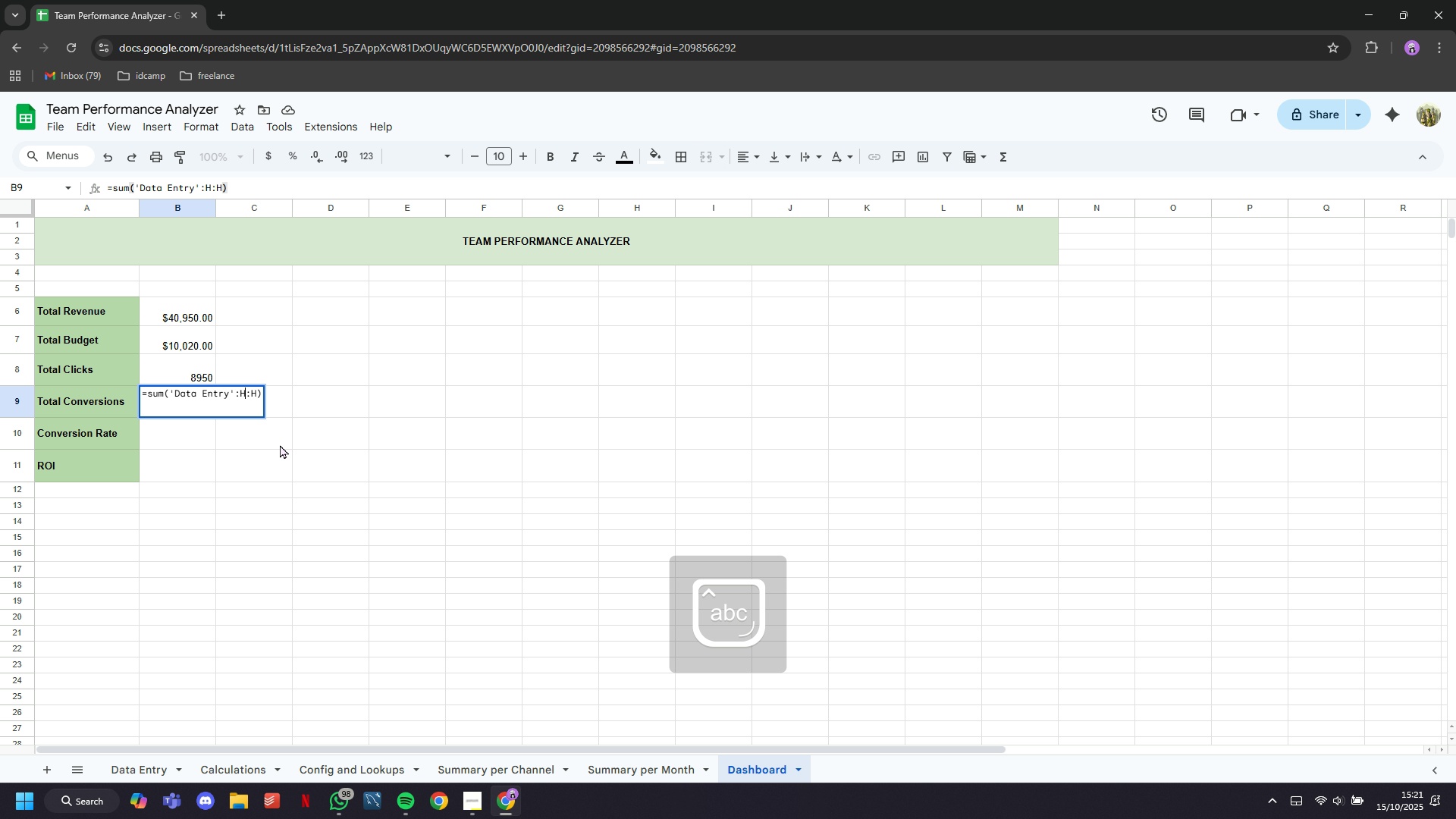 
key(ArrowLeft)
 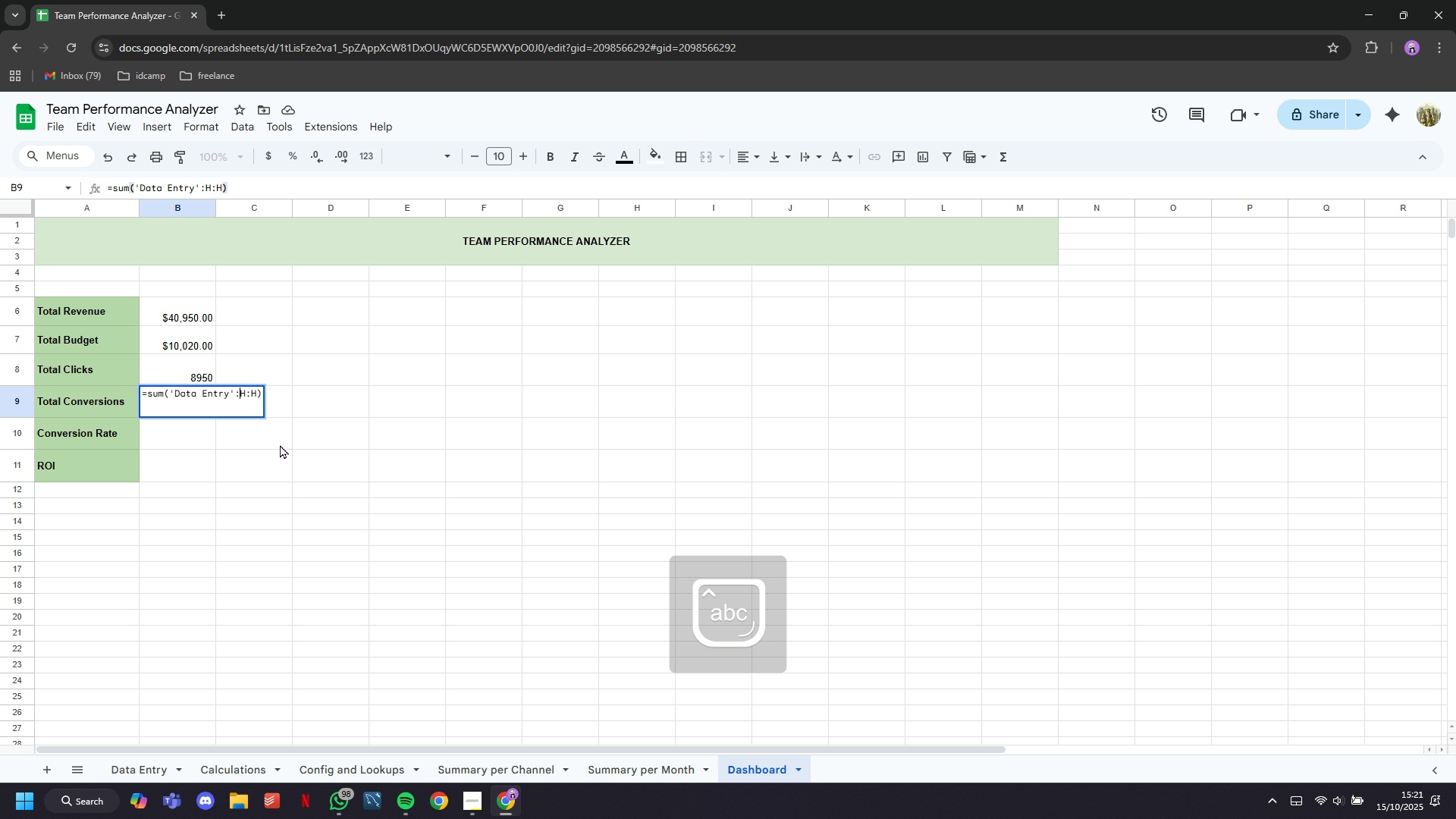 
key(ArrowLeft)
 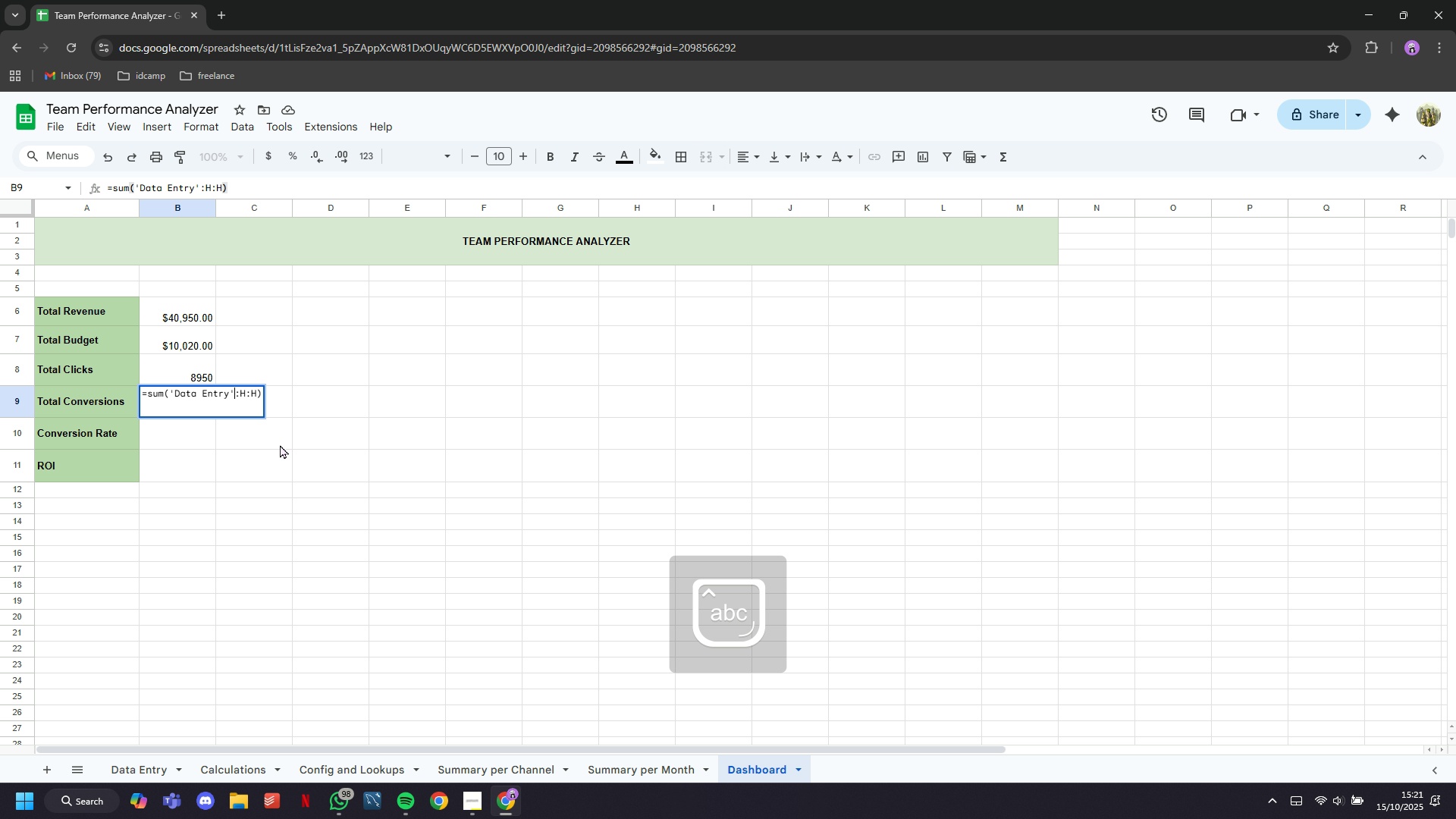 
key(ArrowLeft)
 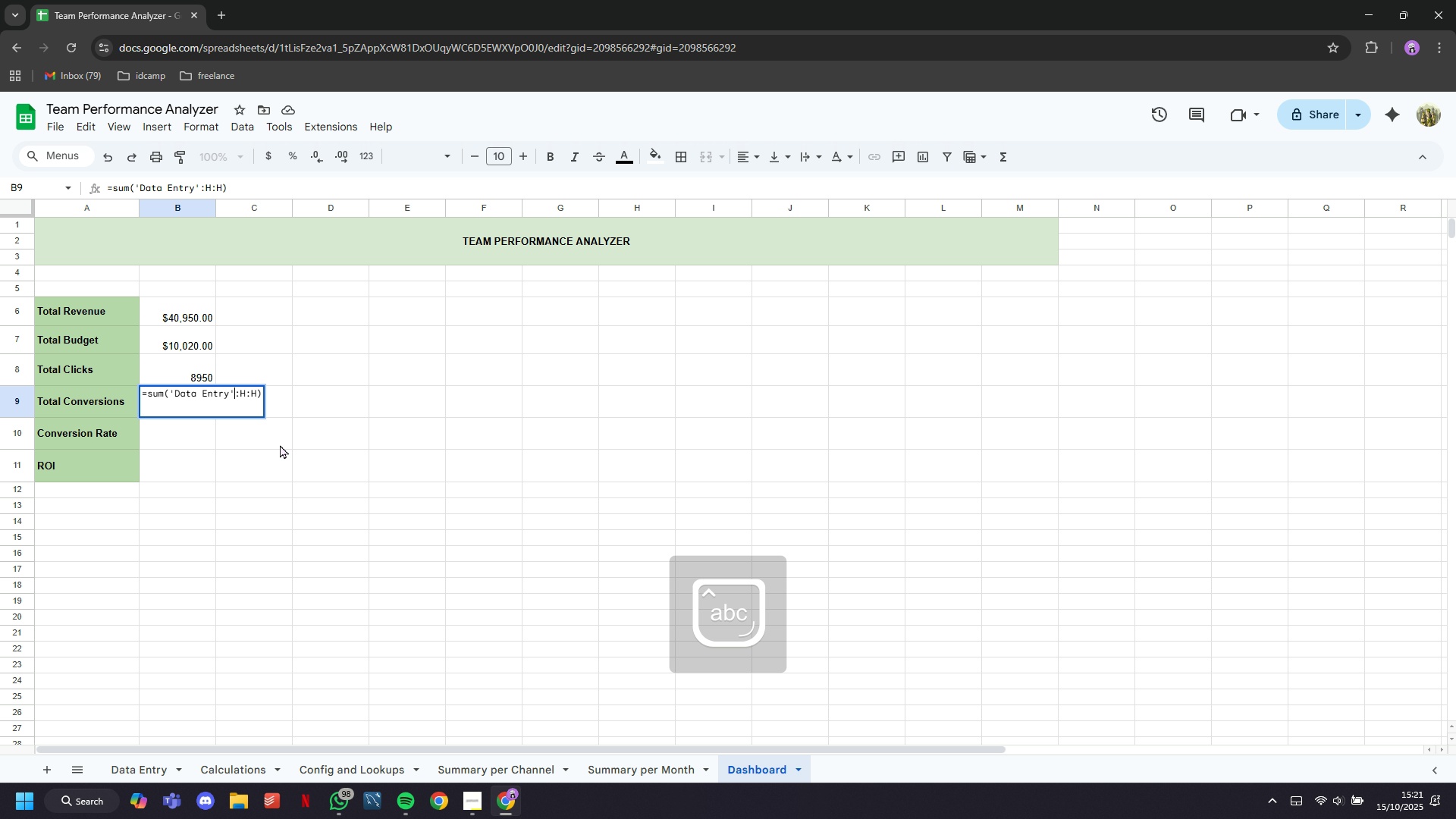 
key(Shift+2)
 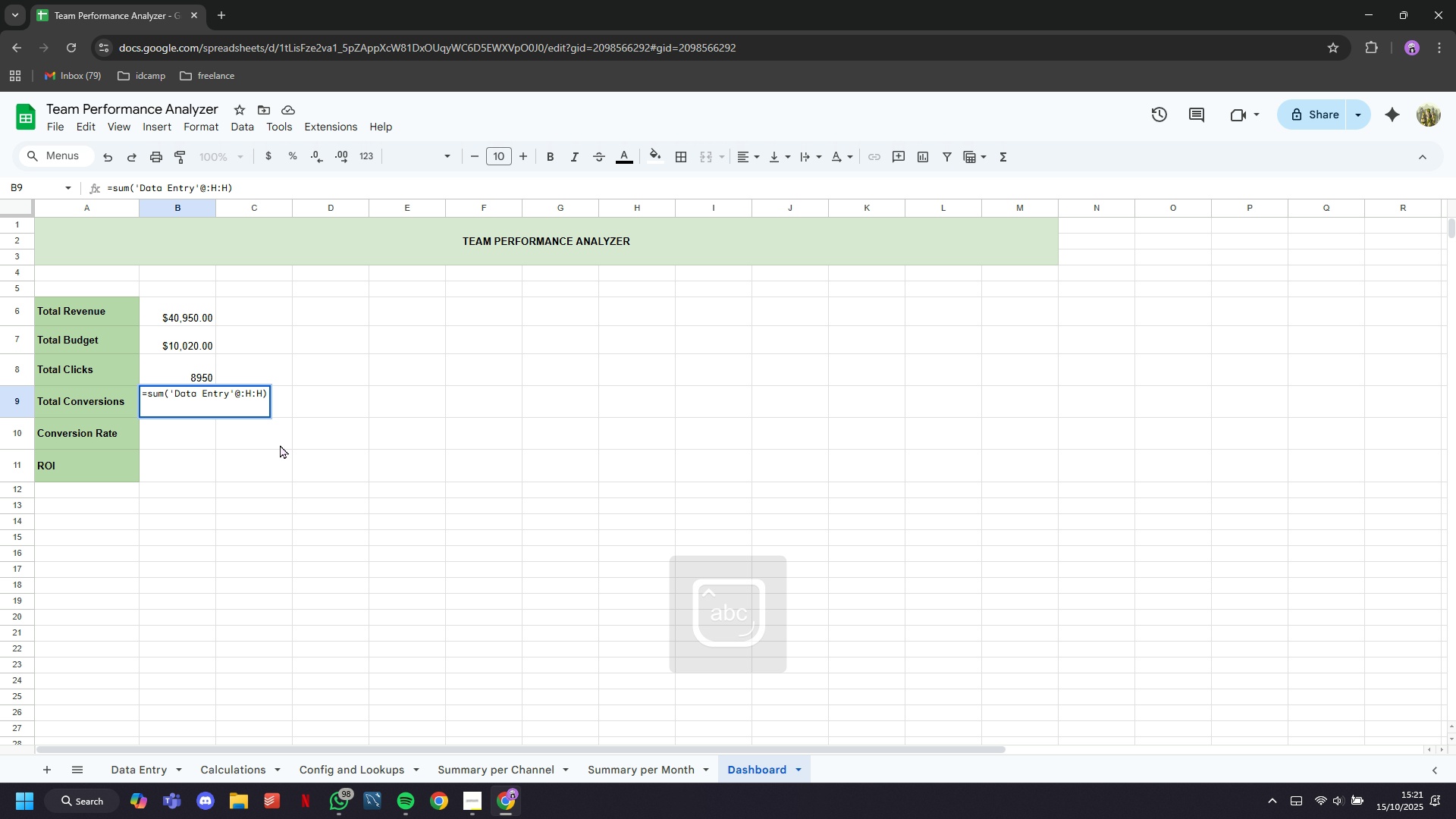 
key(Backspace)
 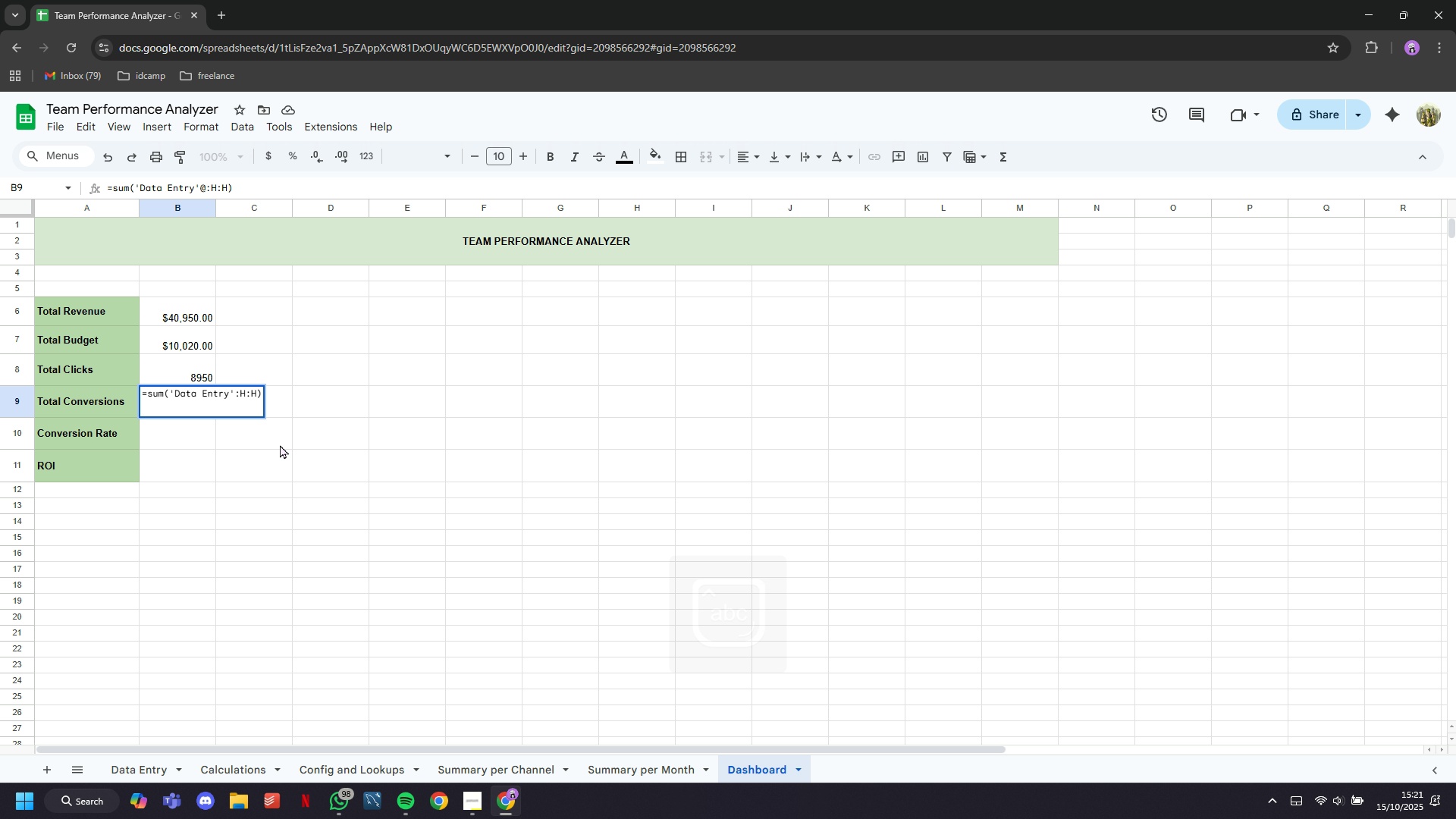 
key(Shift+1)
 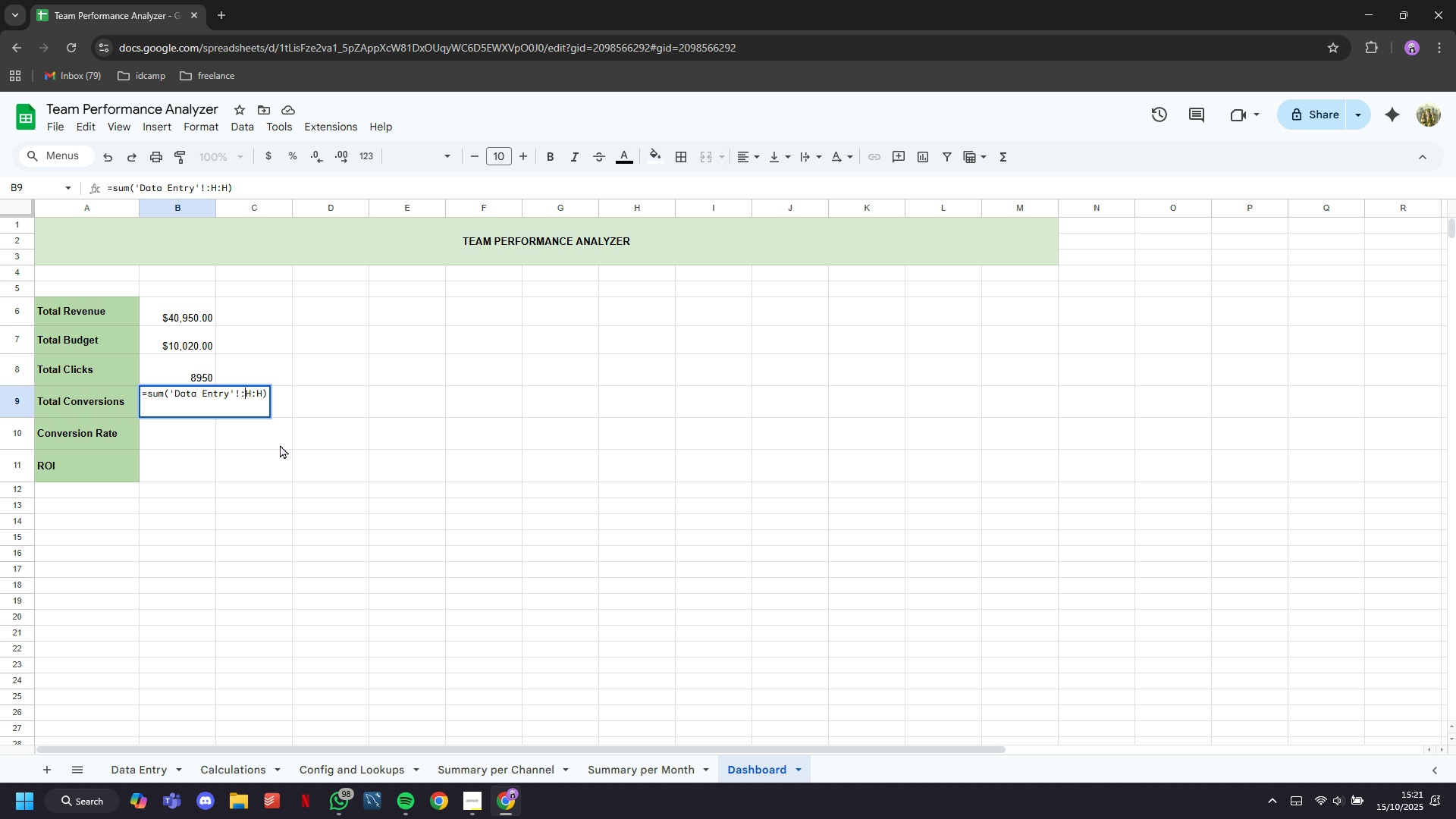 
key(ArrowRight)
 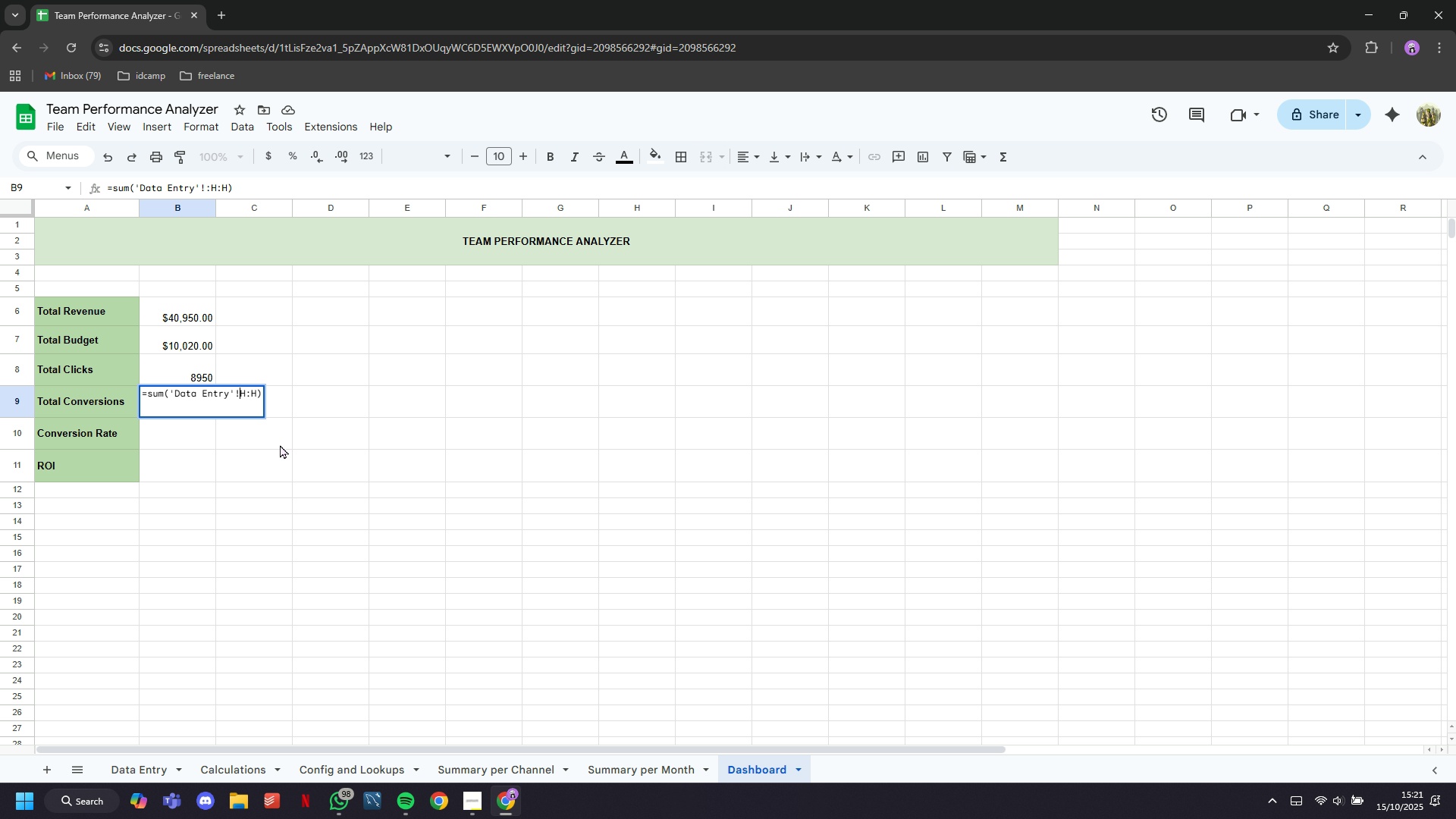 
key(Backspace)
 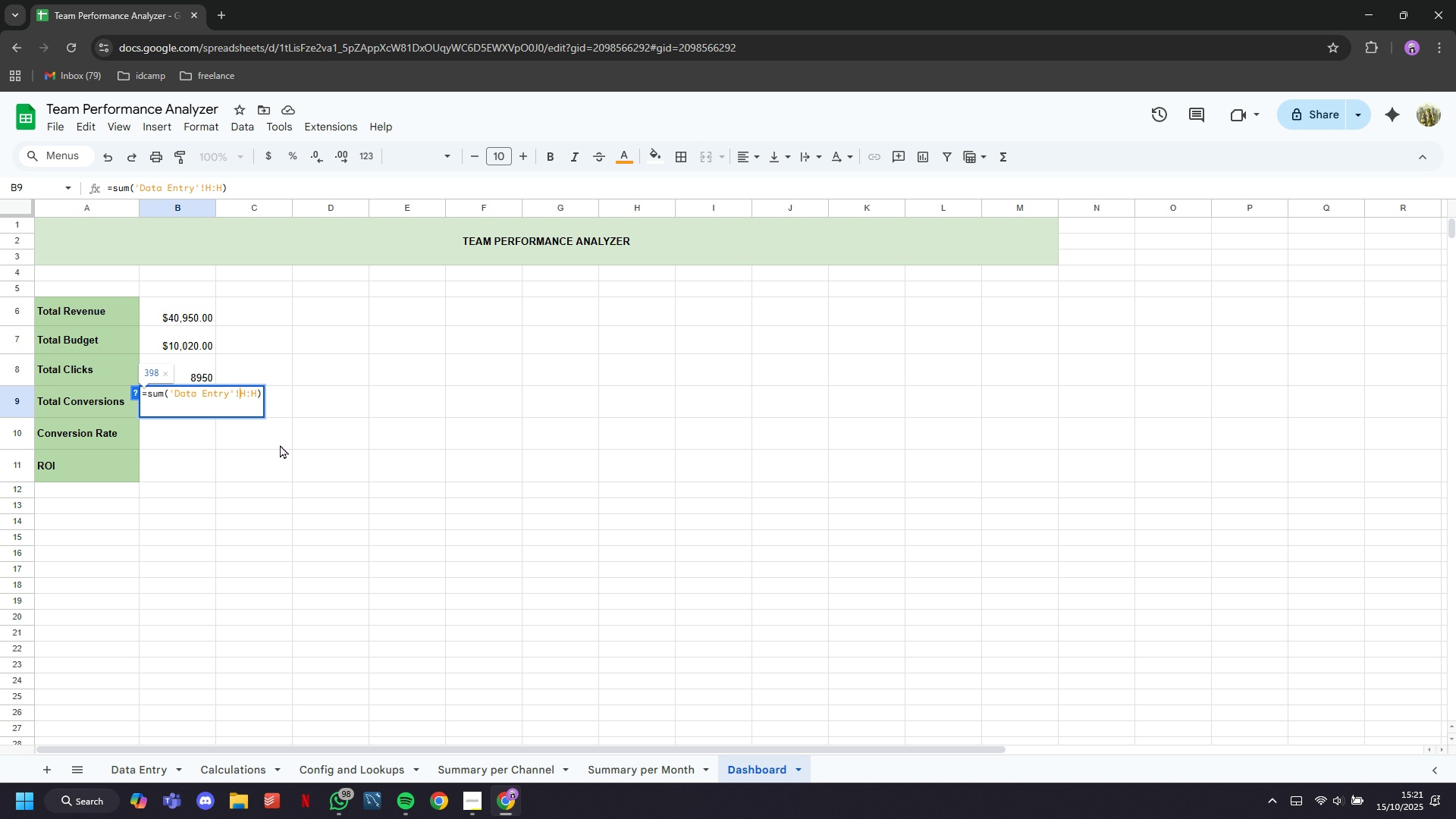 
key(Enter)
 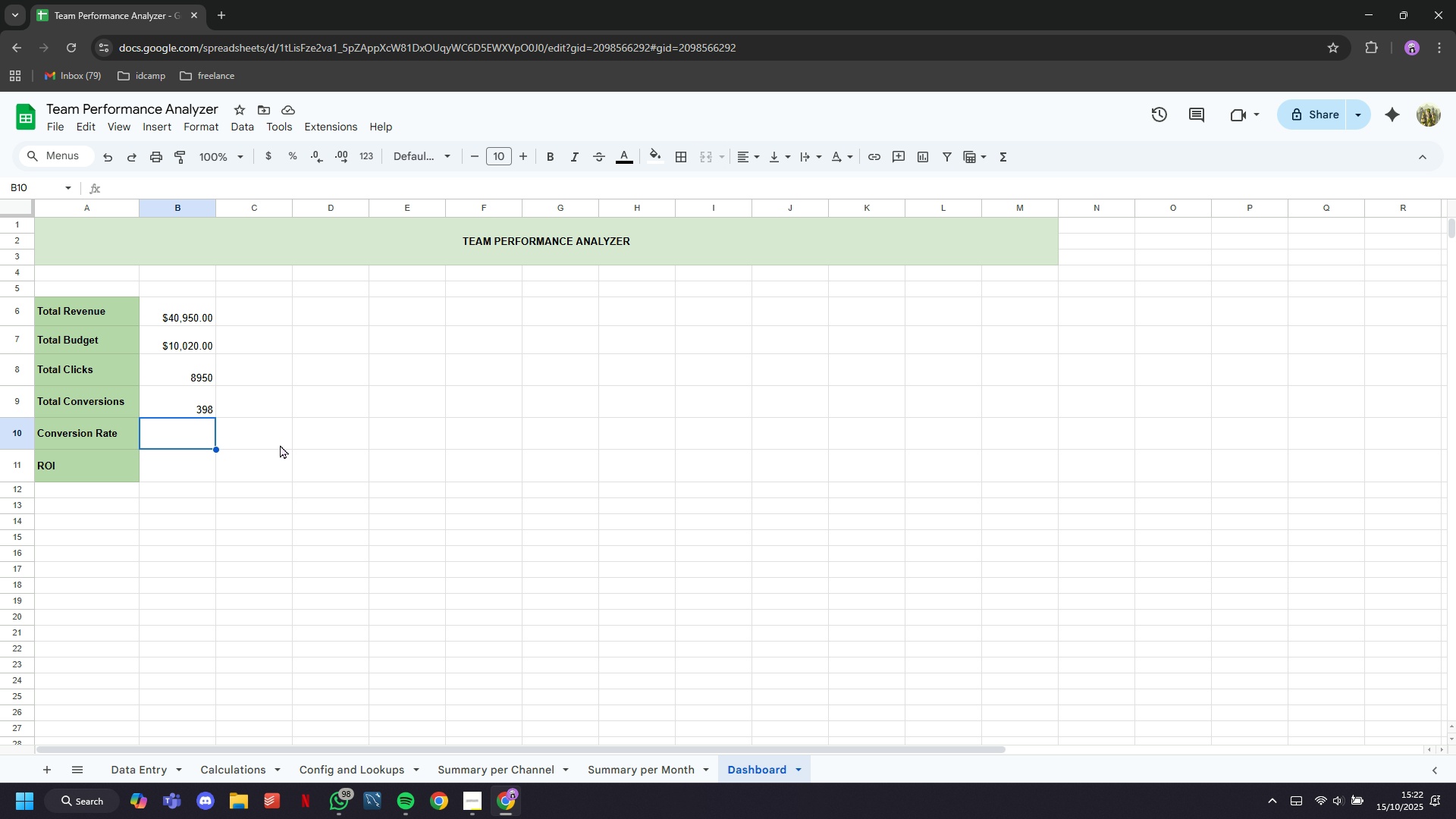 
wait(11.79)
 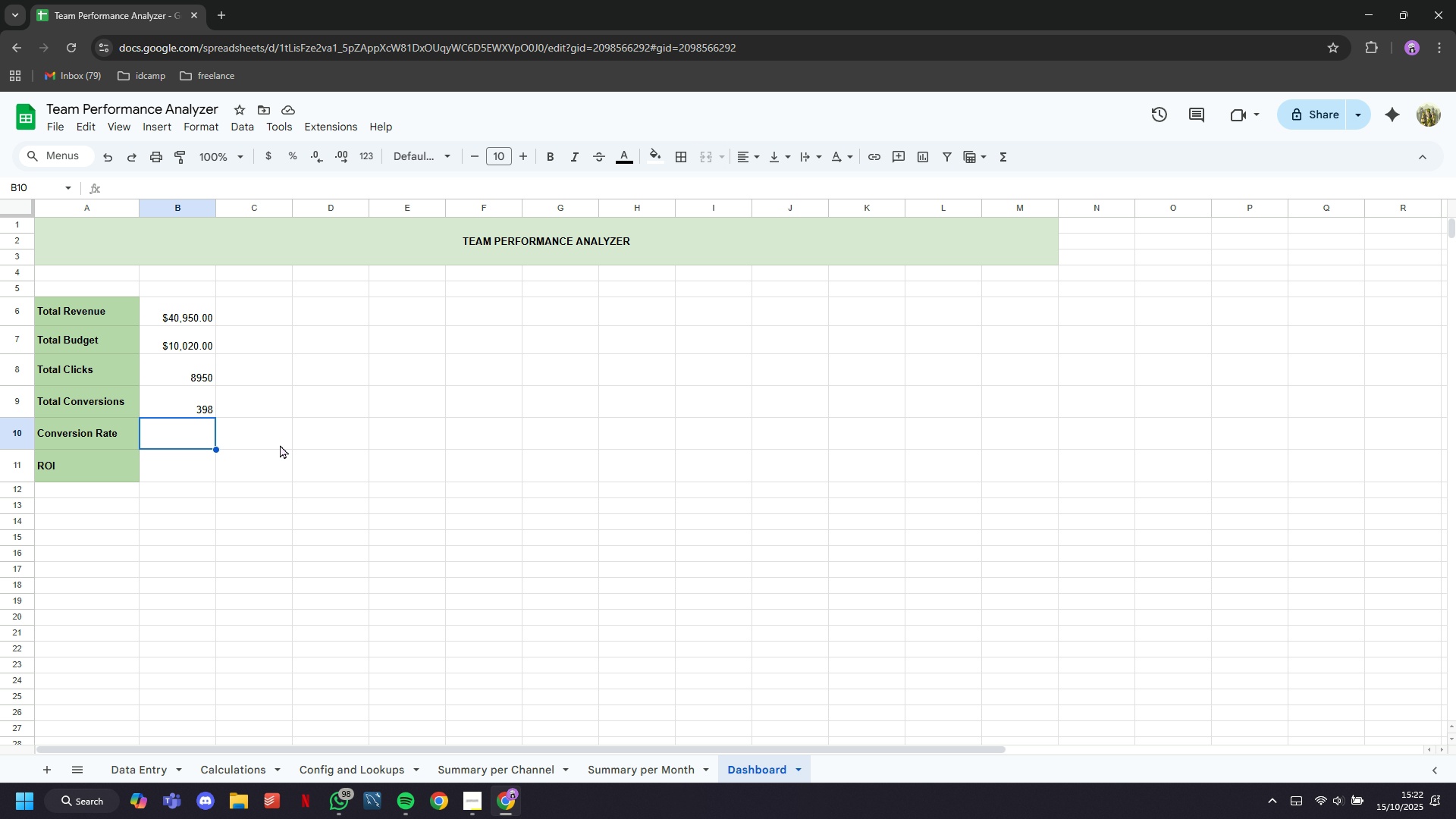 
key(Equal)
 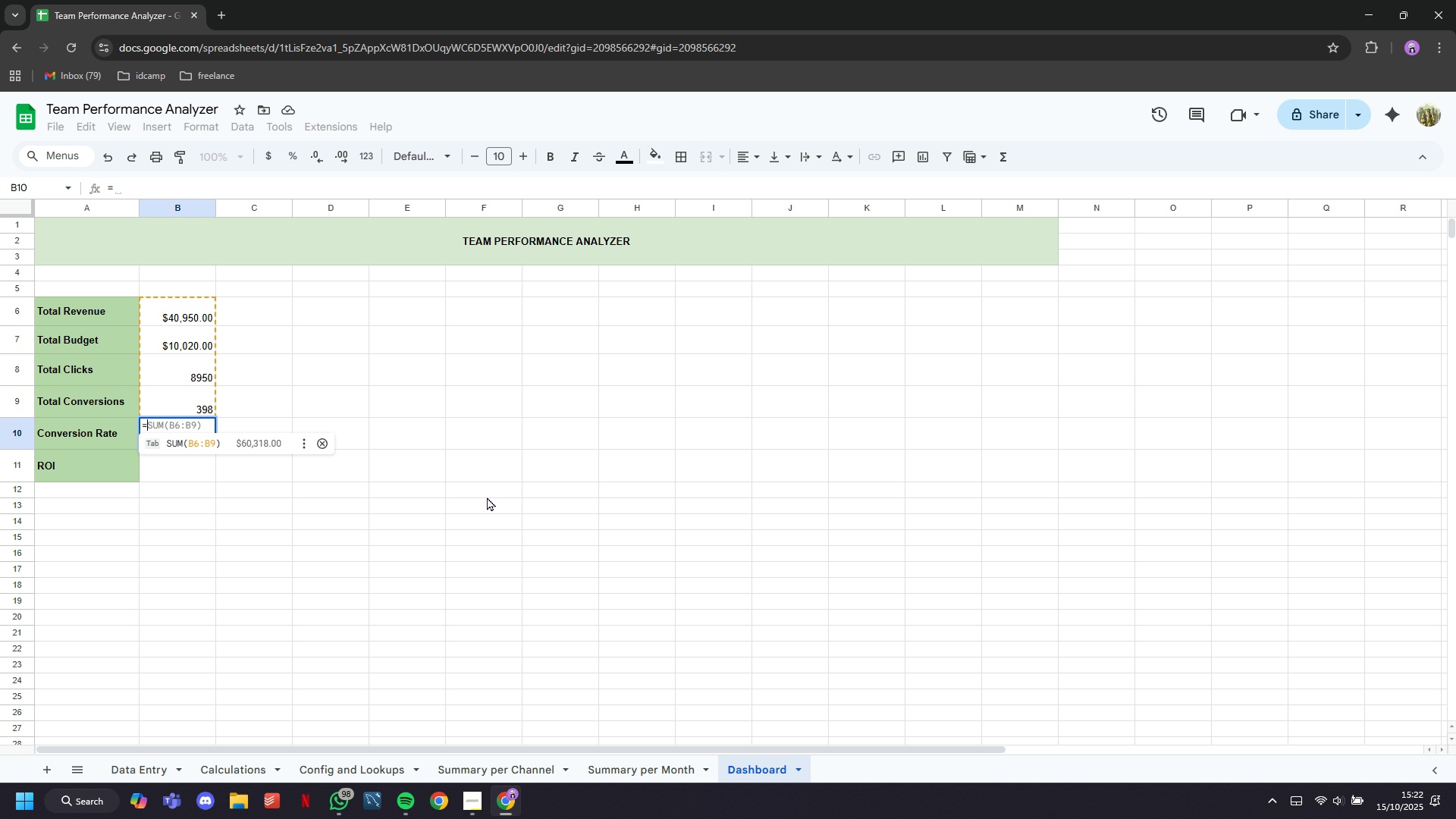 
wait(11.24)
 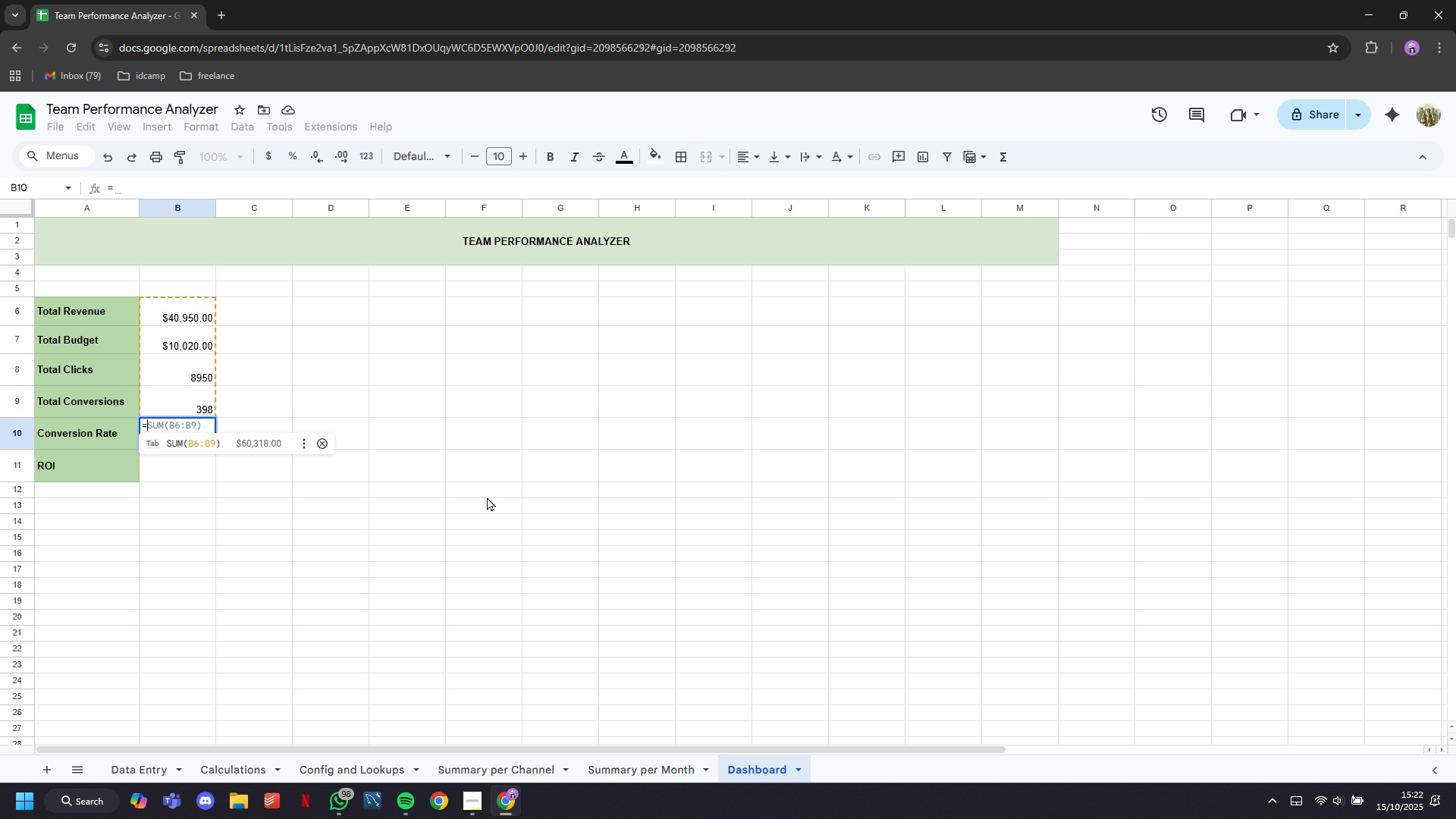 
left_click([197, 410])
 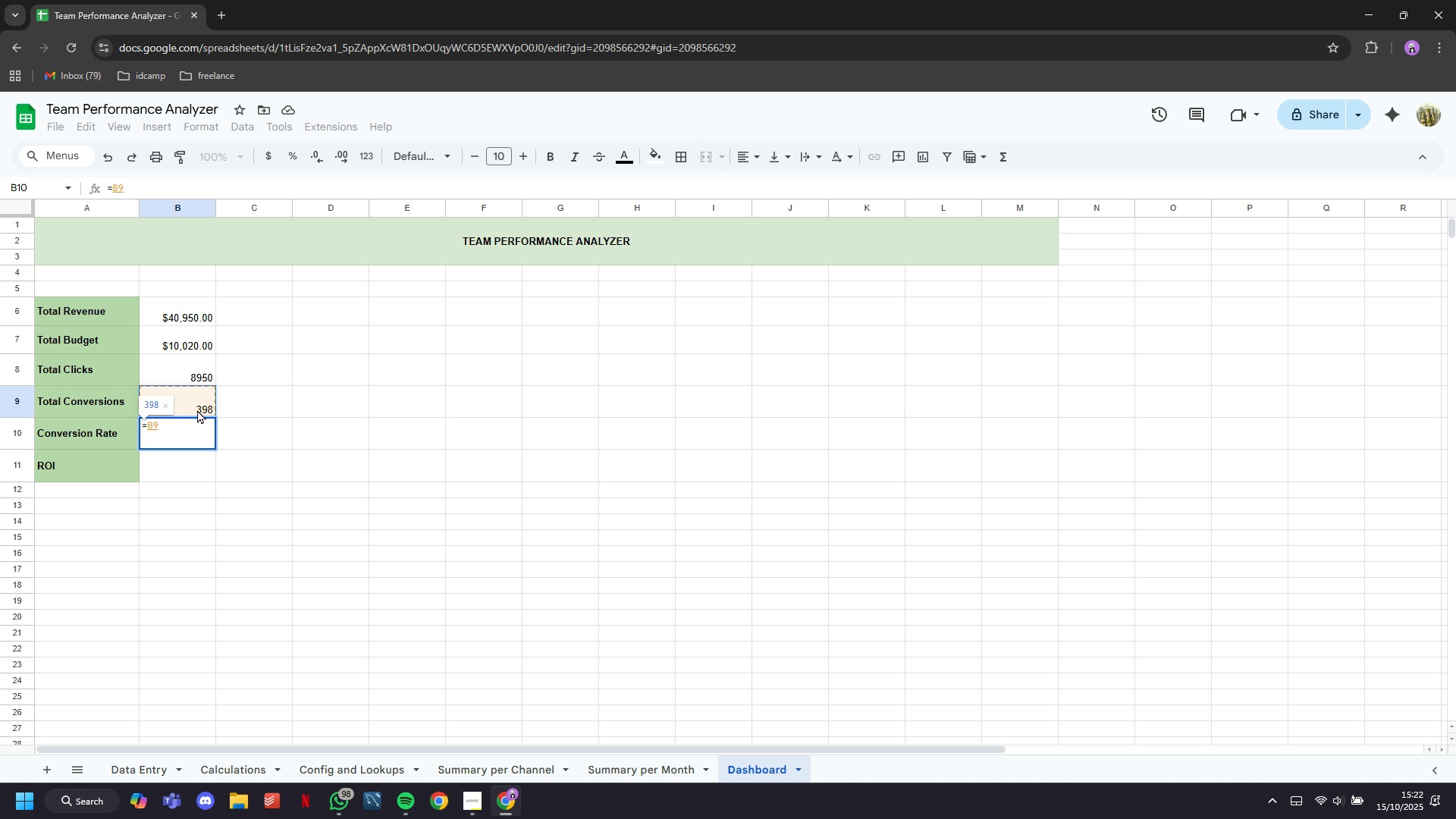 
hold_key(key=ControlLeft, duration=0.41)
 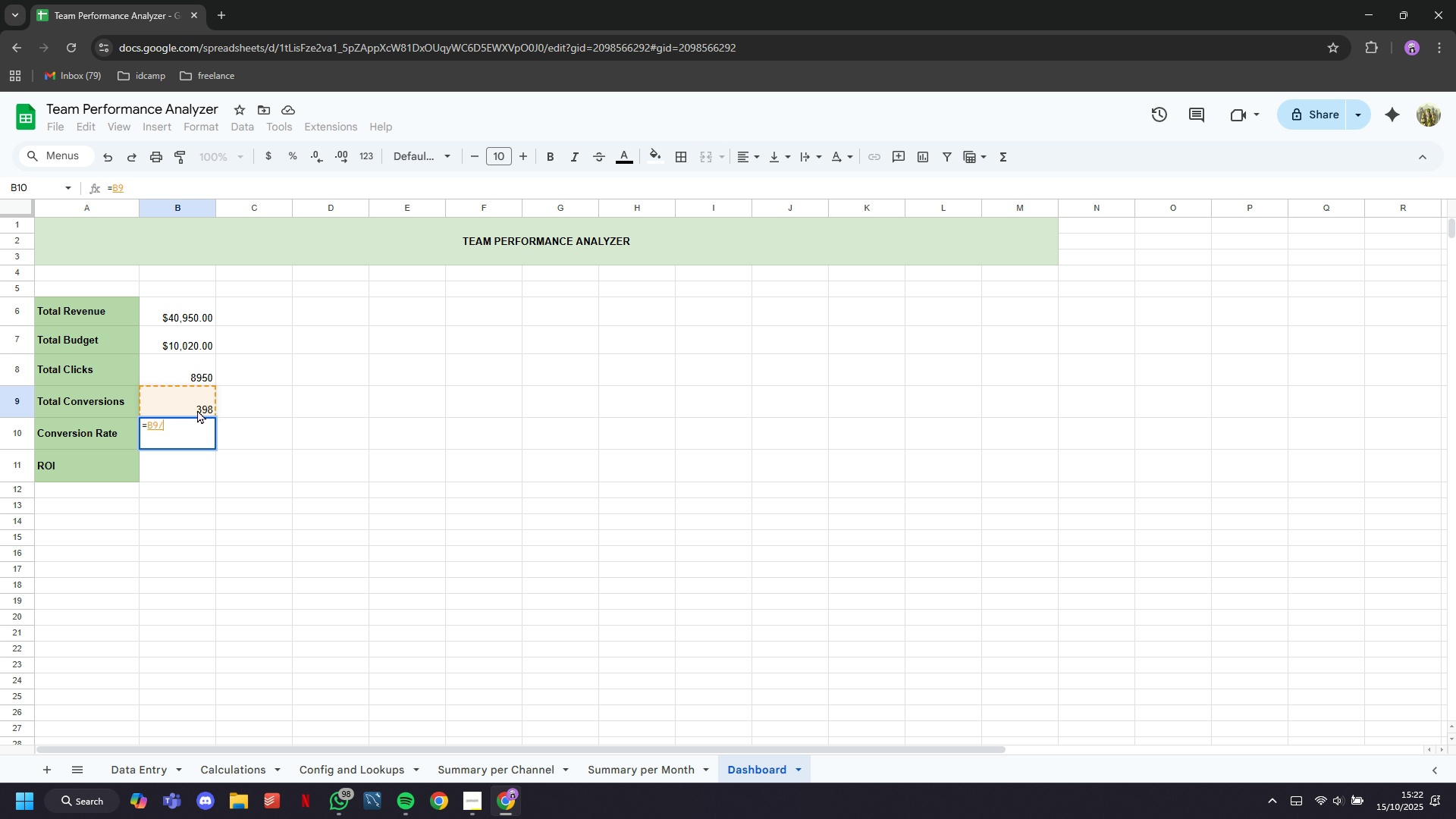 
key(Slash)
 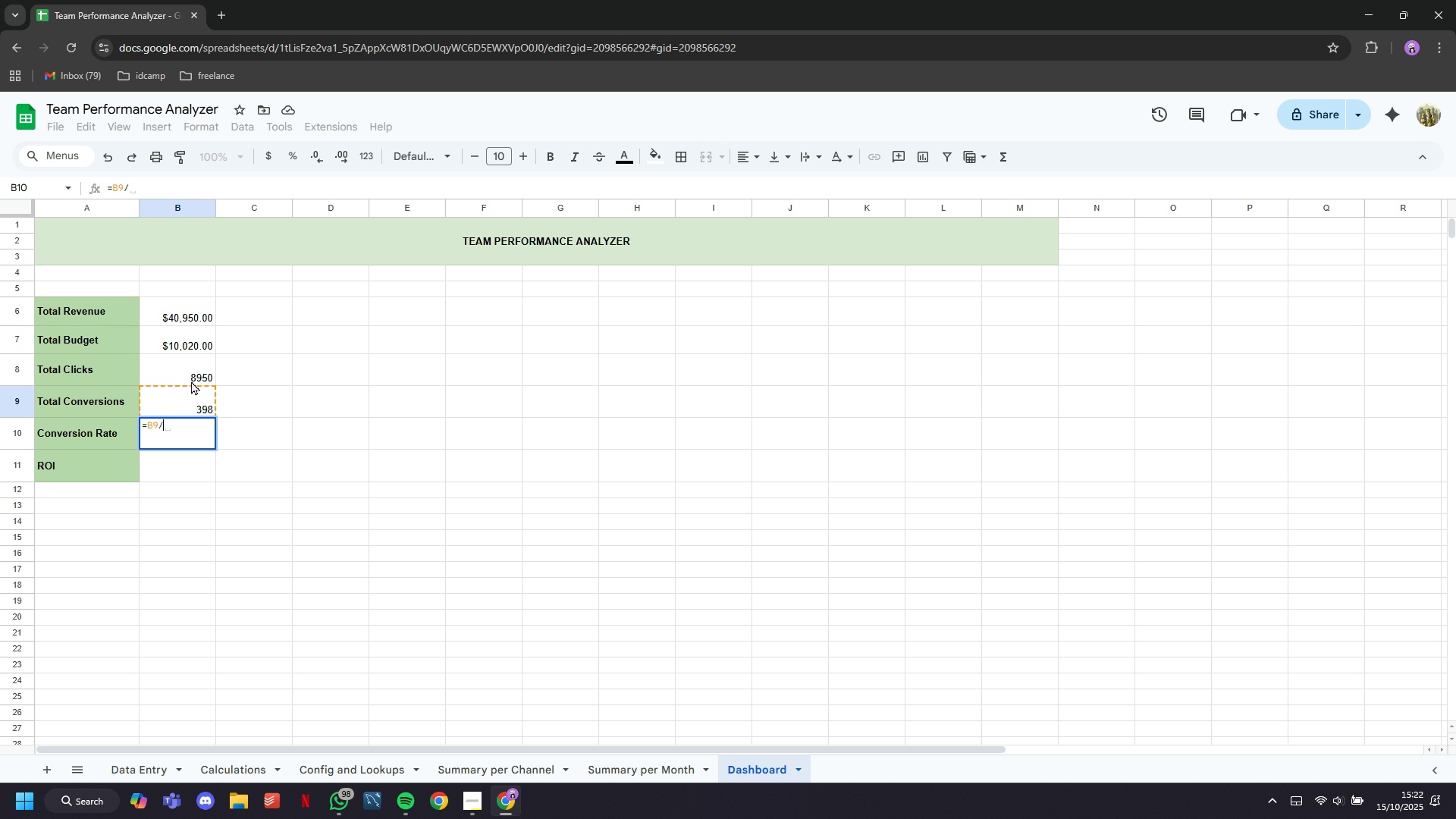 
left_click([191, 381])
 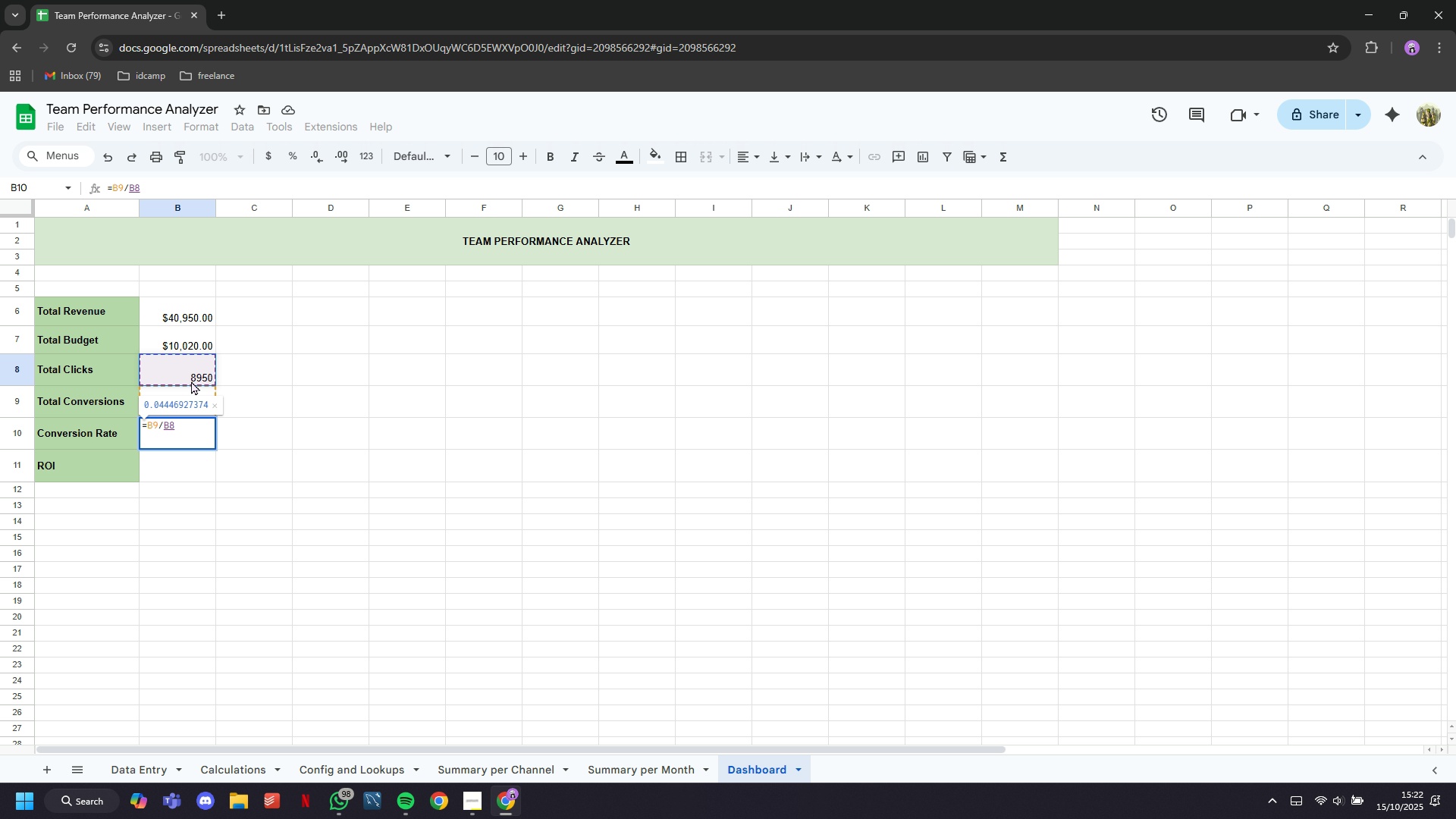 
key(Enter)
 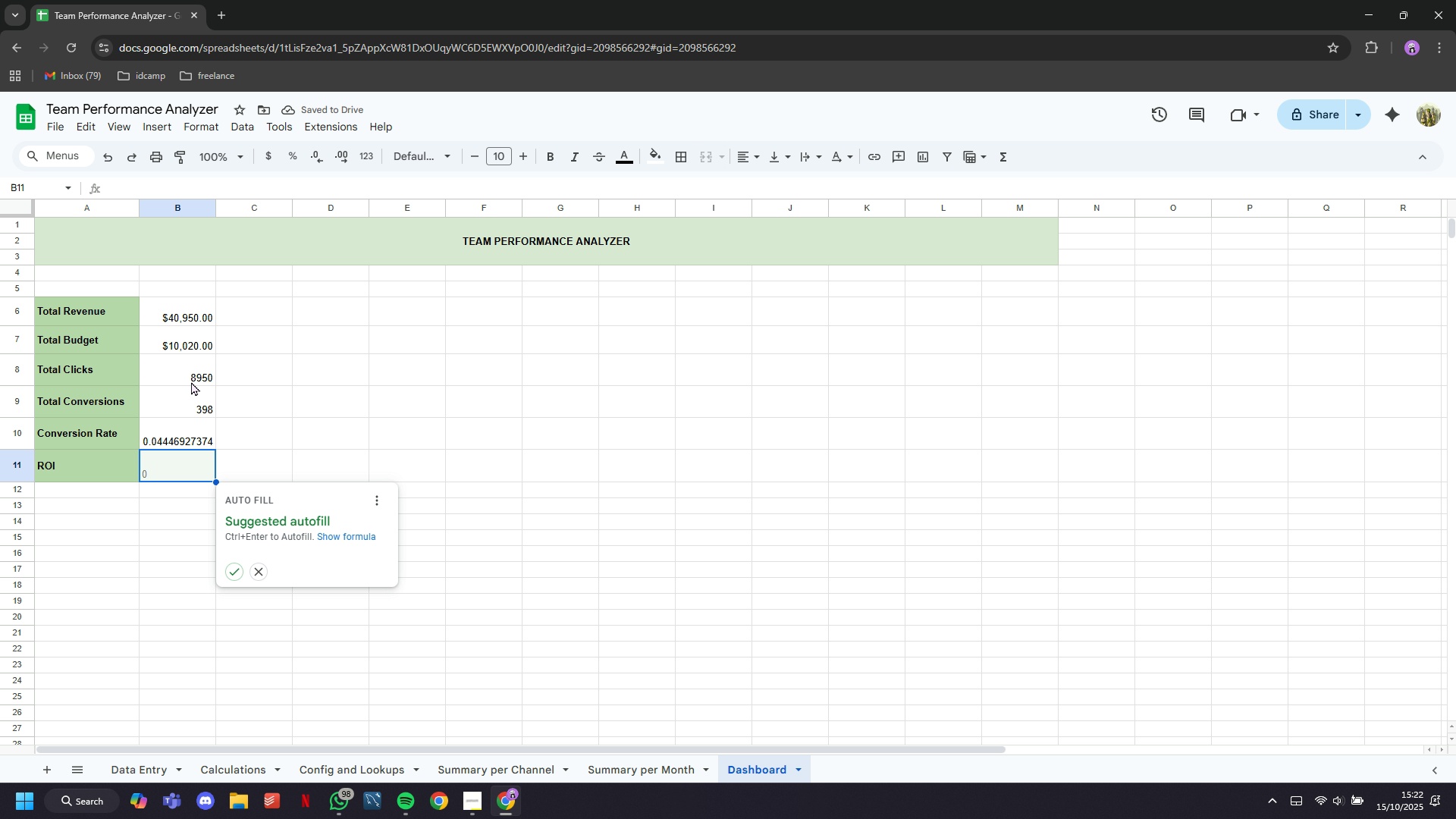 
double_click([196, 471])
 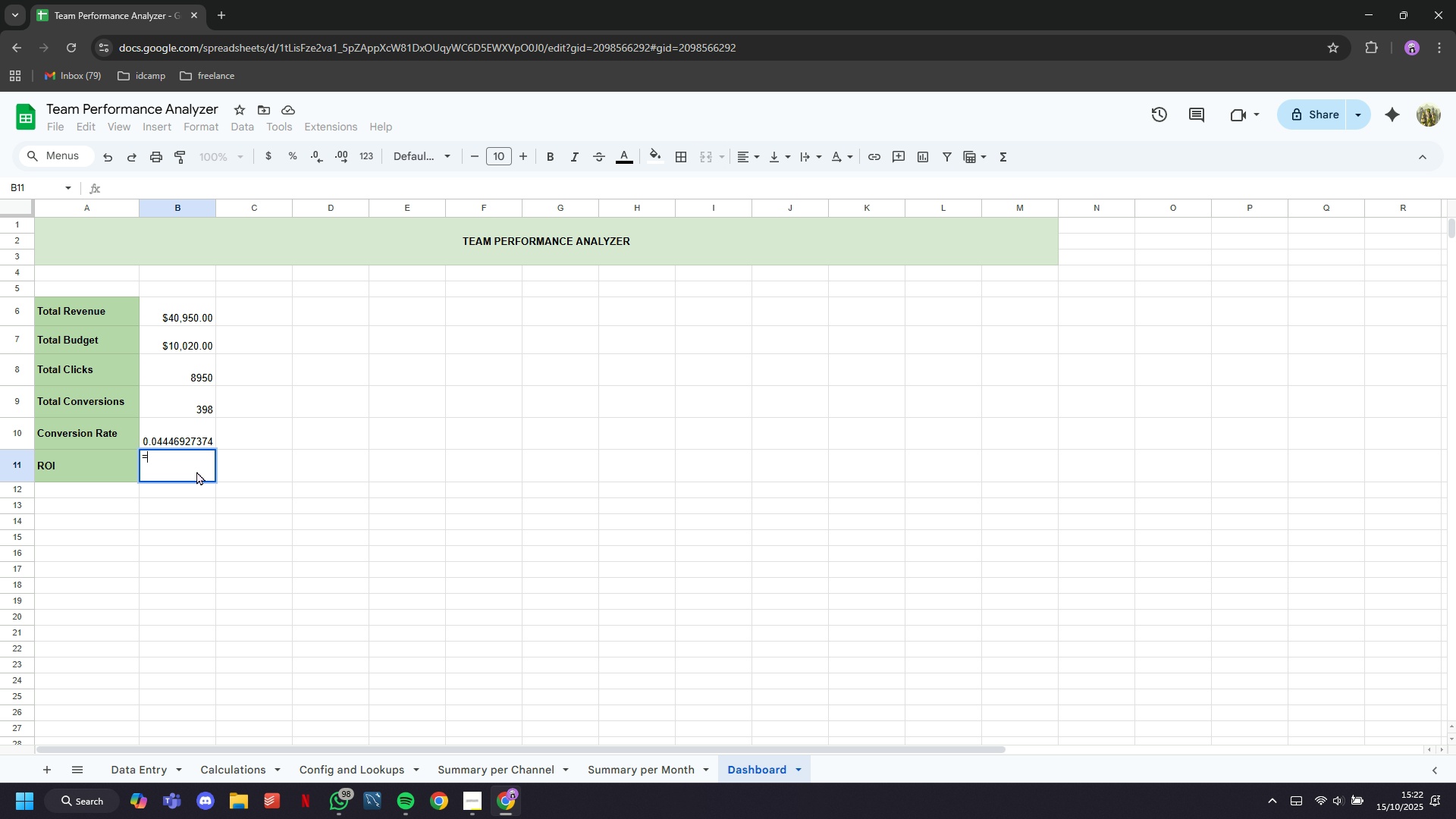 
key(Equal)
 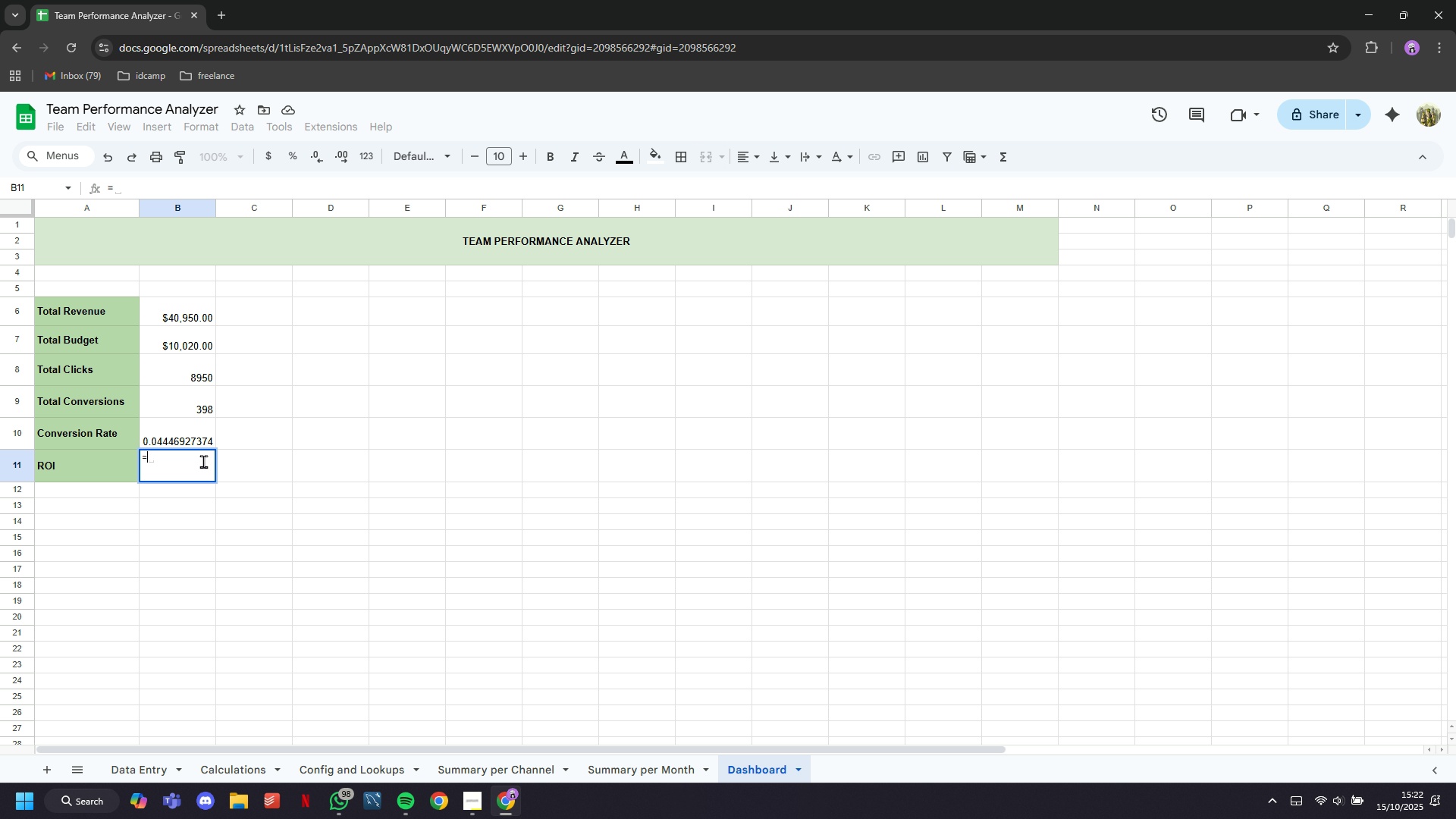 
hold_key(key=ControlLeft, duration=2.42)
left_click([188, 323])
 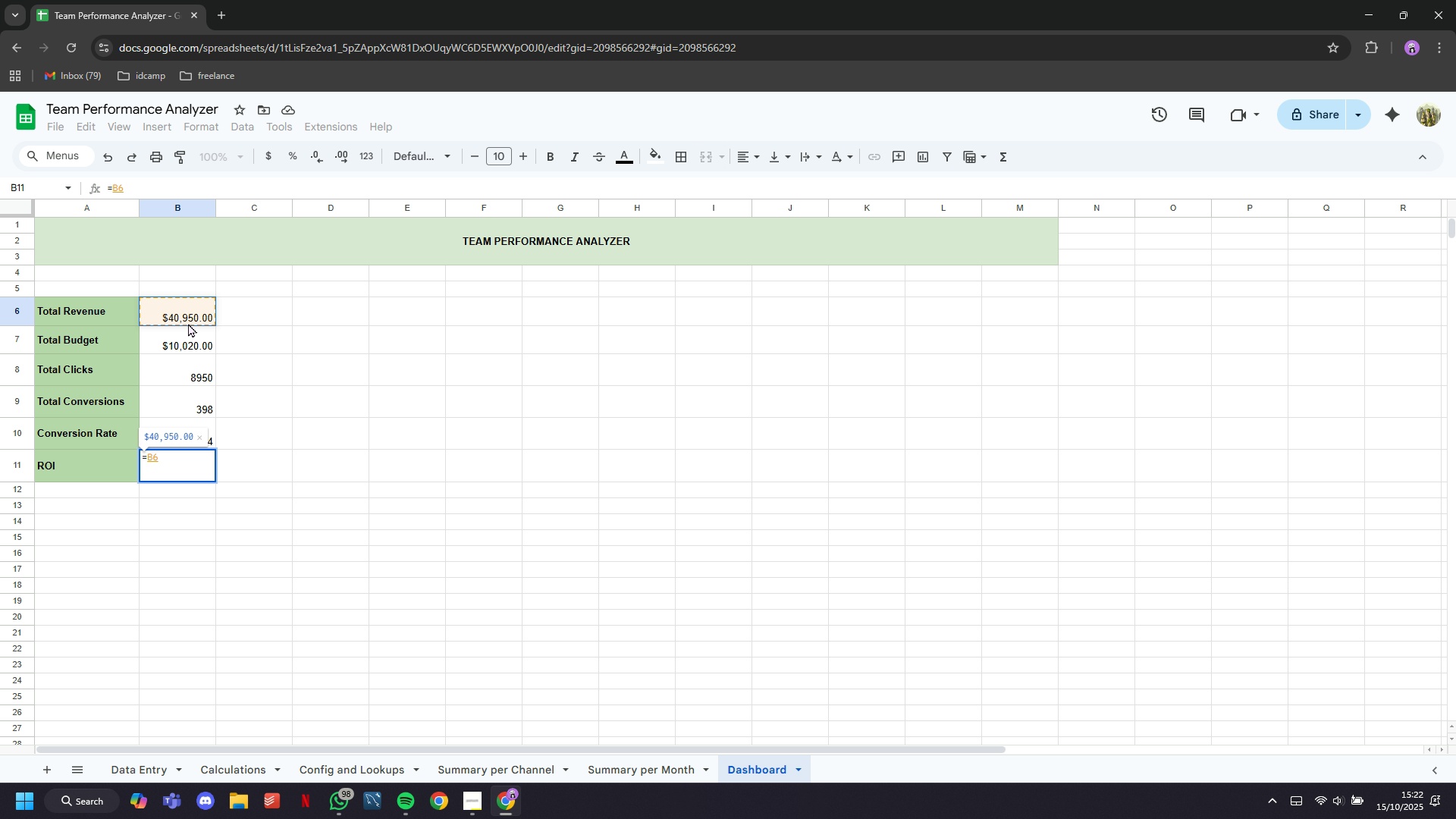 
key(Slash)
 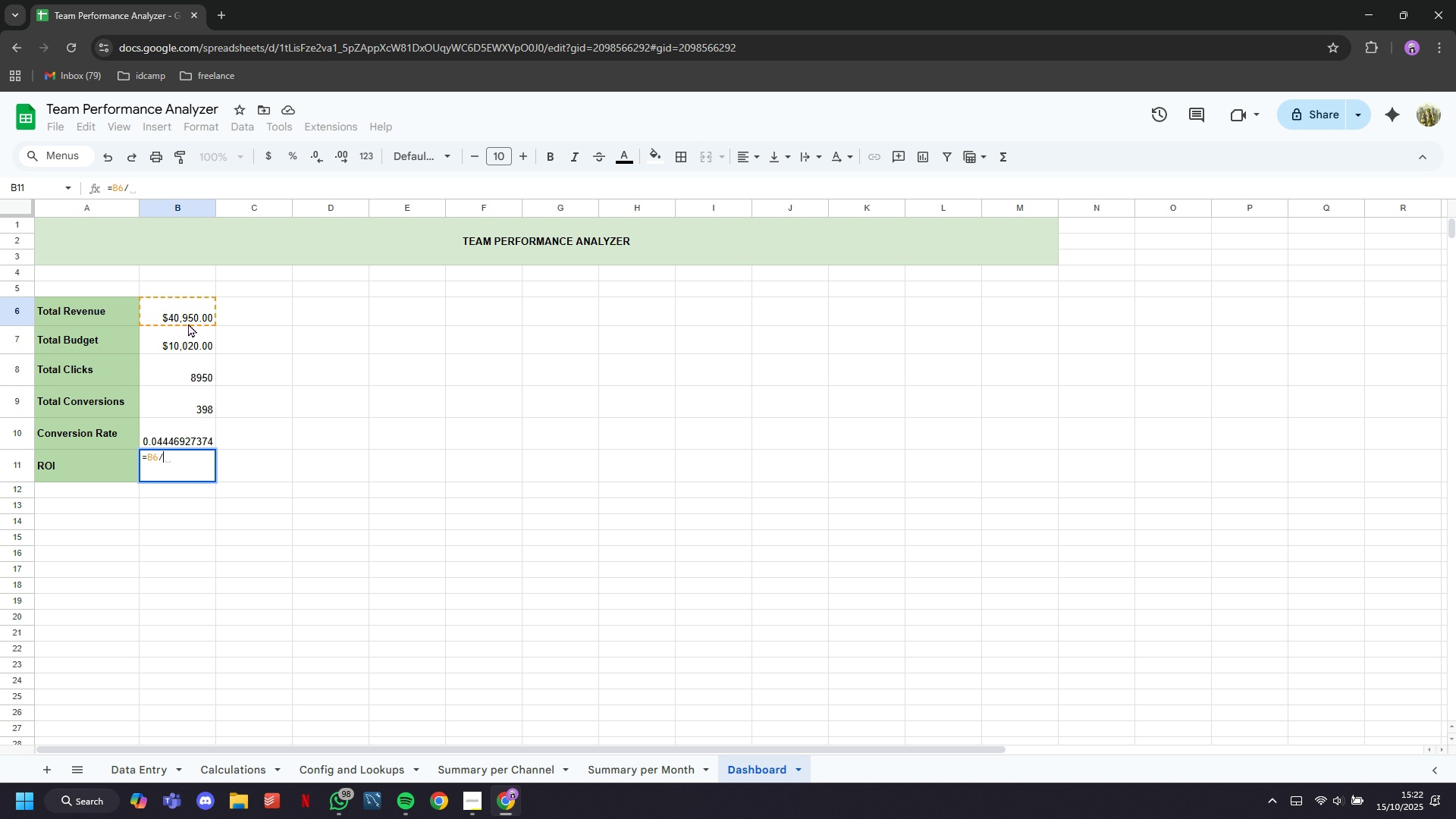 
hold_key(key=ControlLeft, duration=1.17)
 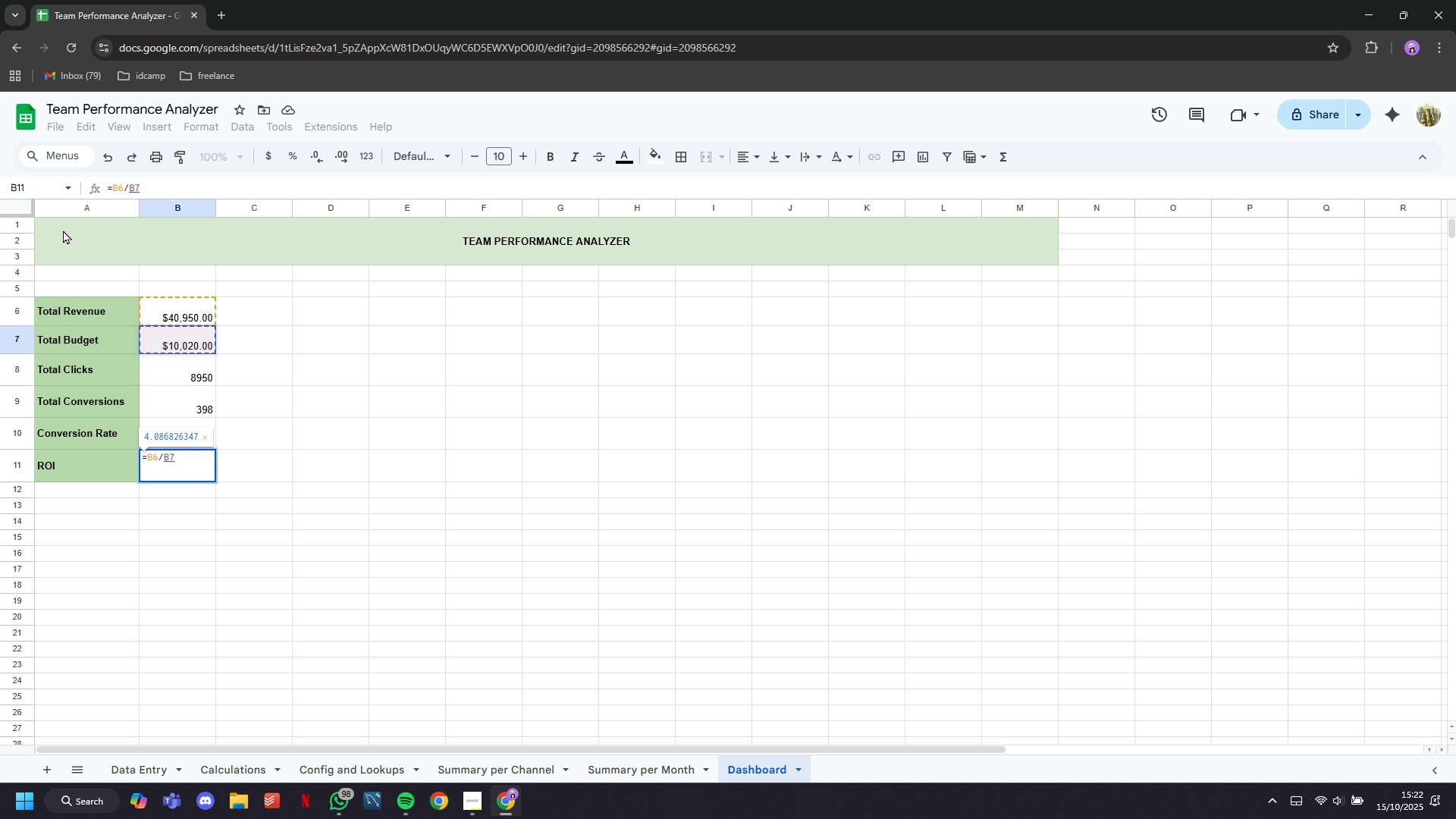 
key(Enter)
 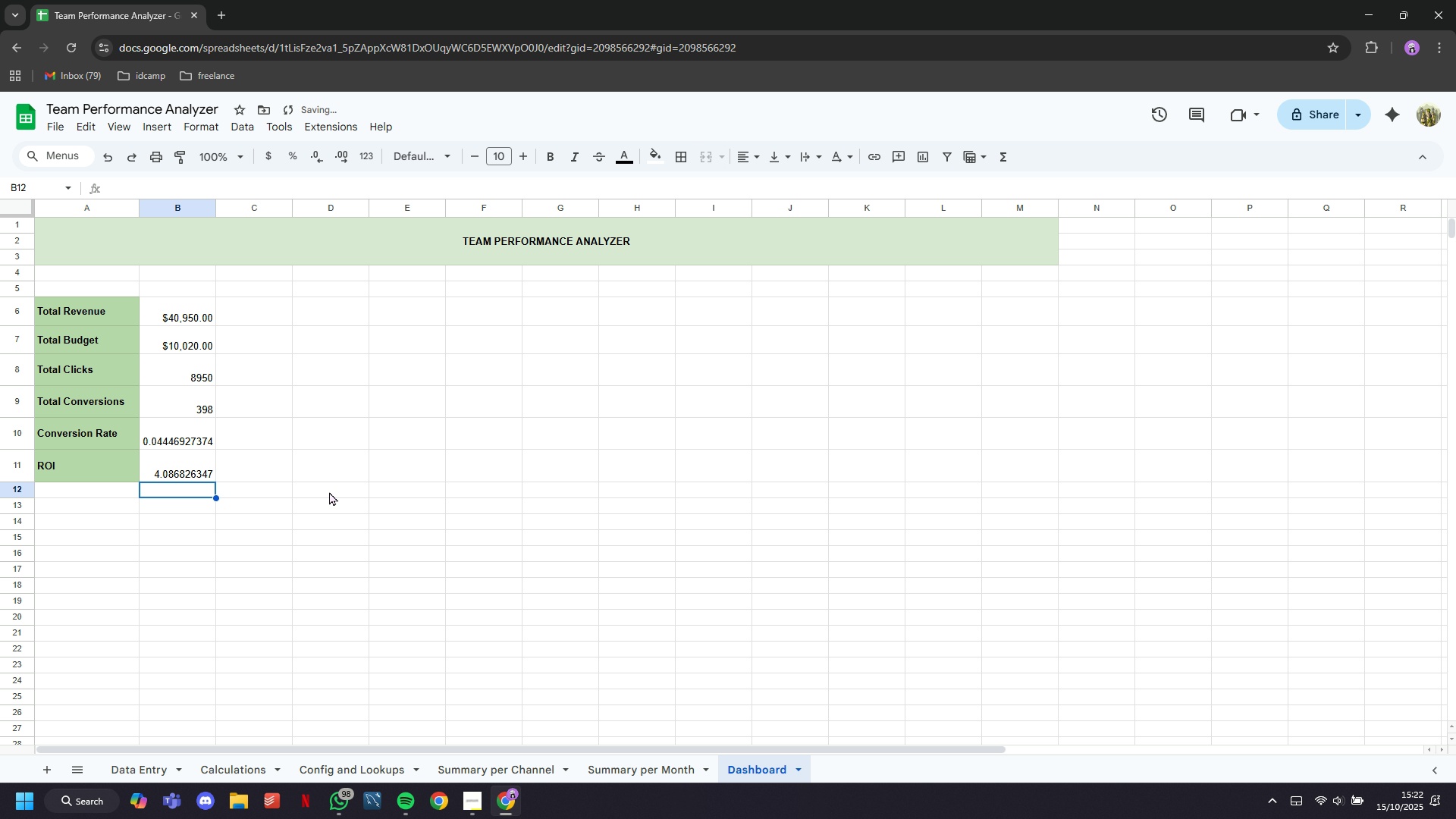 
left_click([329, 493])
 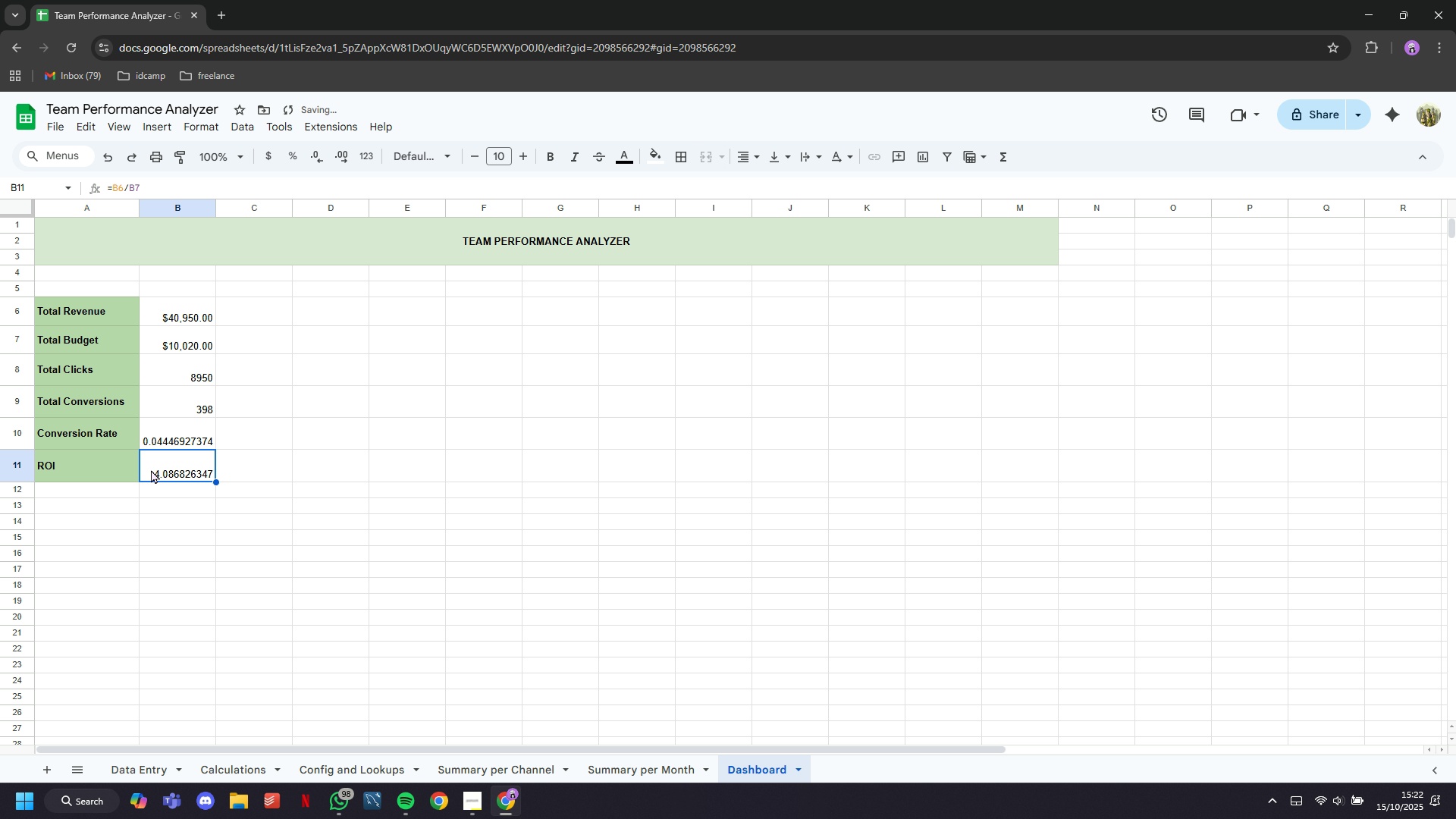 
left_click([151, 469])
 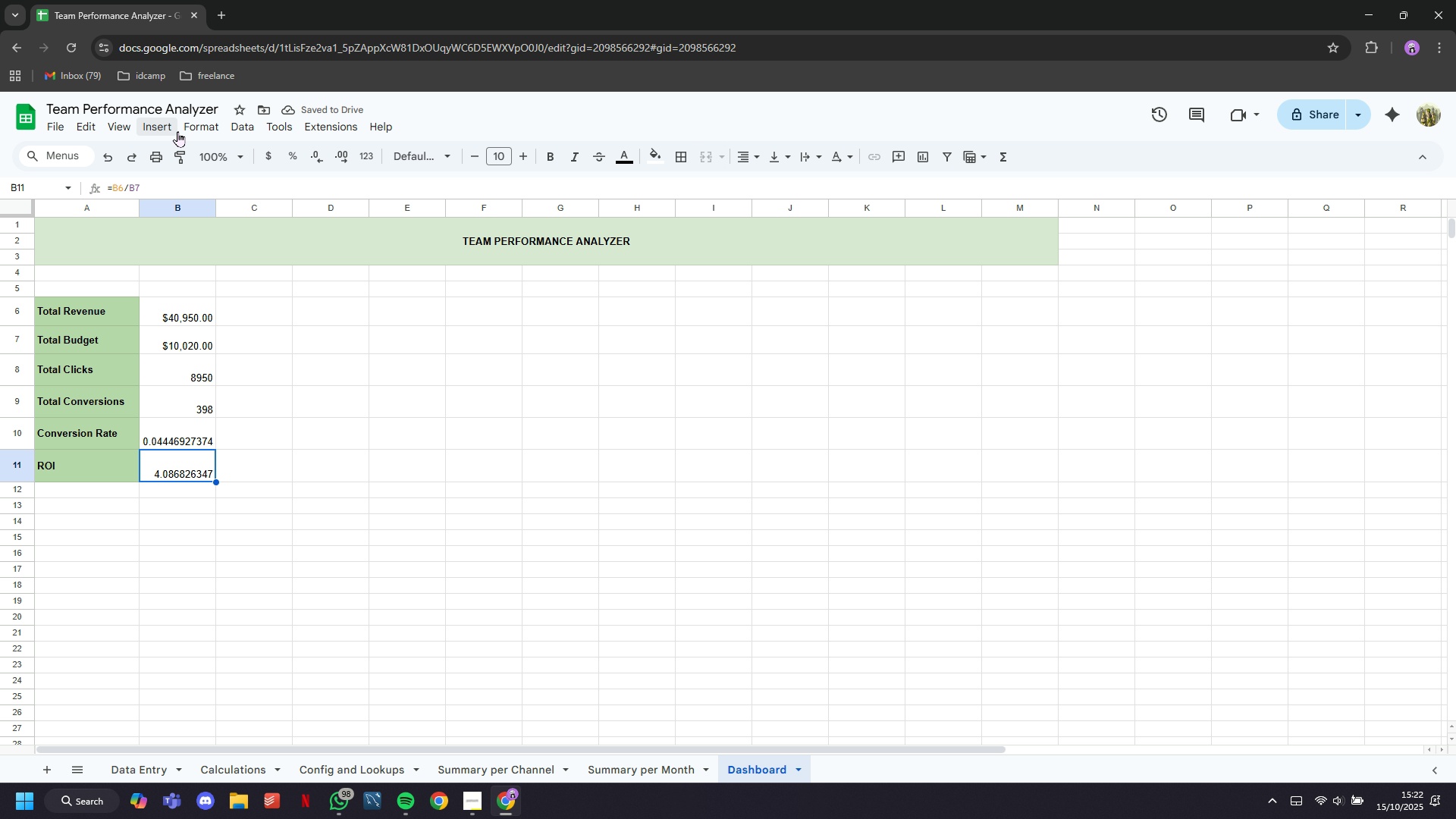 
left_click([192, 127])
 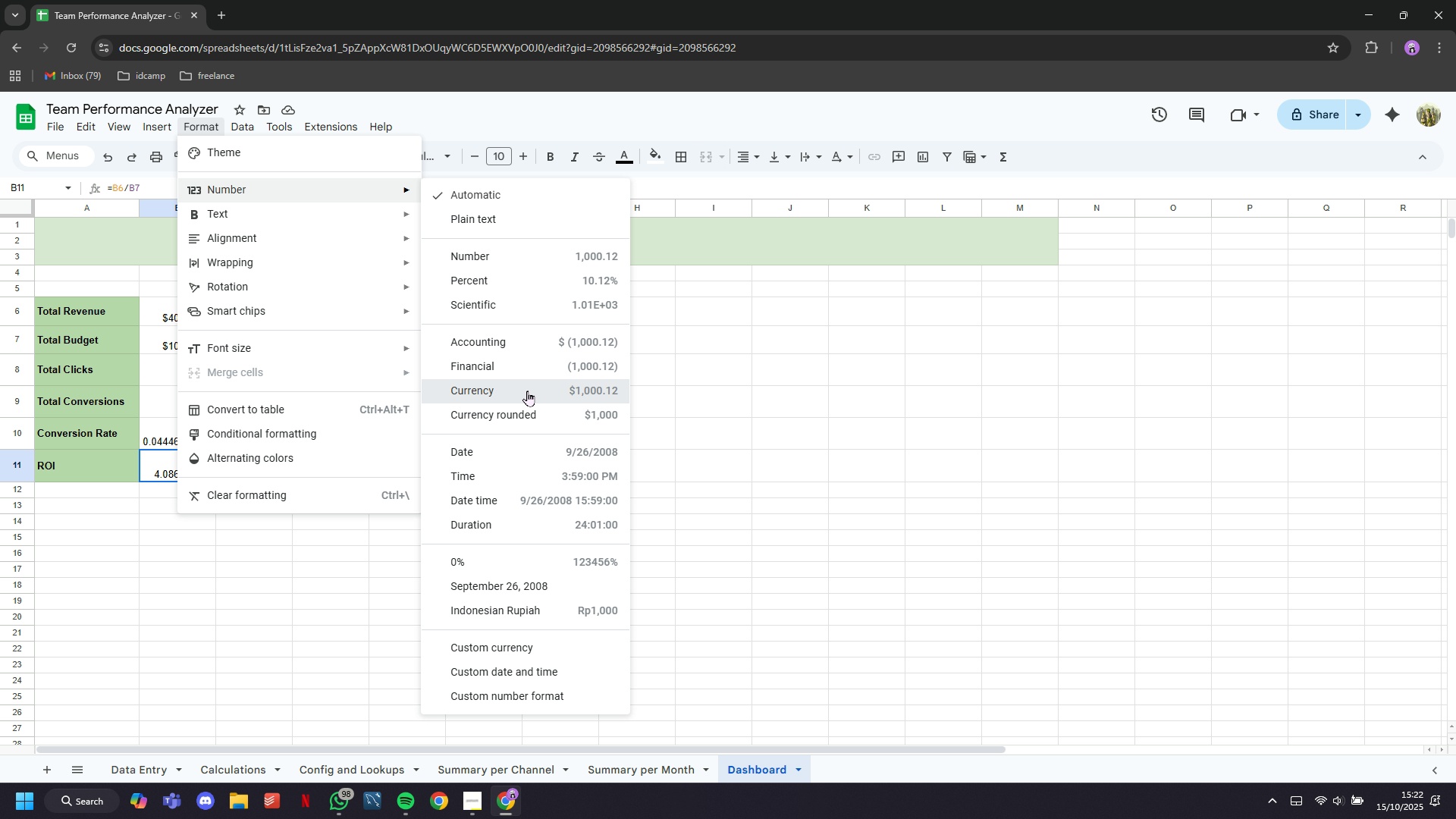 
left_click([118, 541])
 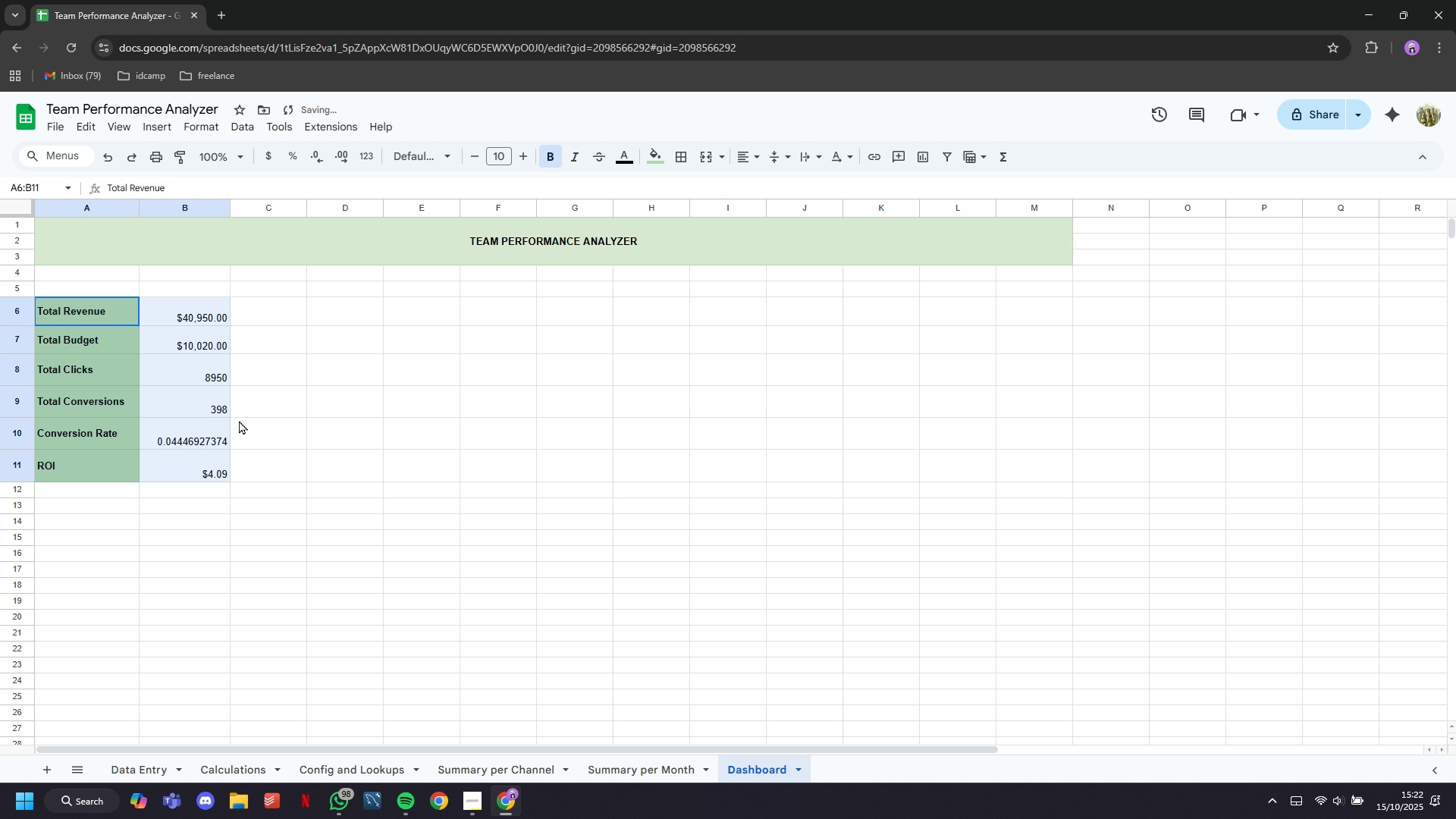 
left_click([824, 155])
 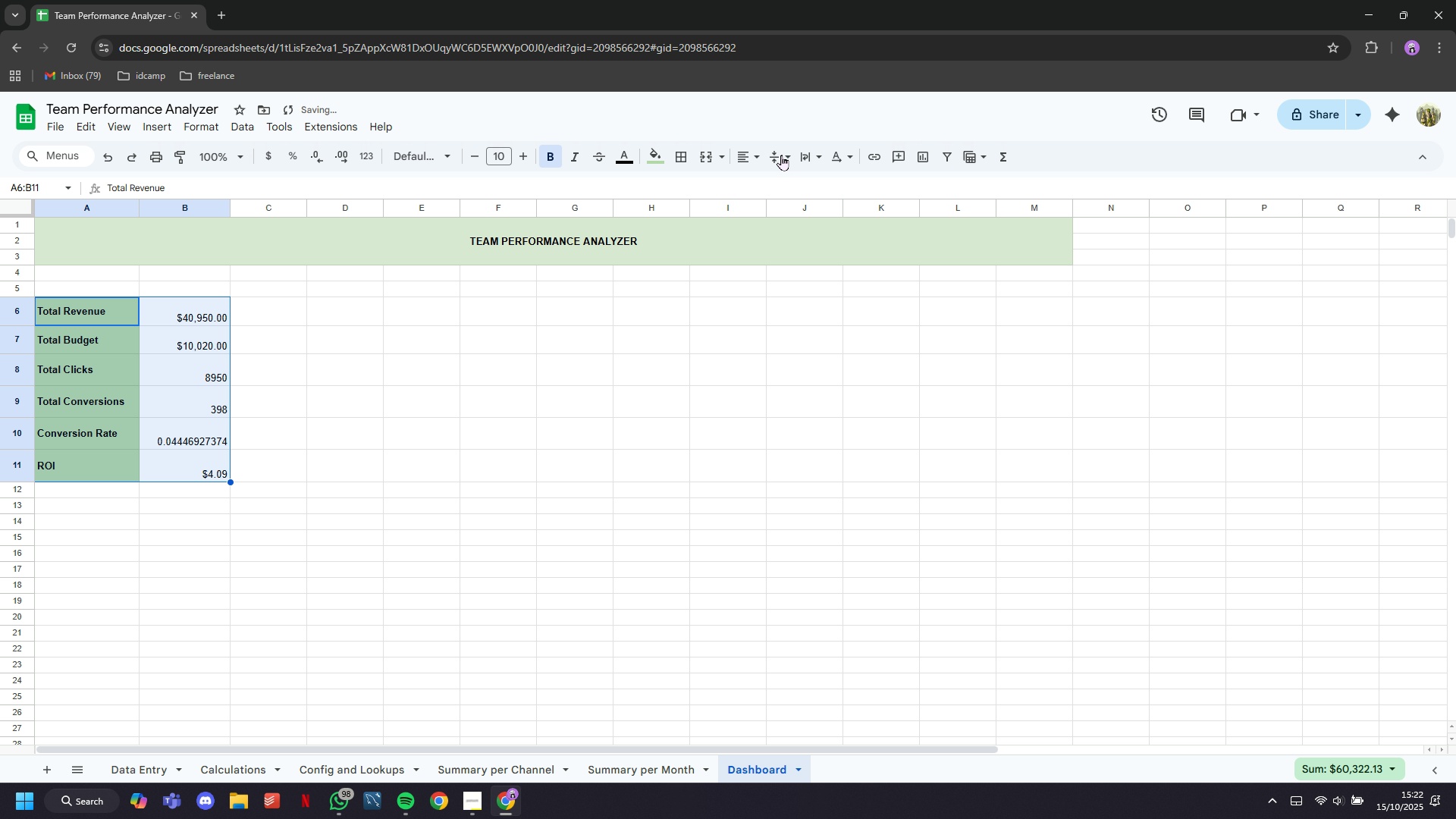 
left_click([759, 152])
 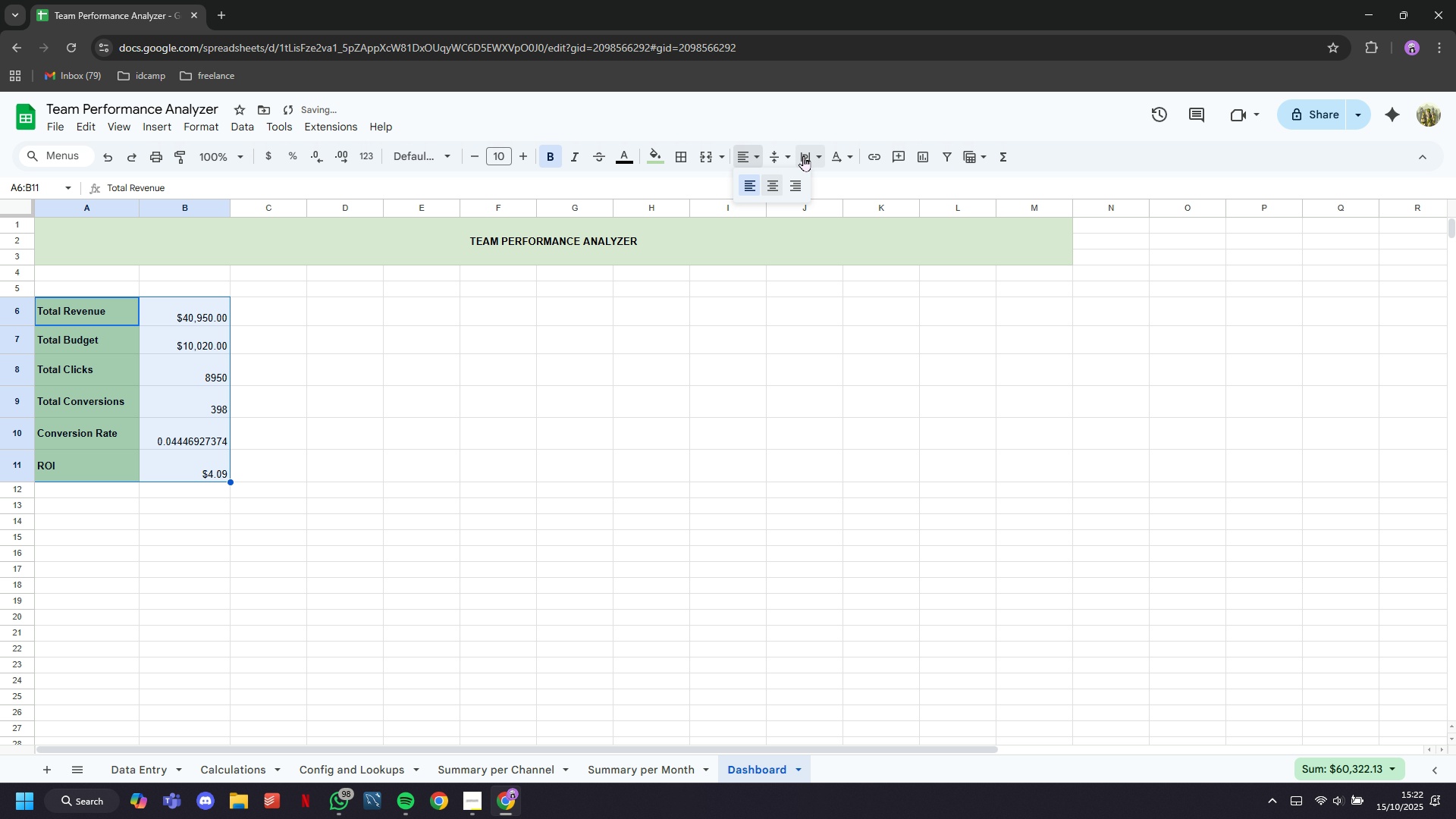 
left_click([803, 156])
 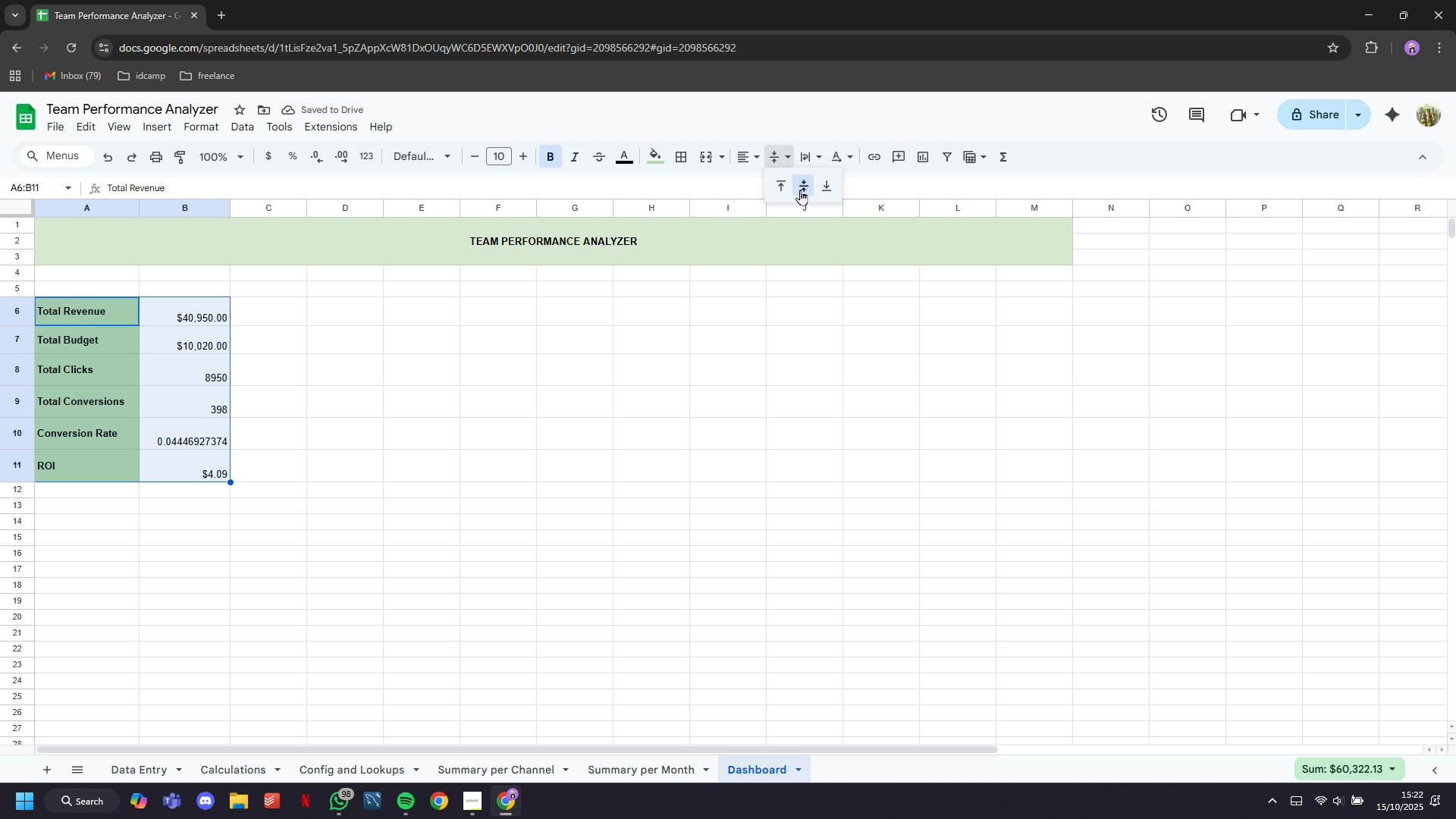 
left_click([804, 188])
 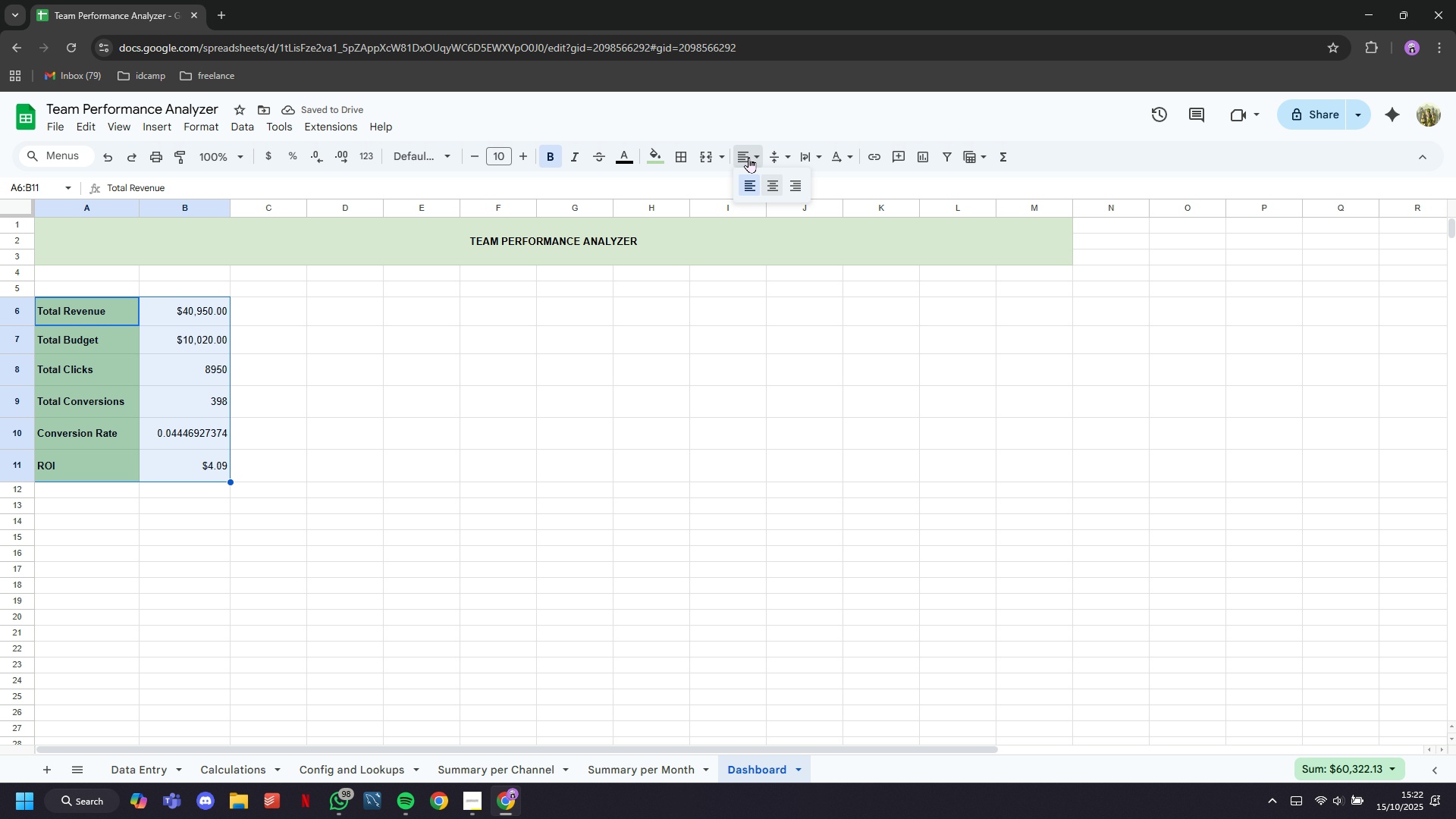 
left_click([748, 178])
 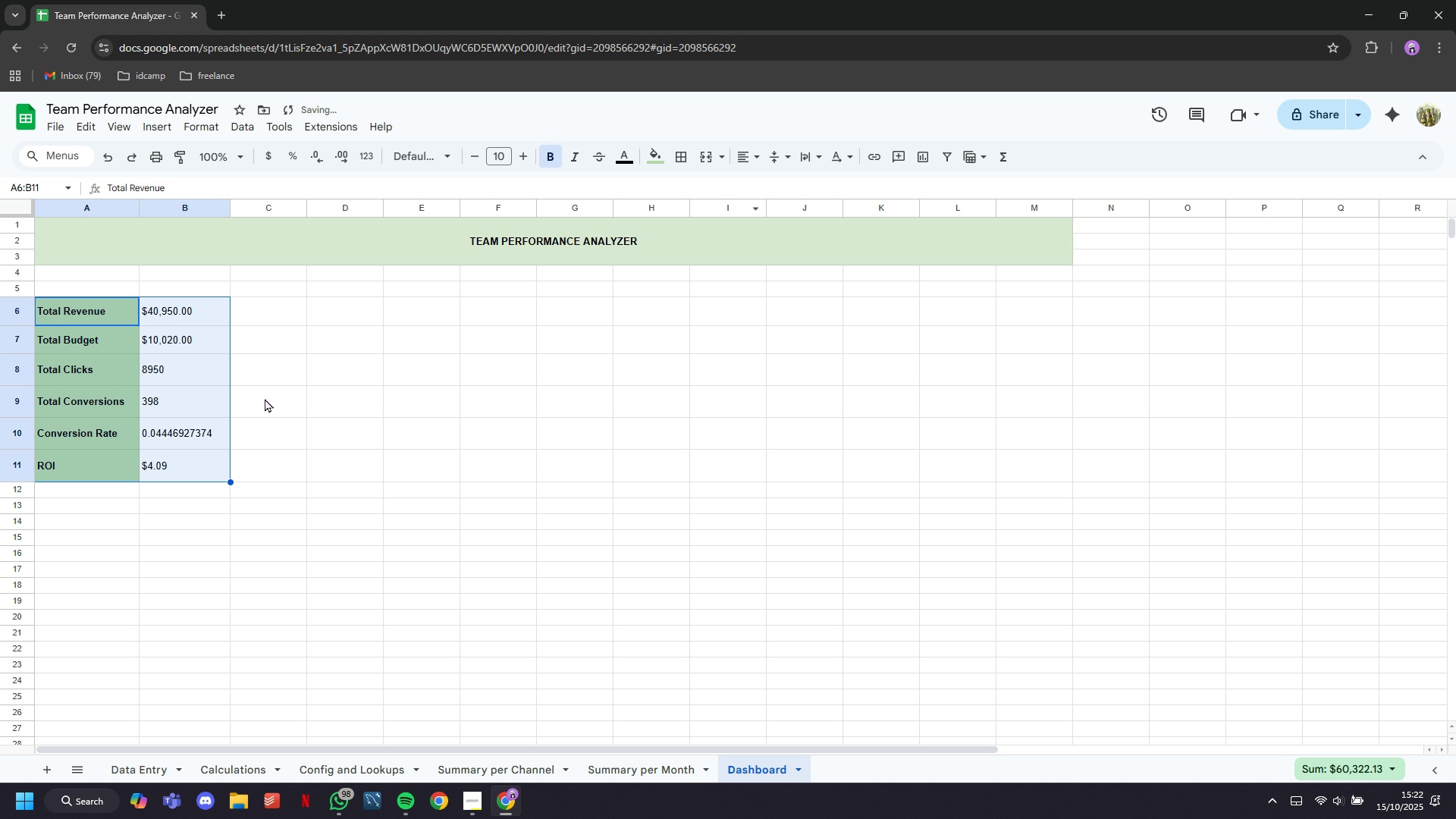 
left_click([265, 398])
 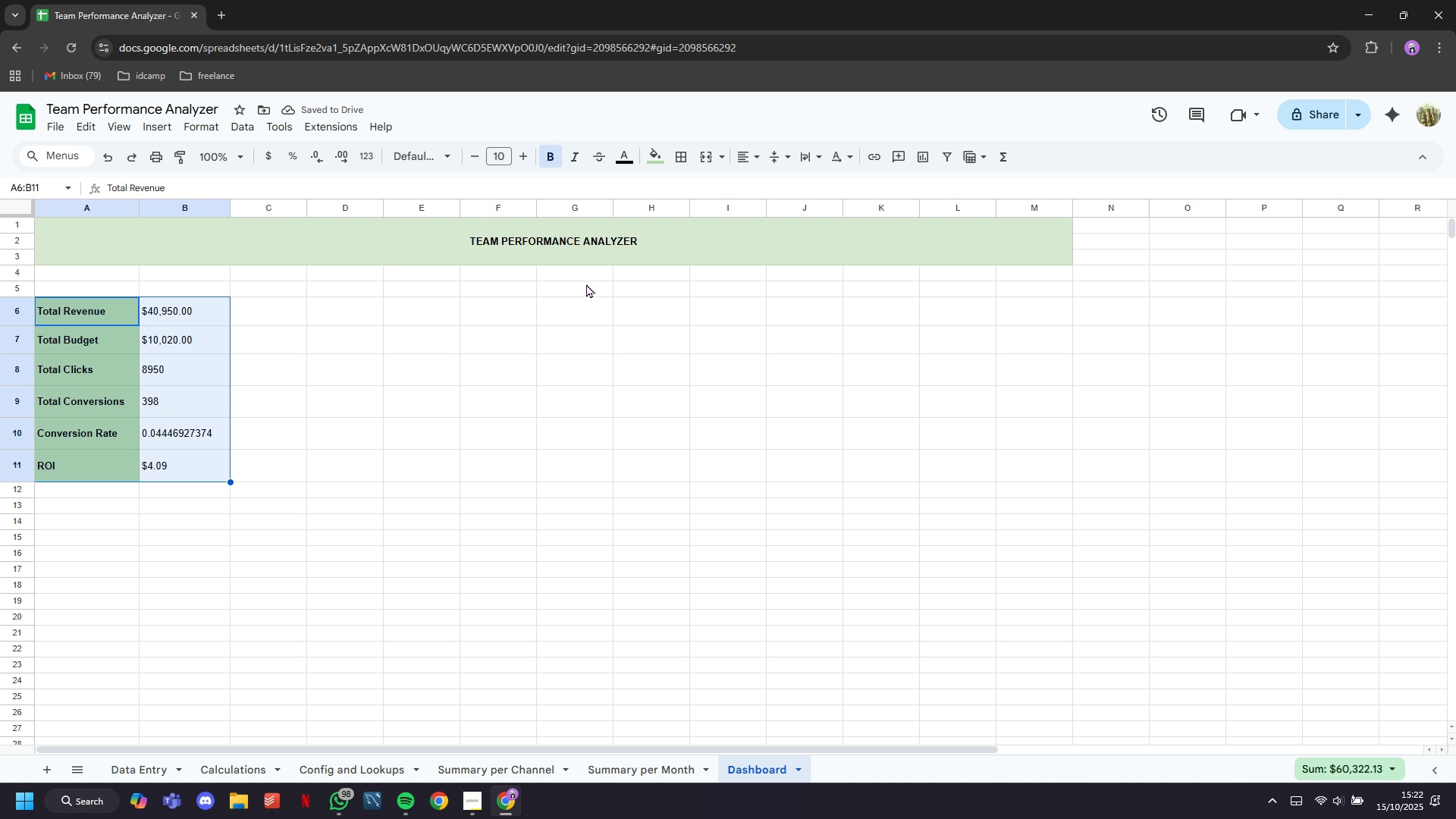 
left_click([682, 158])
 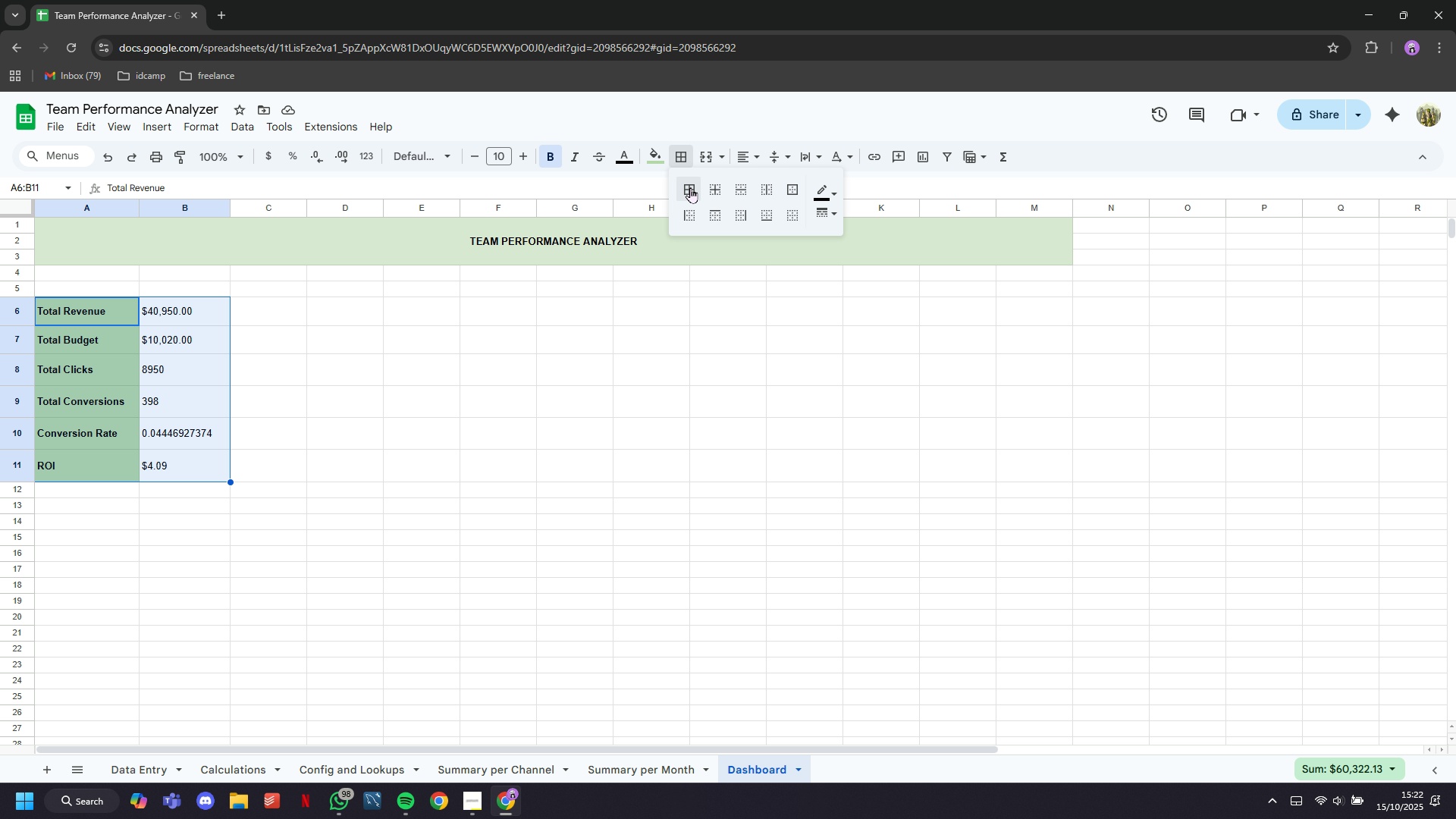 
left_click([690, 187])
 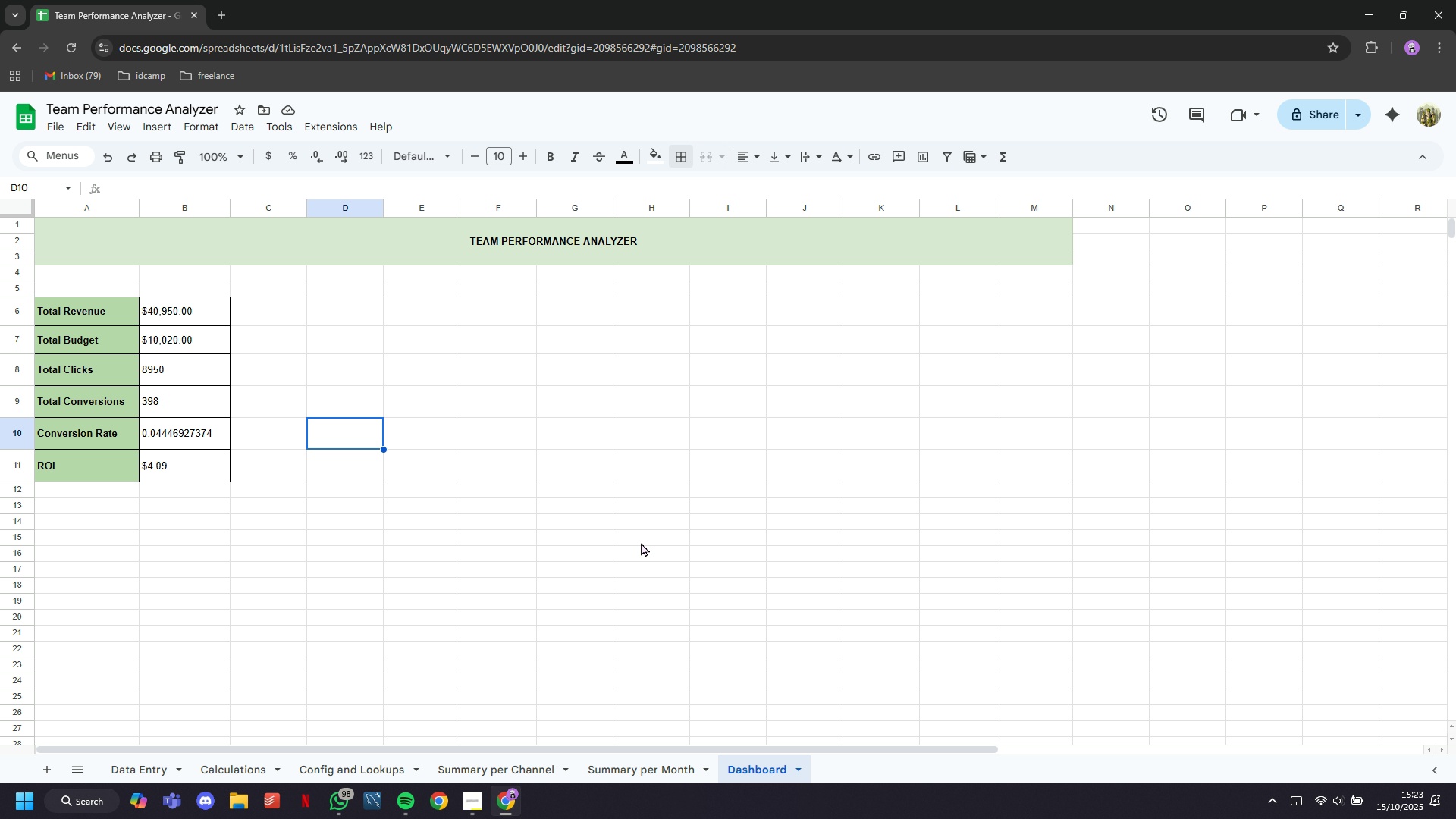 
wait(13.46)
 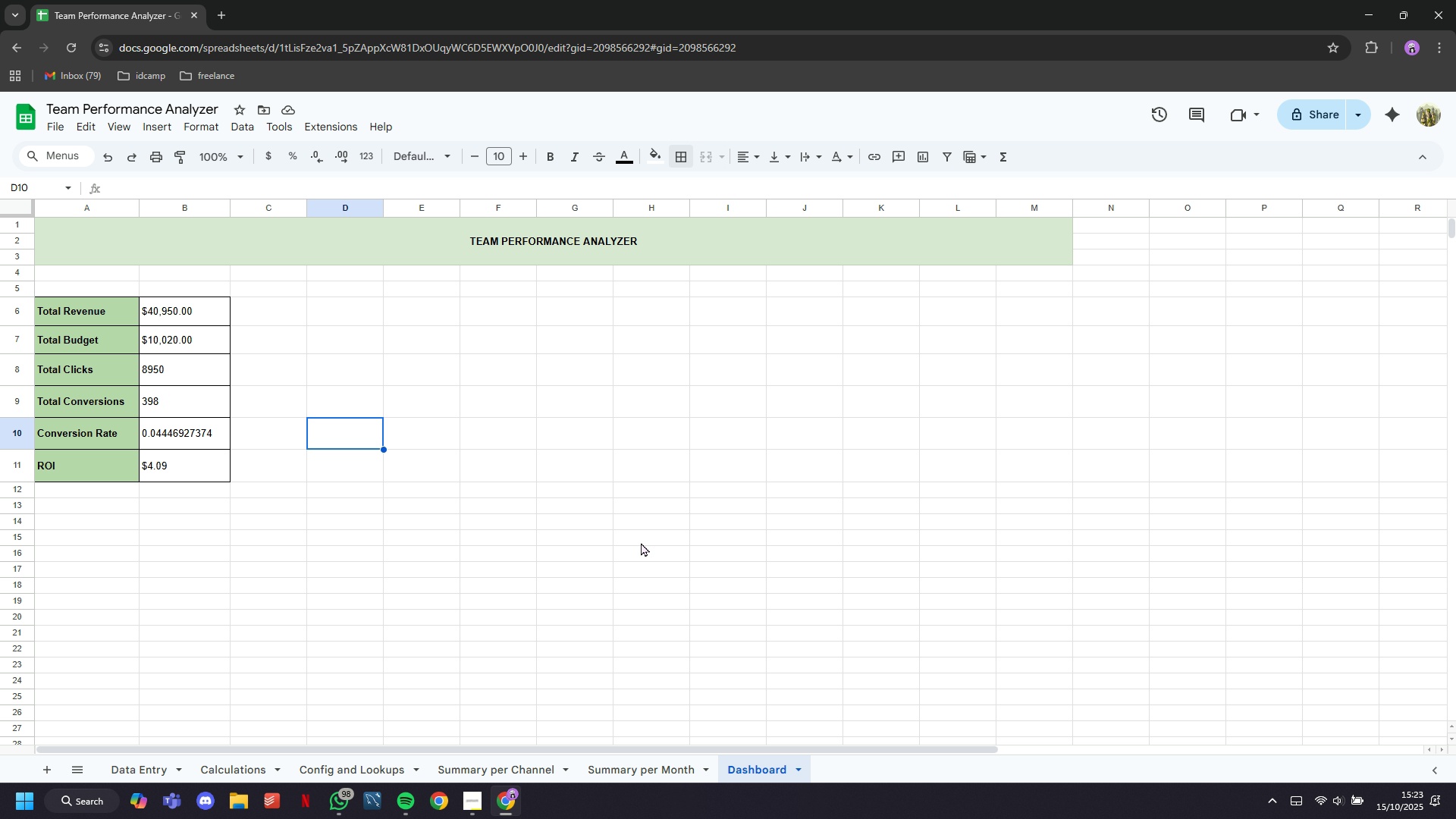 
double_click([639, 247])
 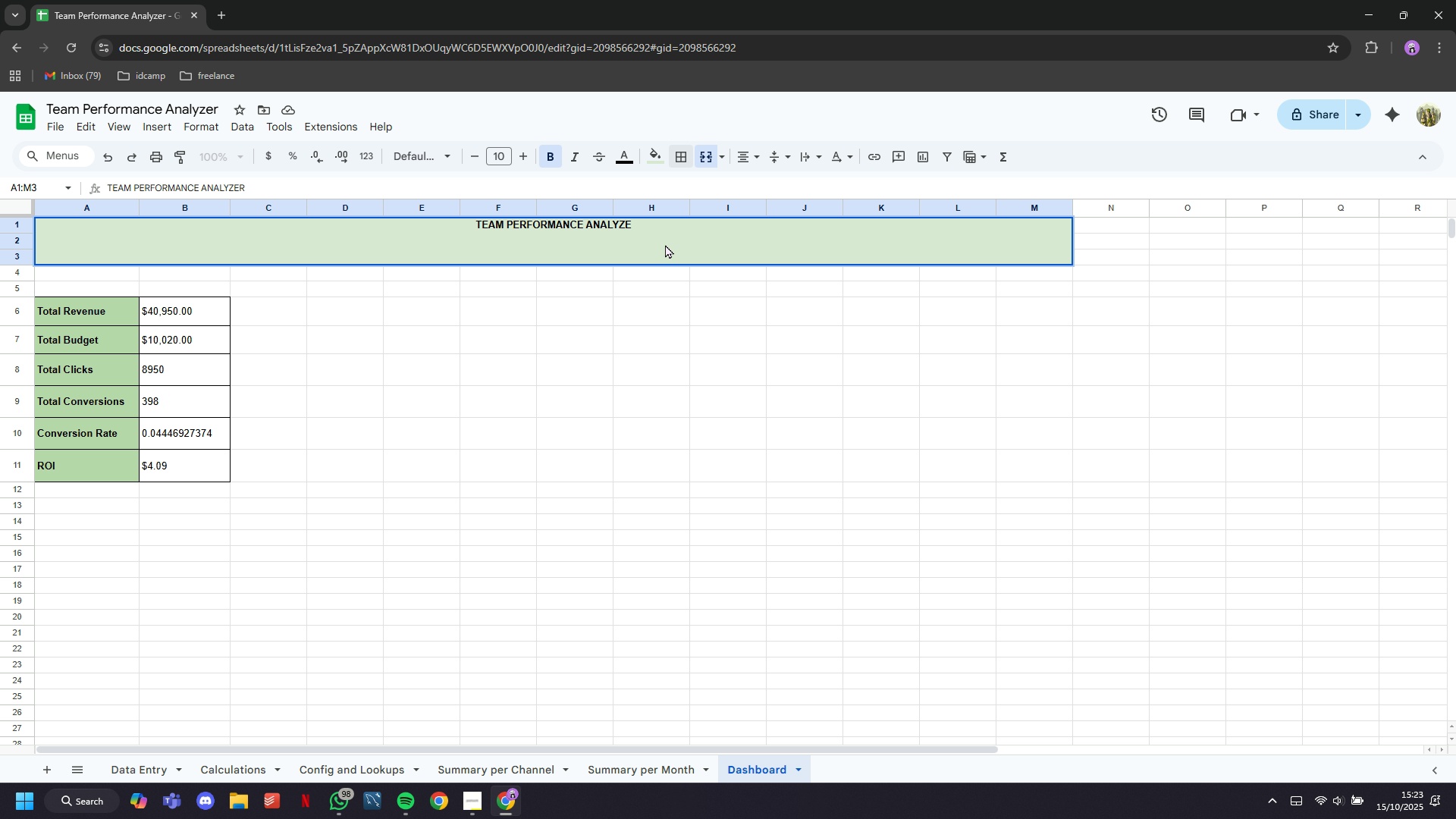 
hold_key(key=Backspace, duration=0.7)
 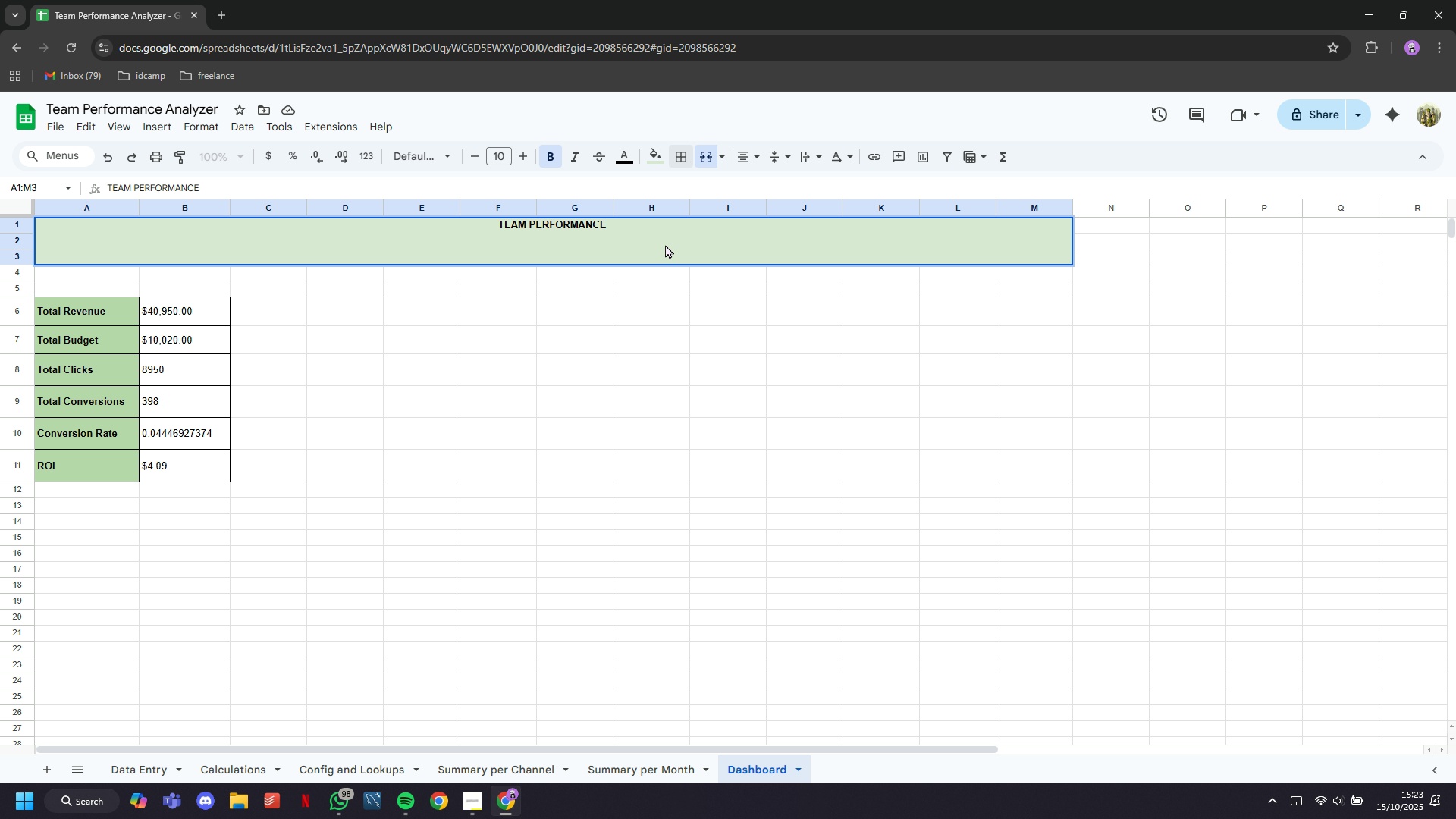 
key(Backspace)
type( DASHBOARD)
 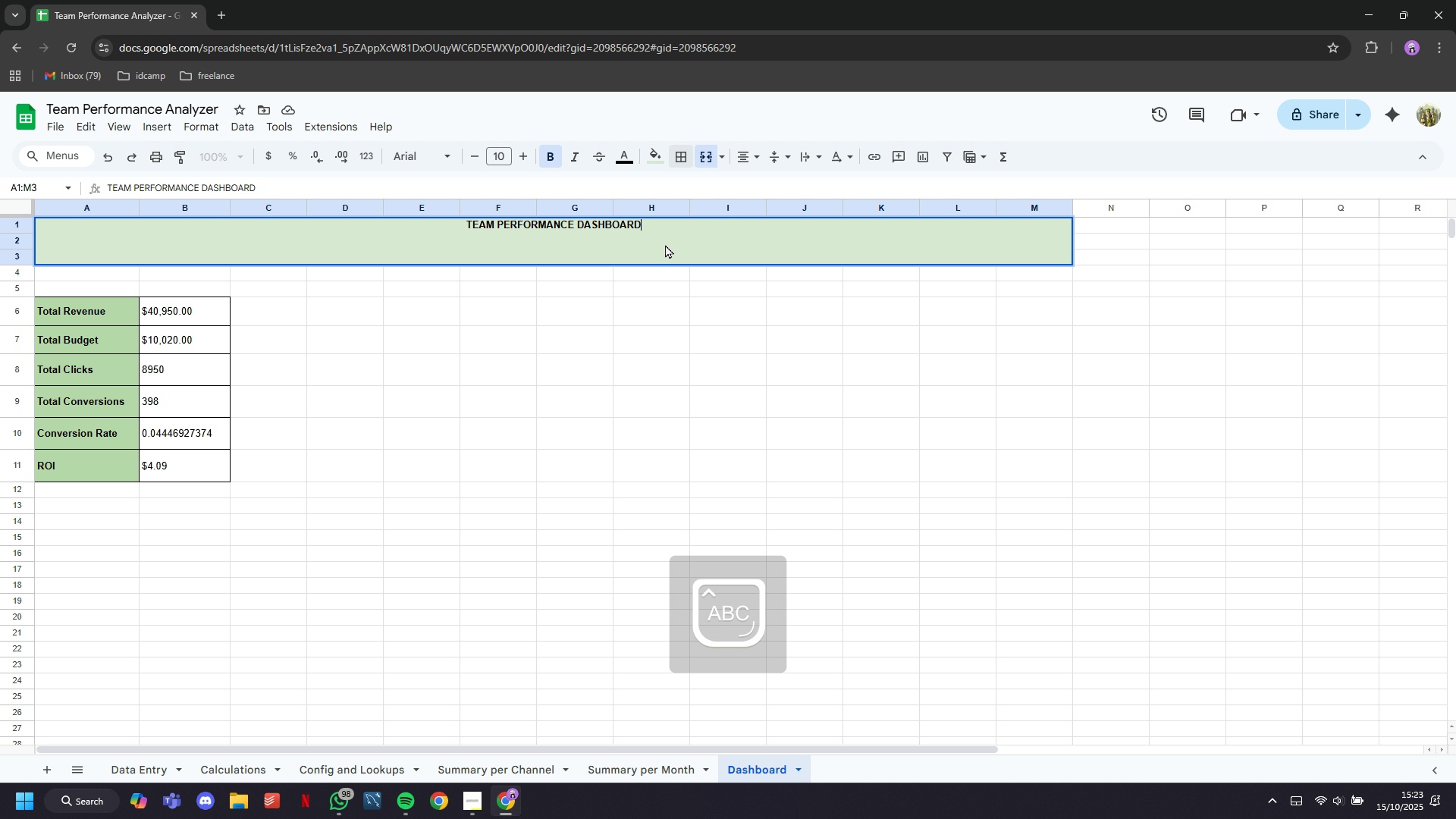 
key(Enter)
 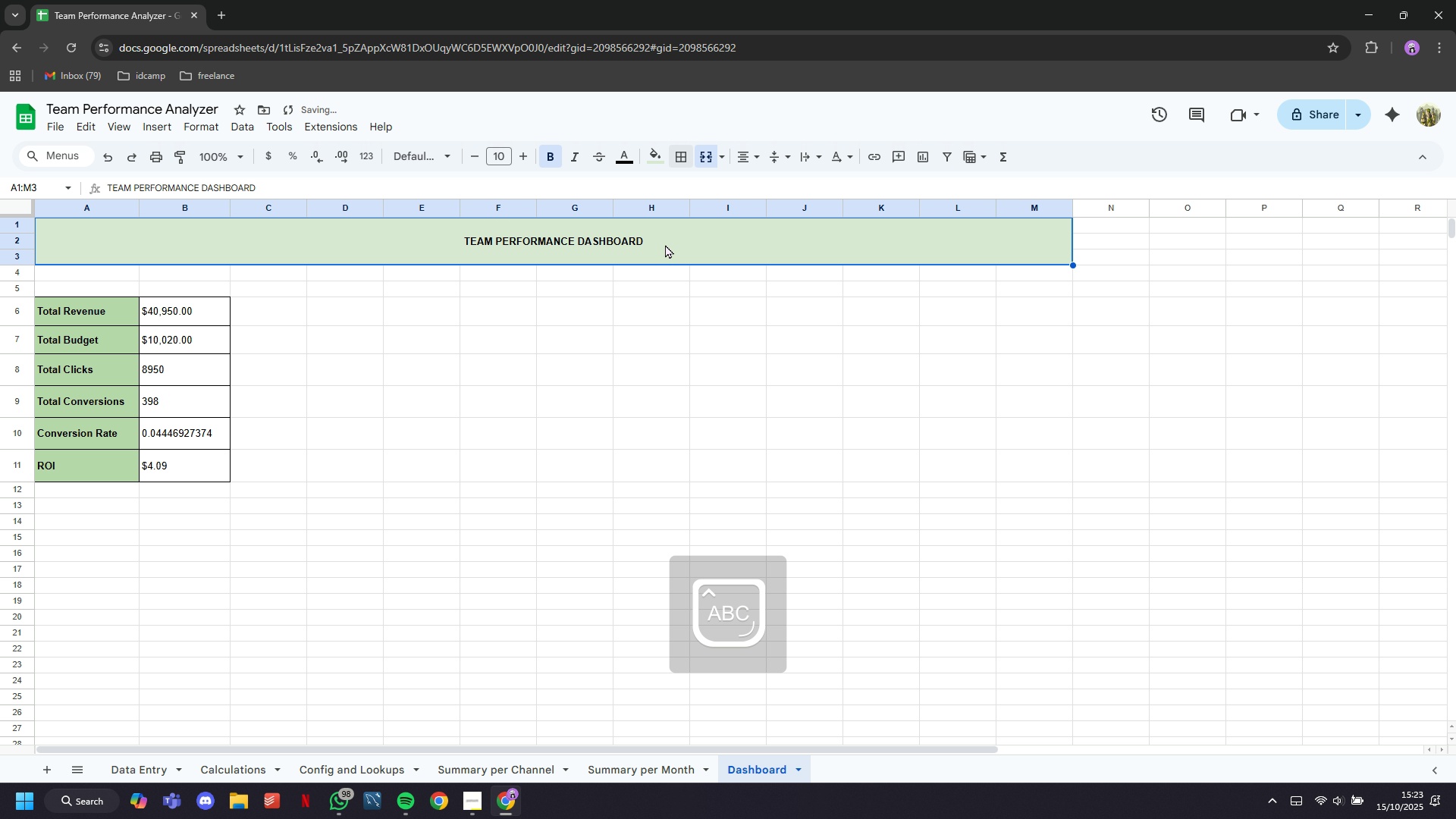 
key(CapsLock)
 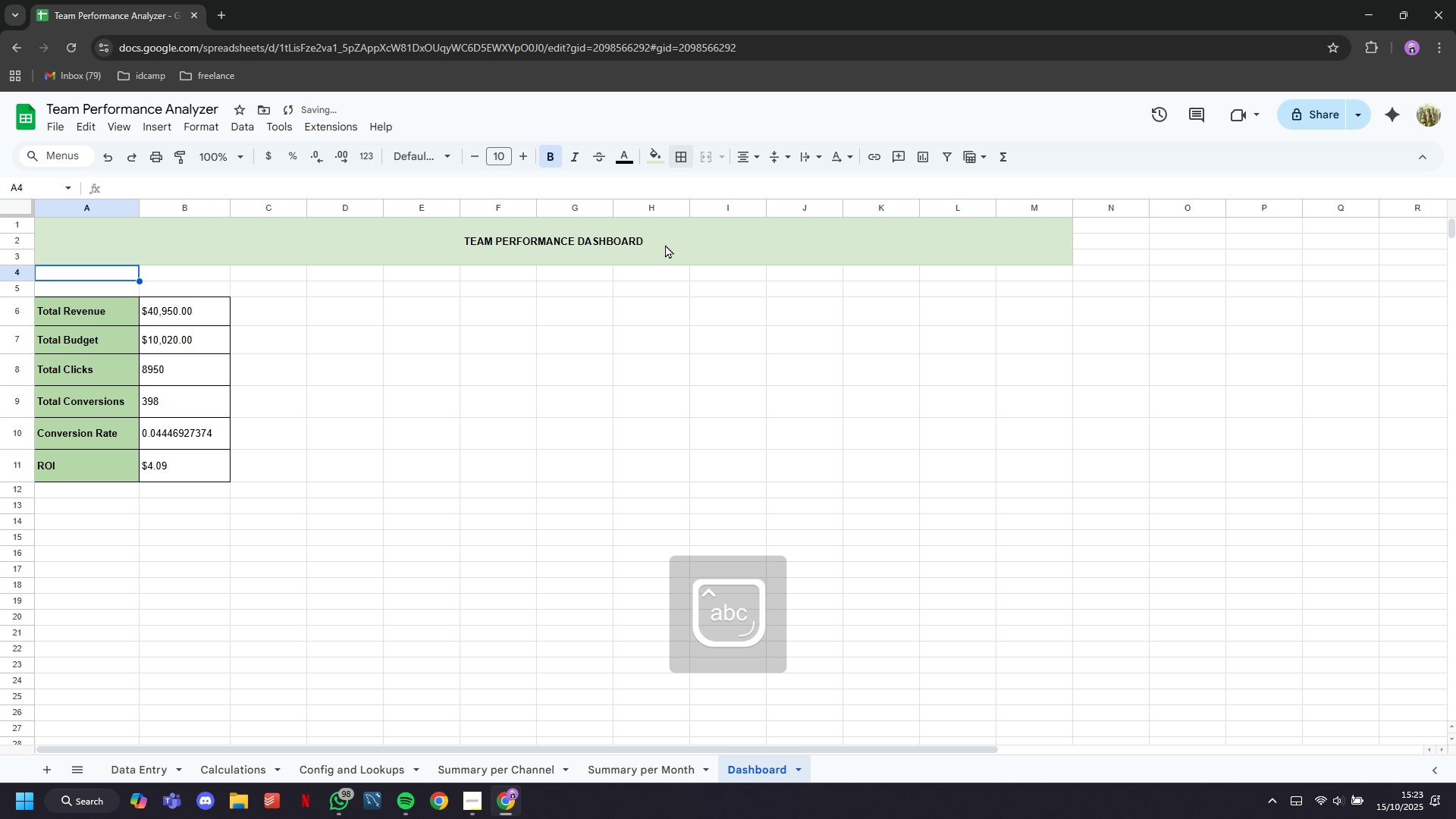 
key(ArrowDown)
 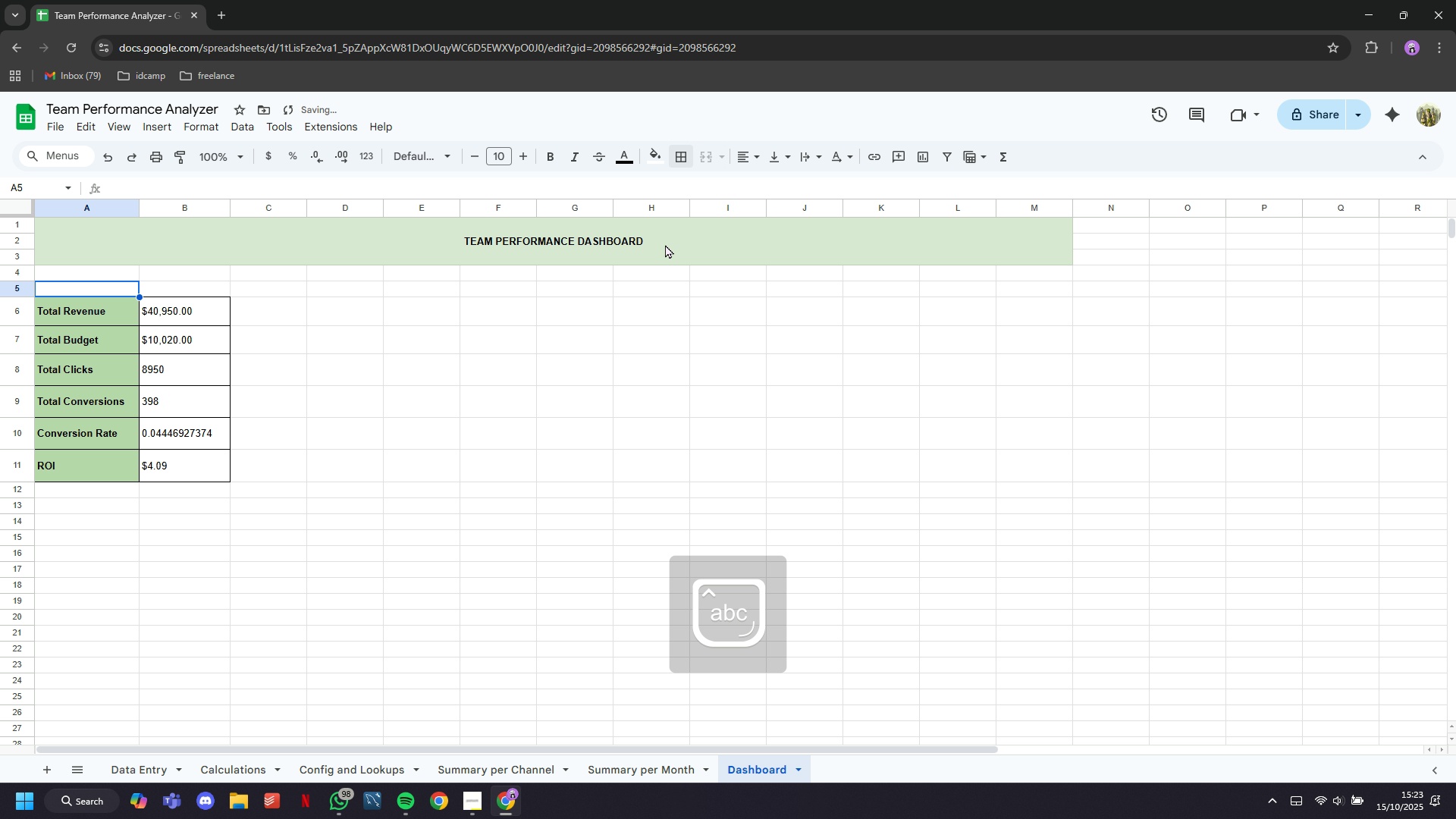 
key(ArrowDown)
 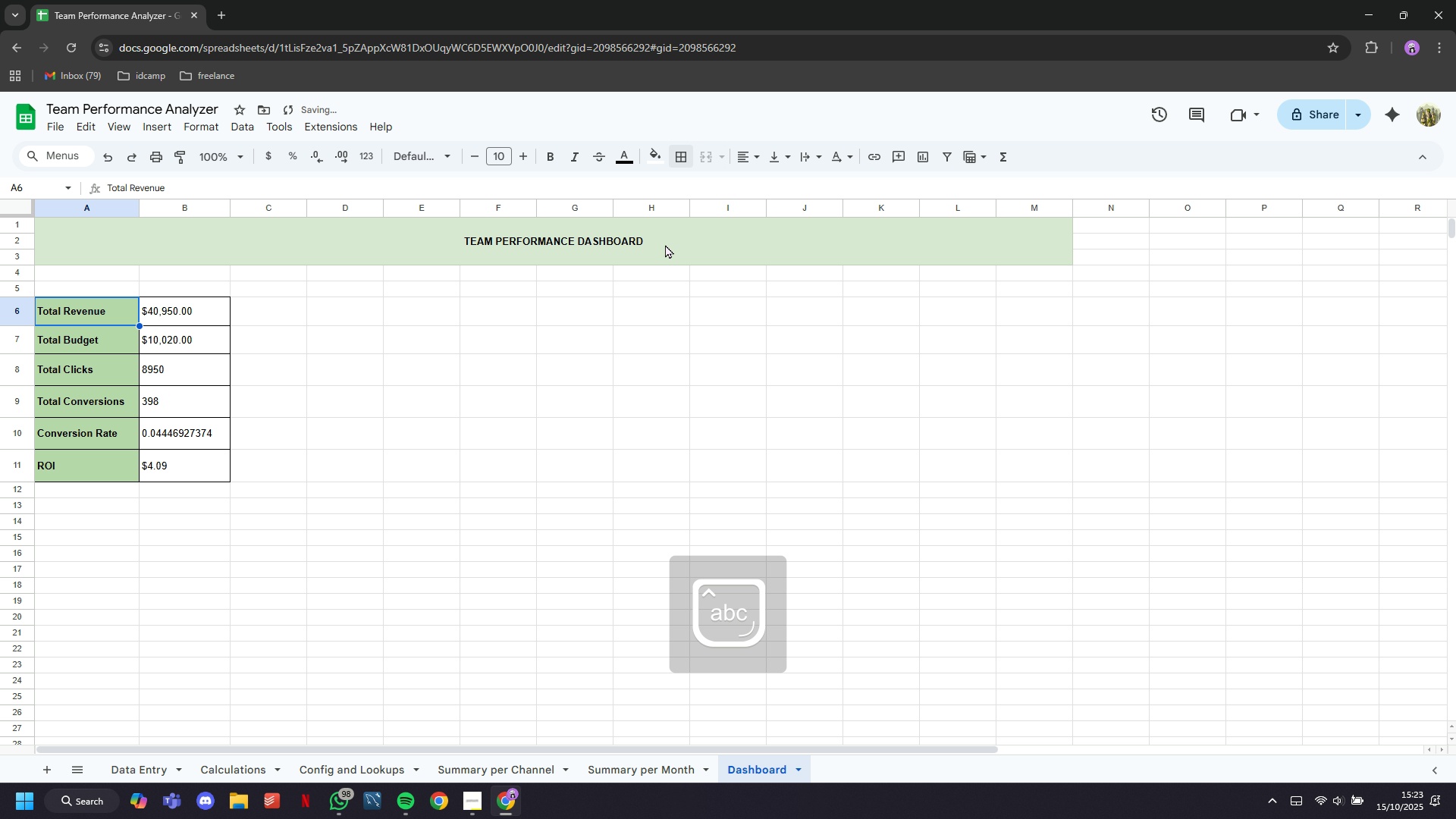 
key(ArrowDown)
 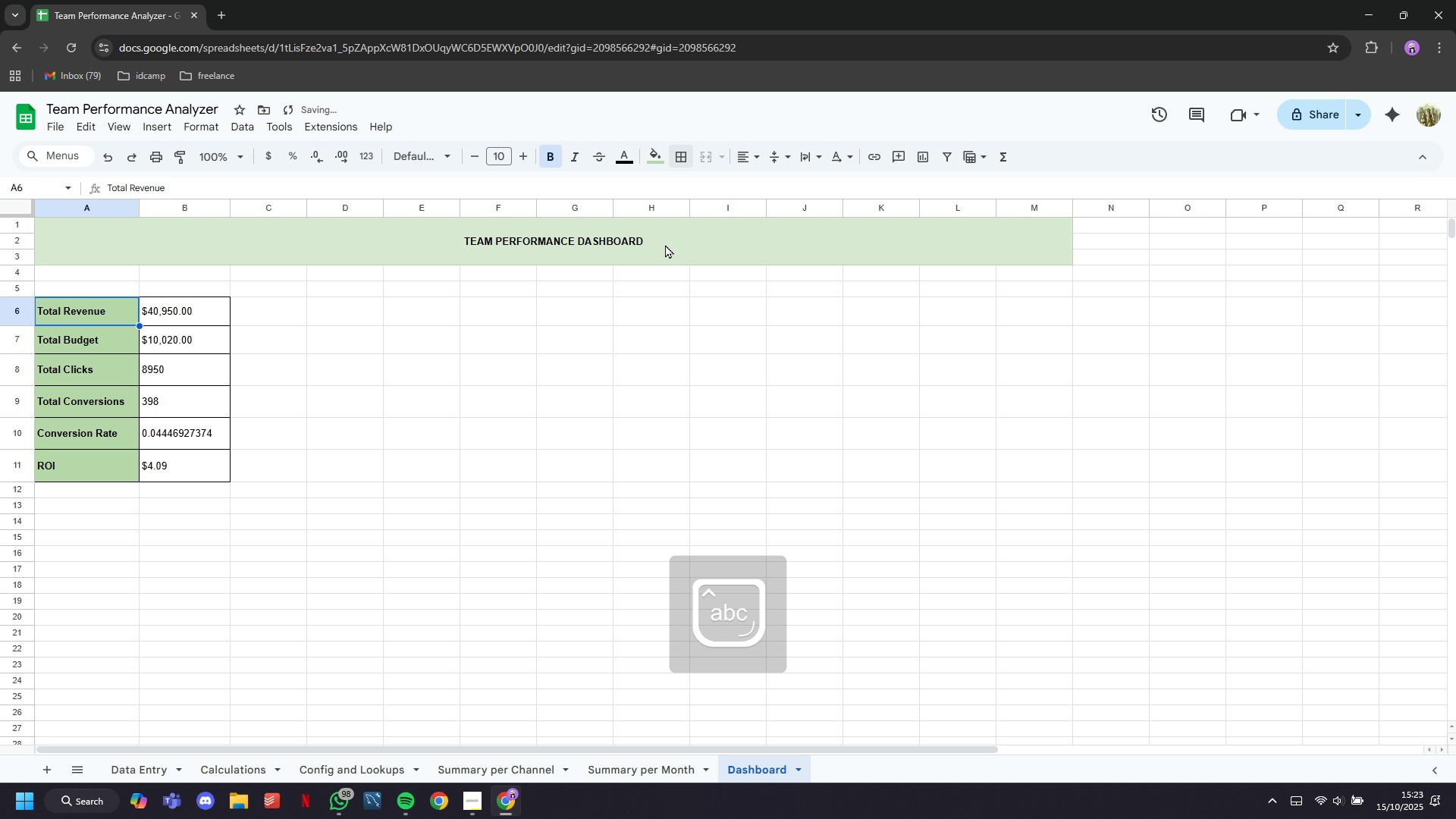 
key(ArrowRight)
 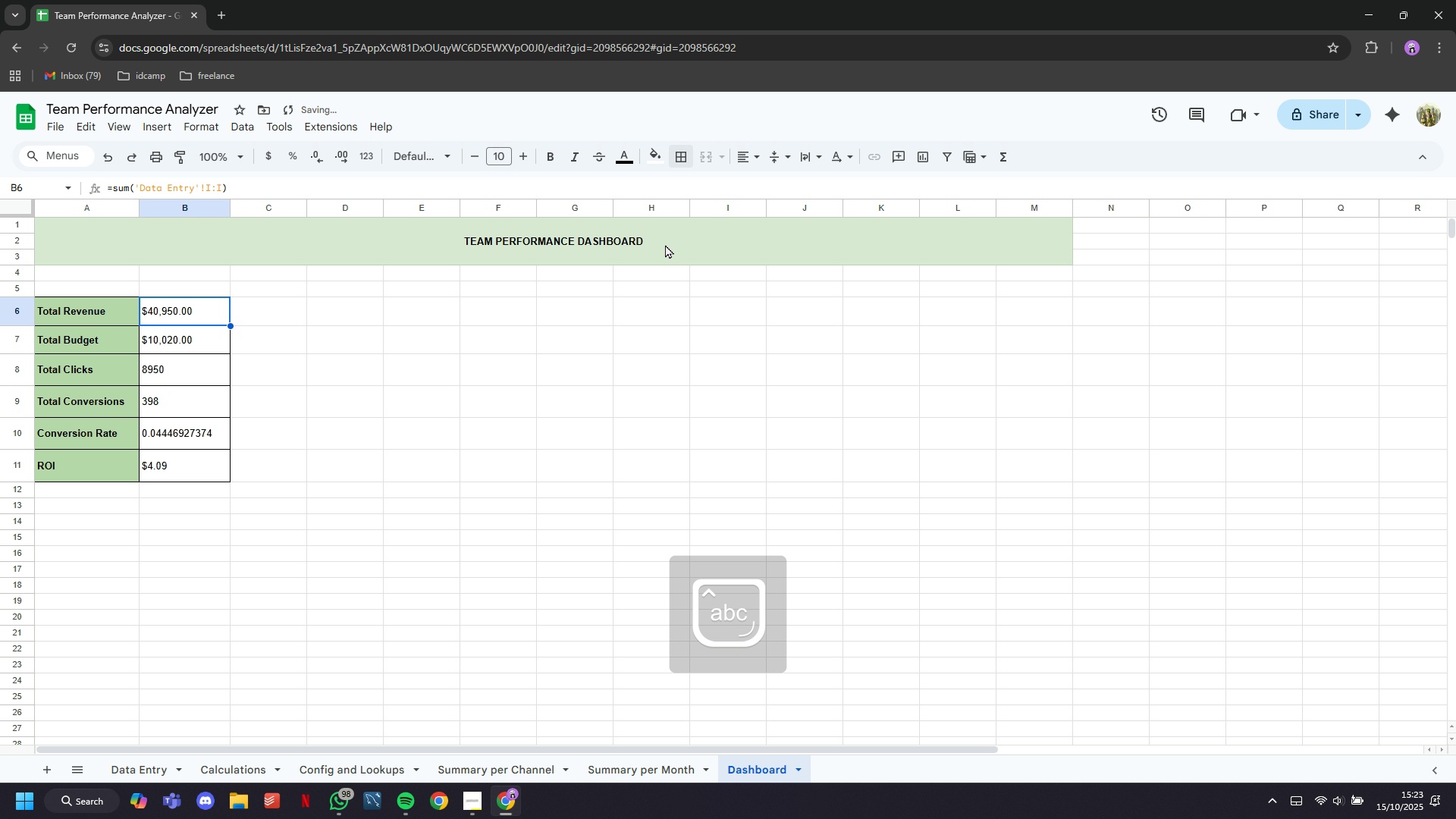 
key(ArrowRight)
 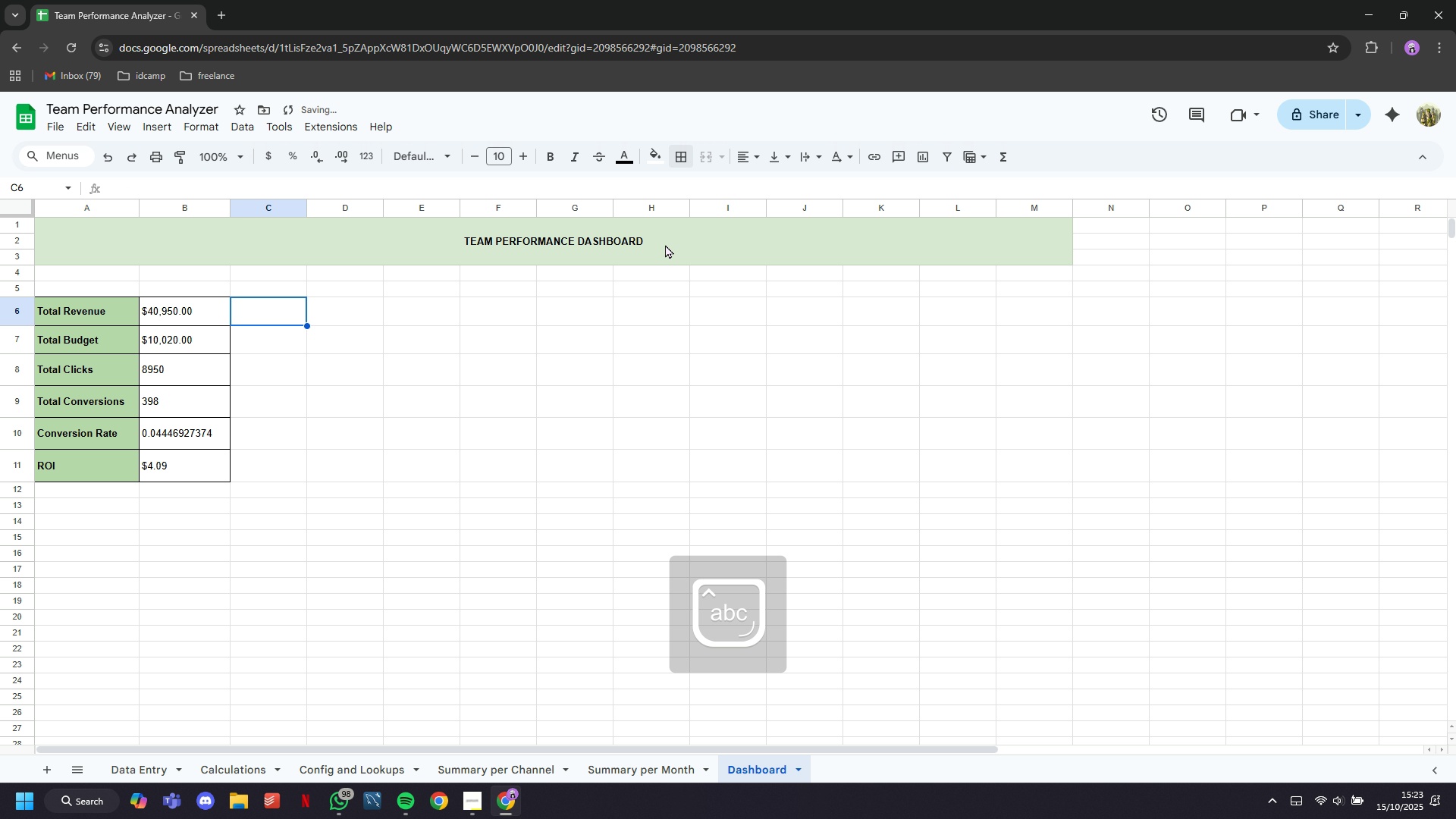 
key(ArrowRight)
 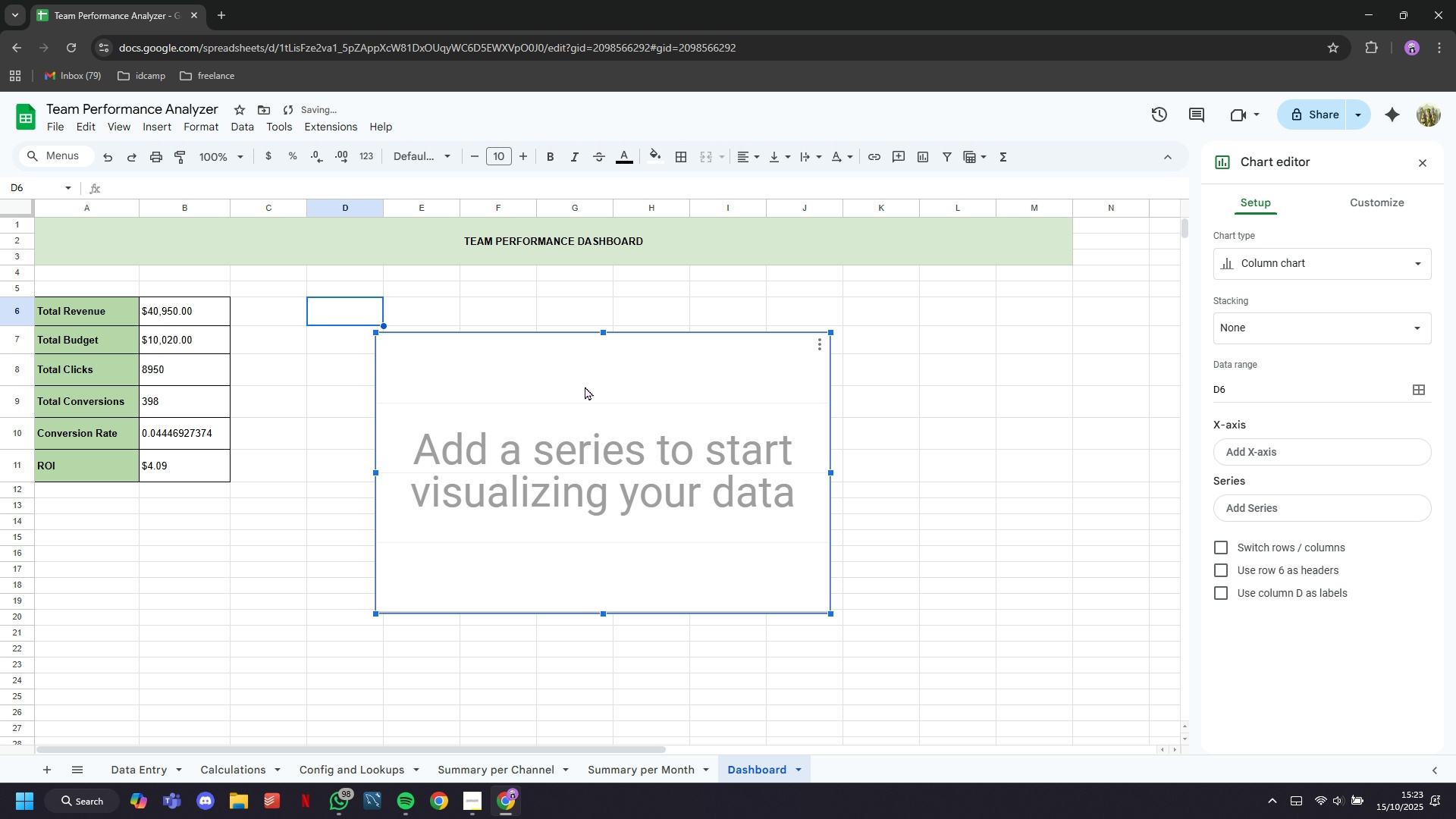 
wait(20.74)
 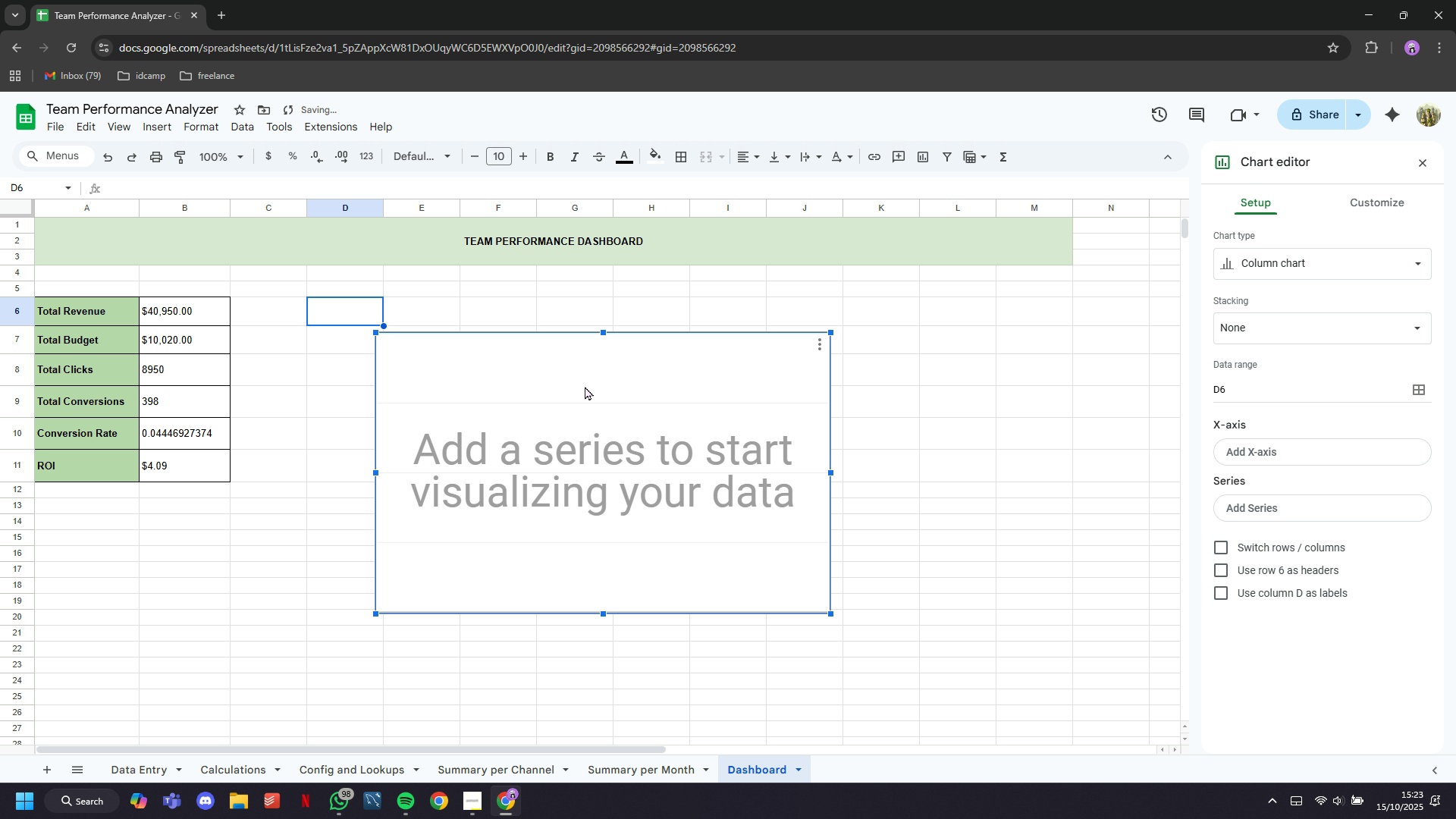 
left_click([1349, 257])
 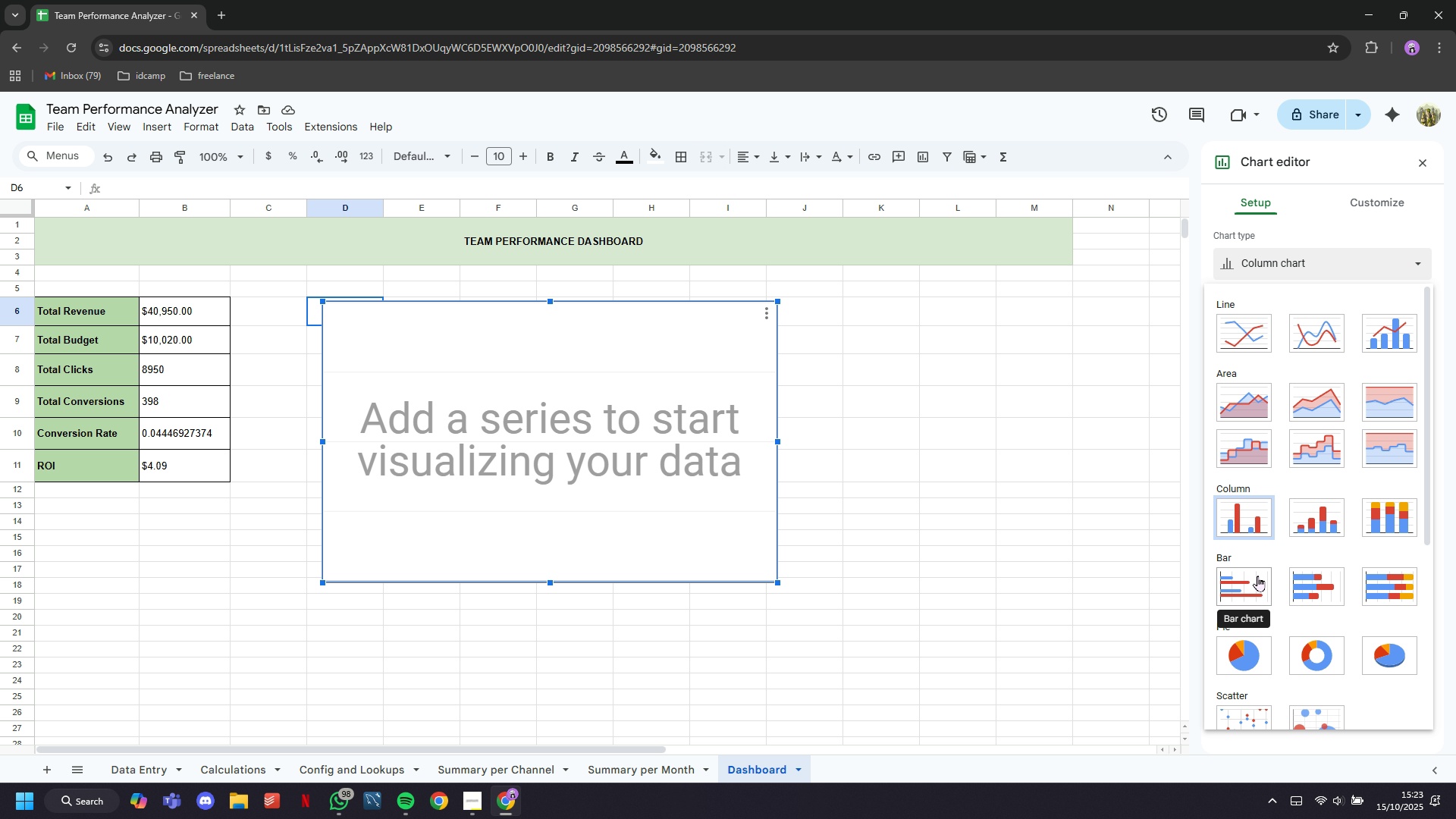 
wait(6.64)
 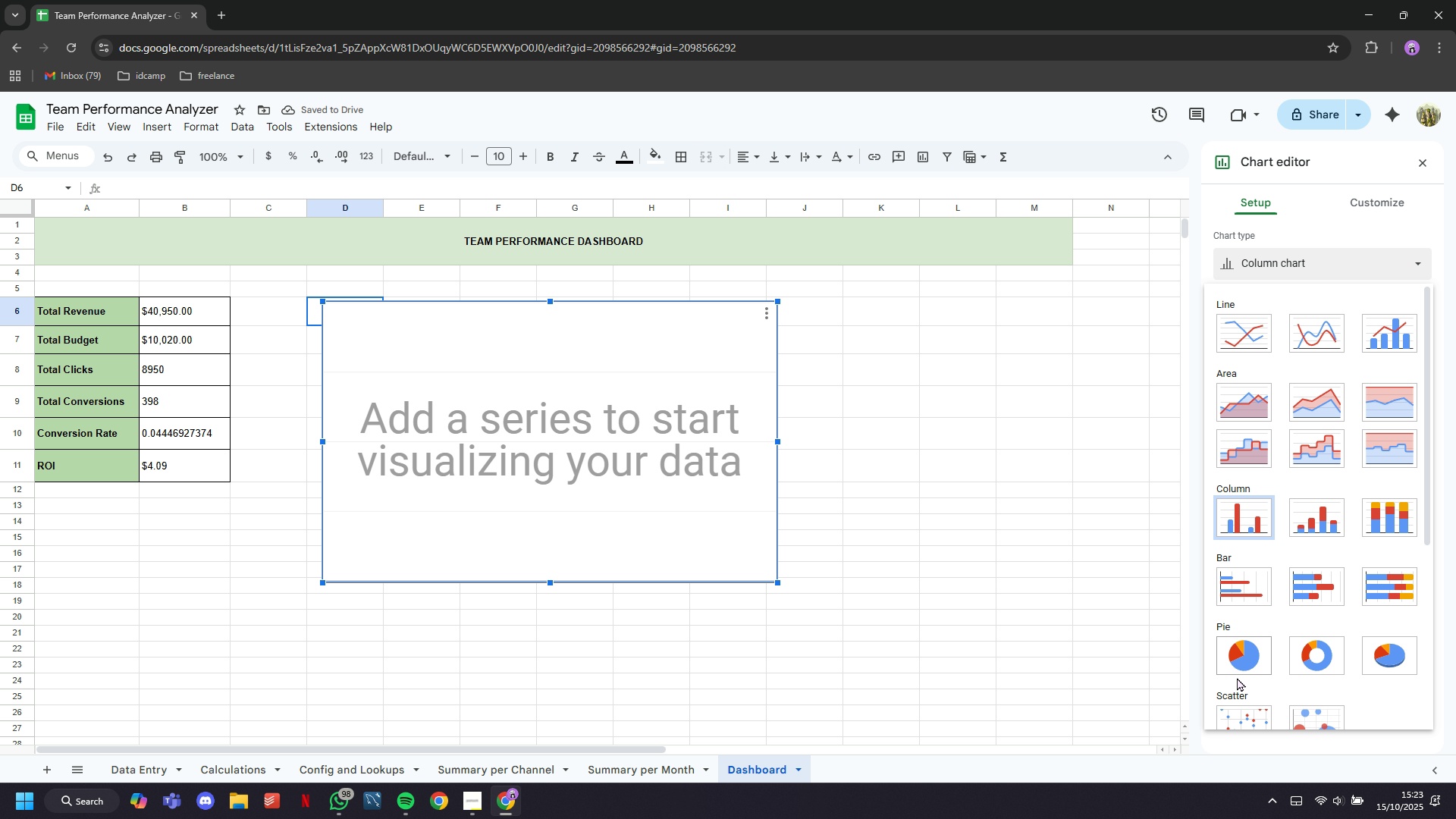 
left_click([1257, 576])
 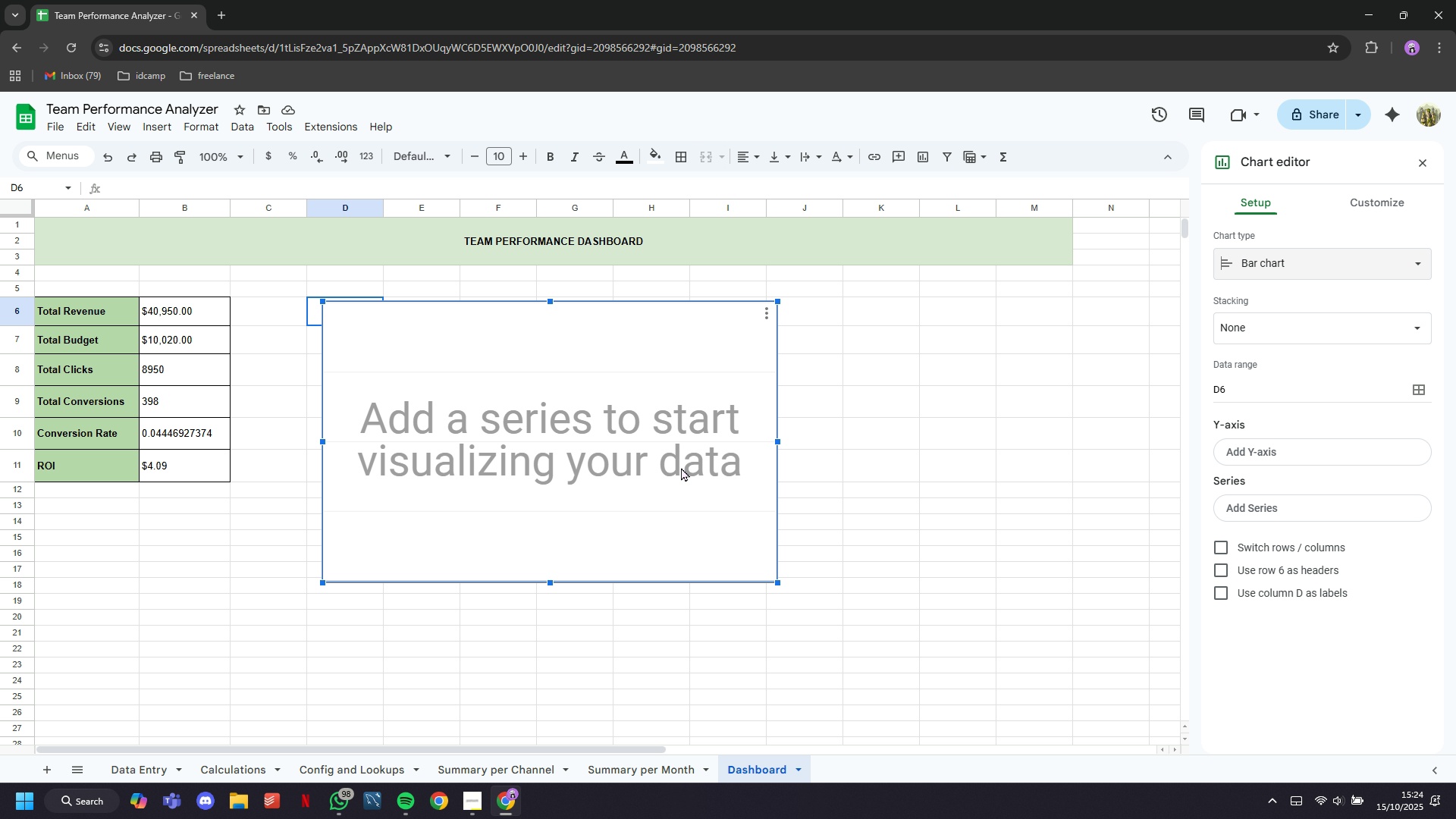 
wait(33.01)
 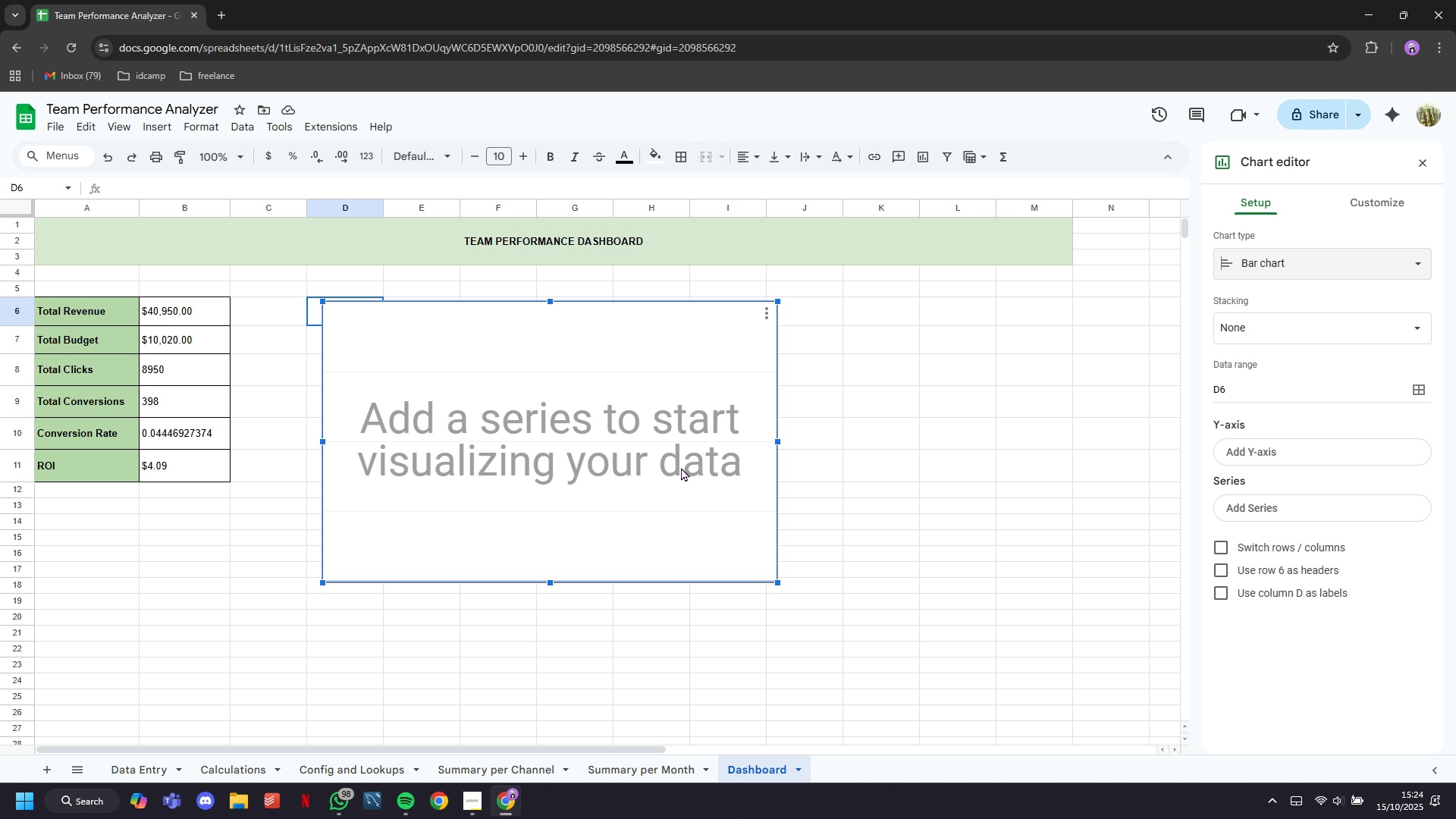 
left_click([1414, 388])
 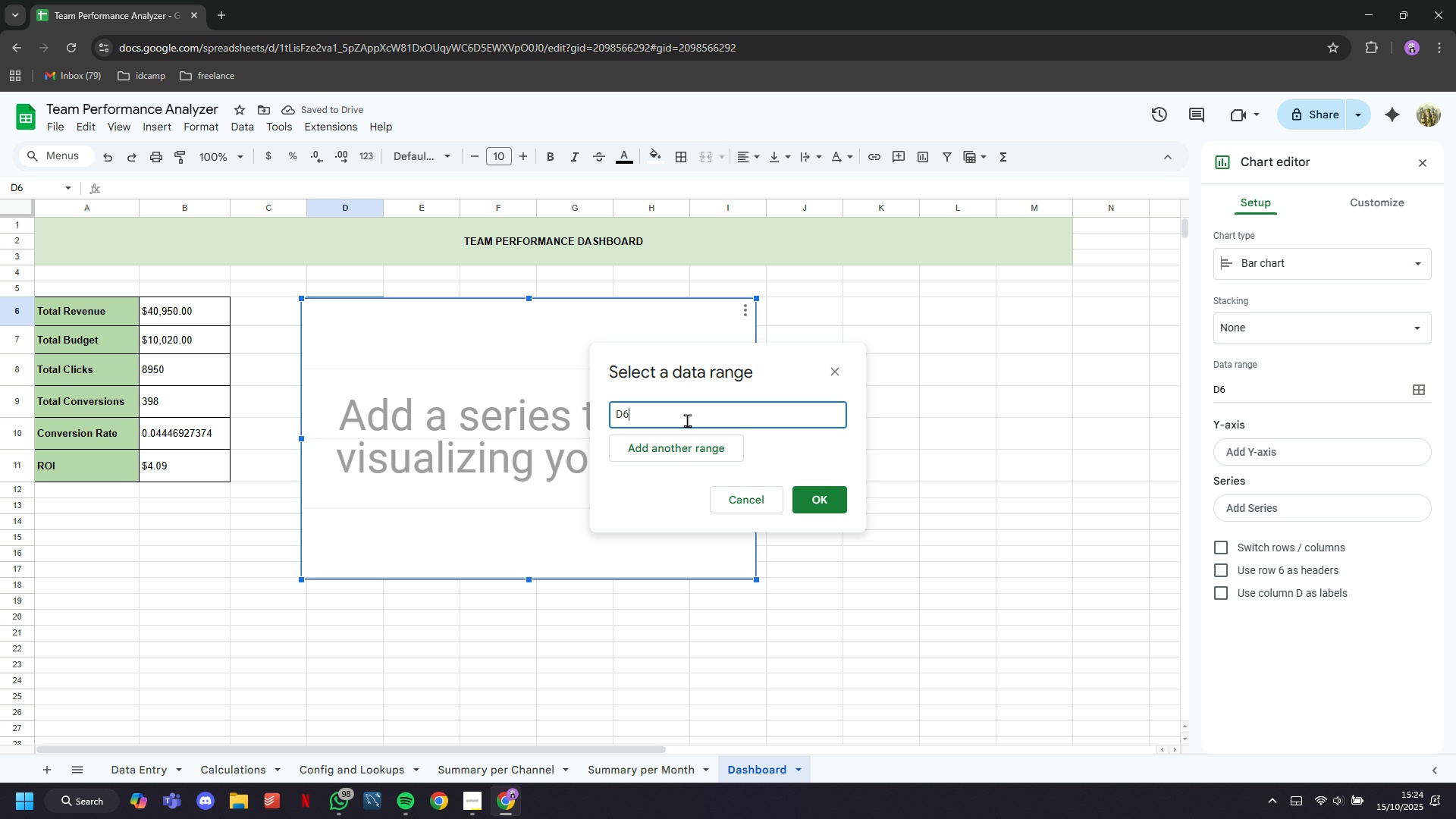 
left_click([687, 420])
 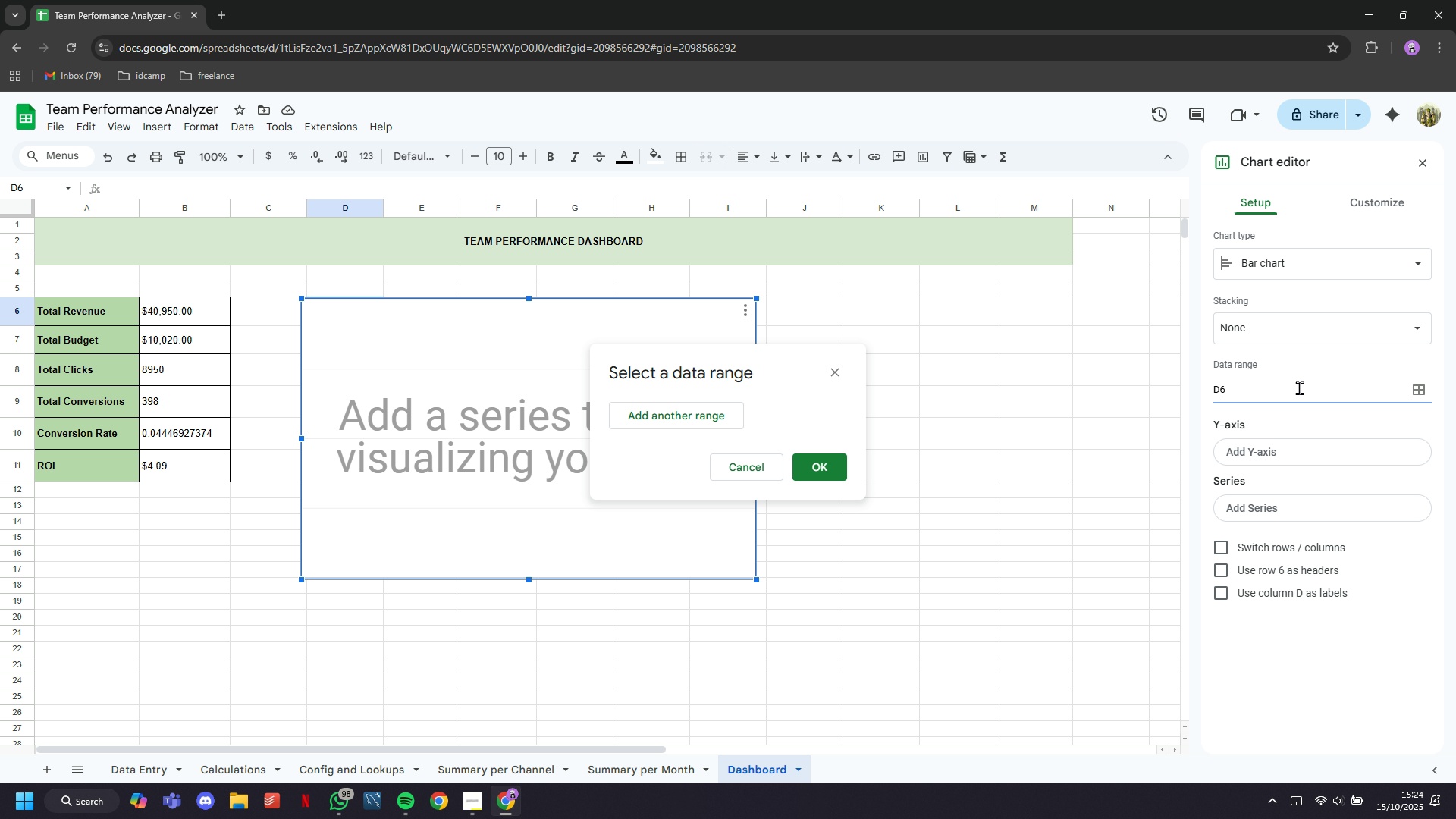 
left_click([1306, 395])
 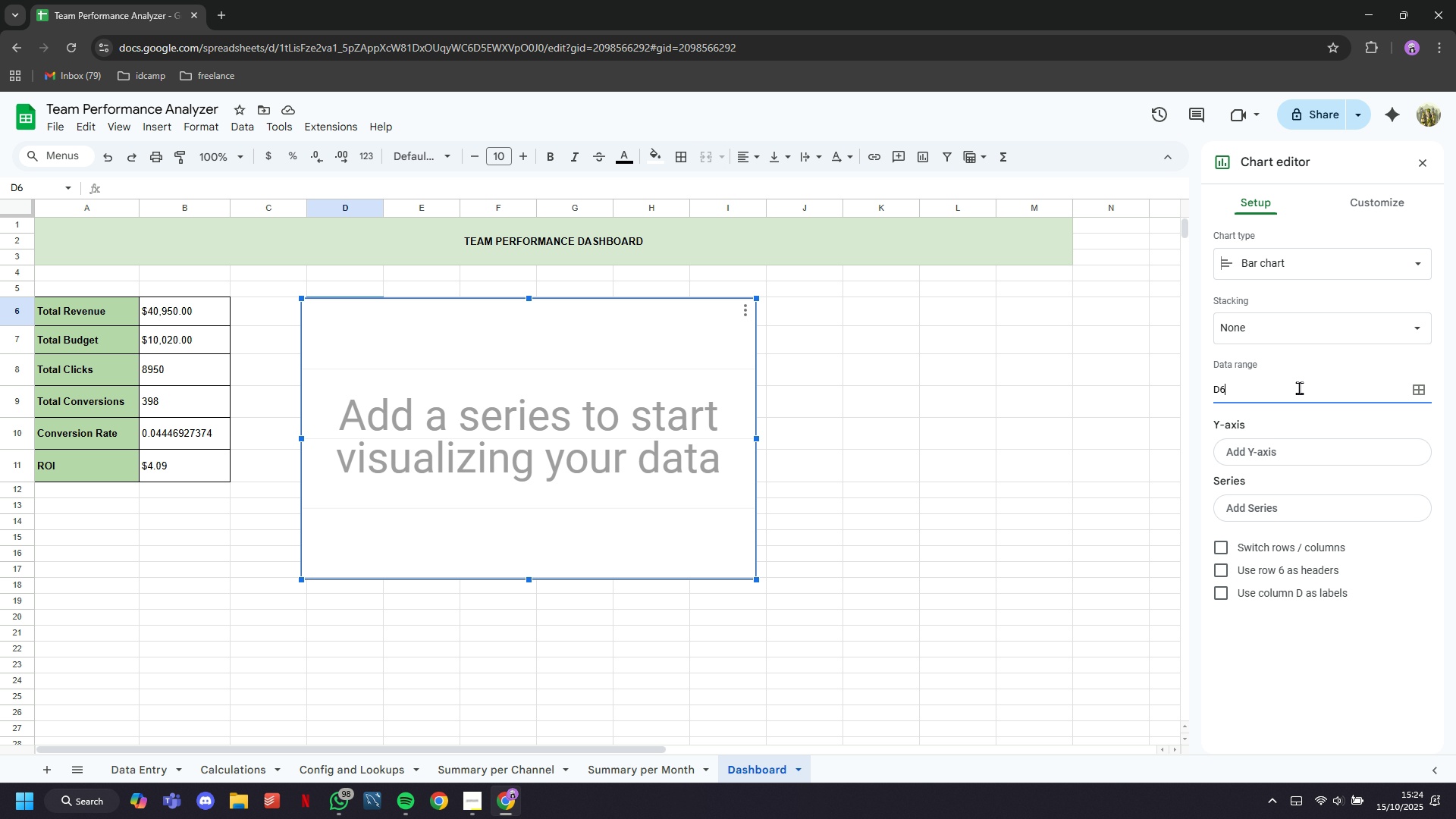 
left_click([1299, 388])
 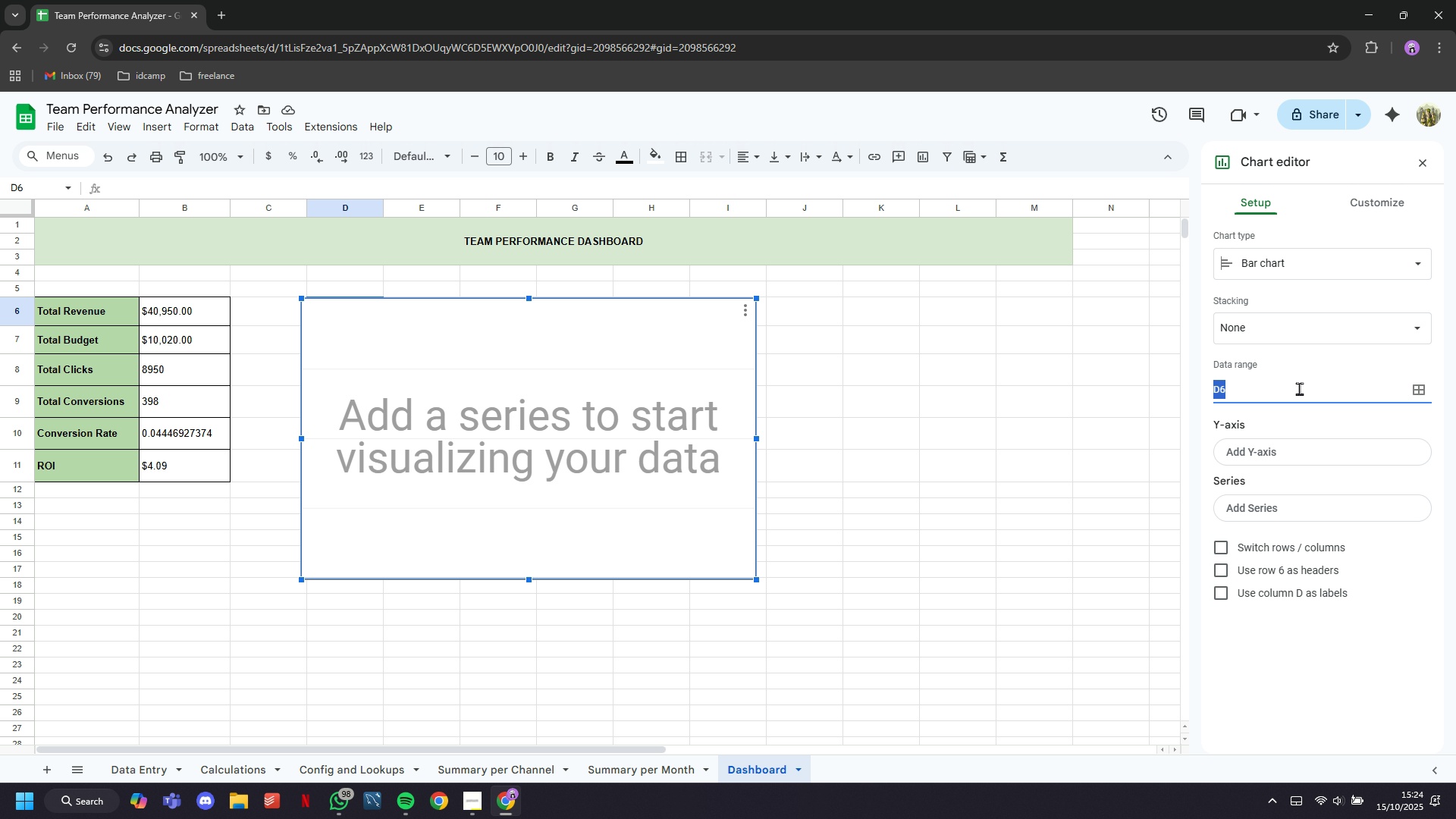 
triple_click([1299, 388])
 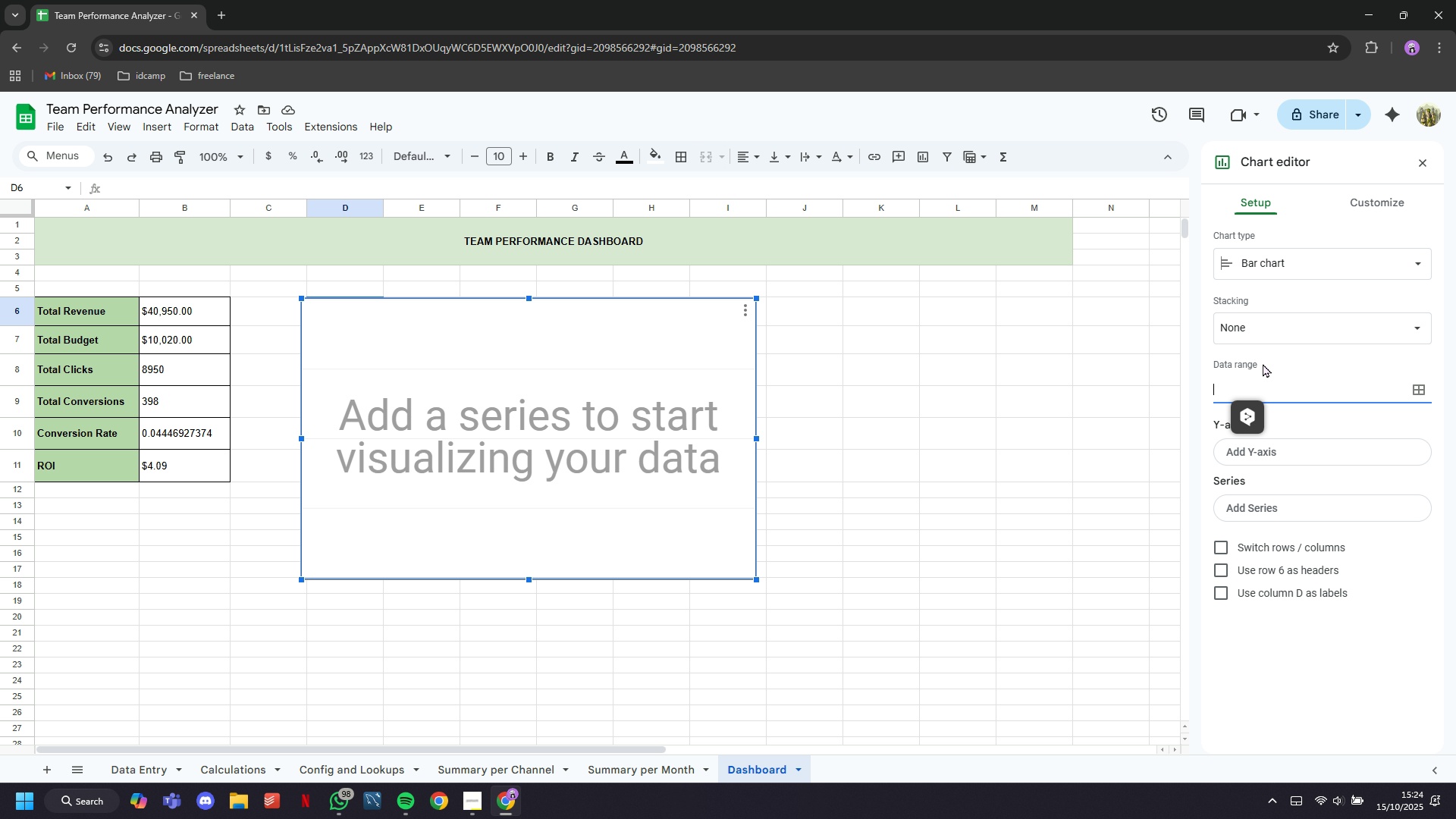 
key(Backspace)
 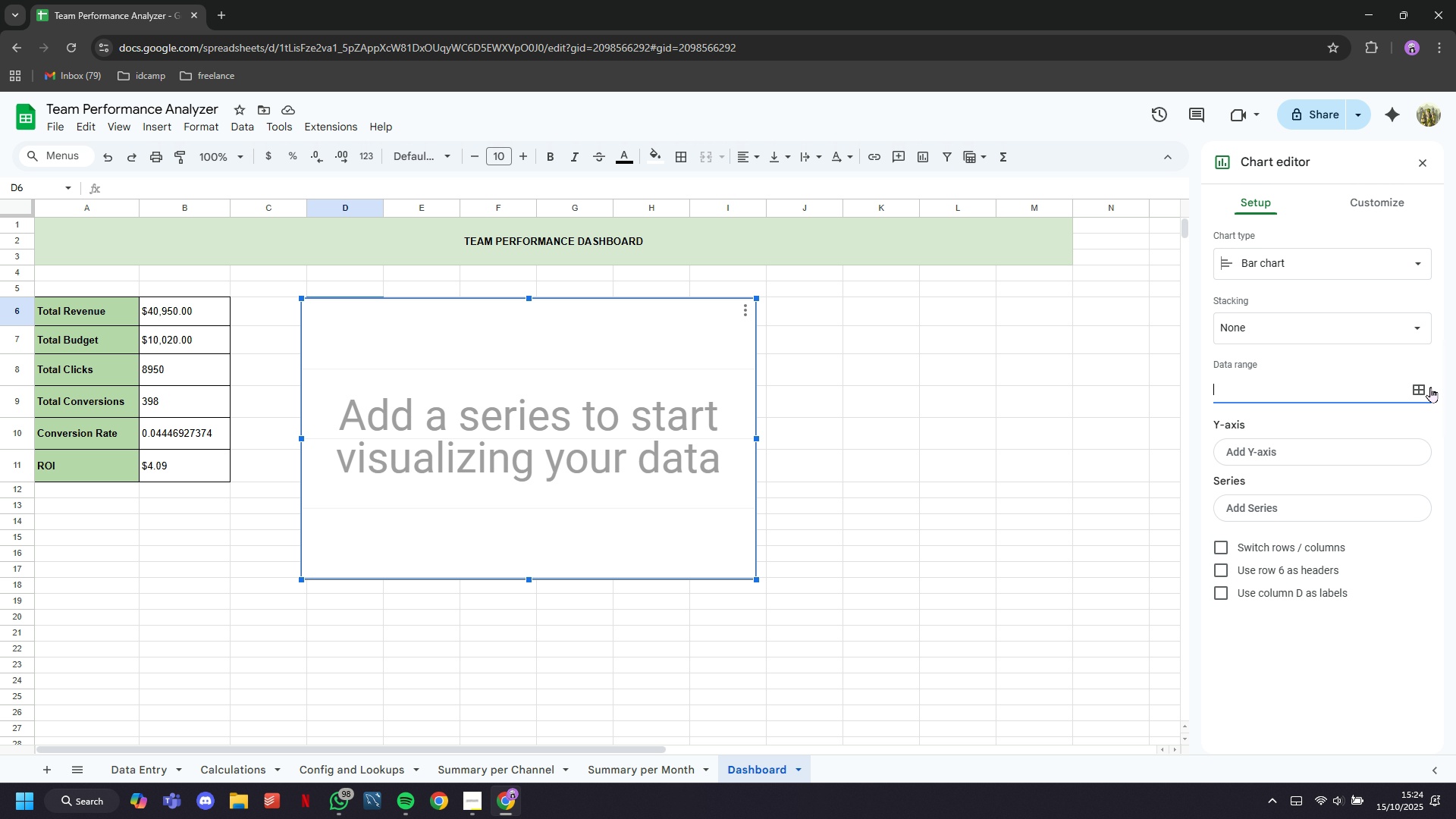 
left_click([1430, 387])
 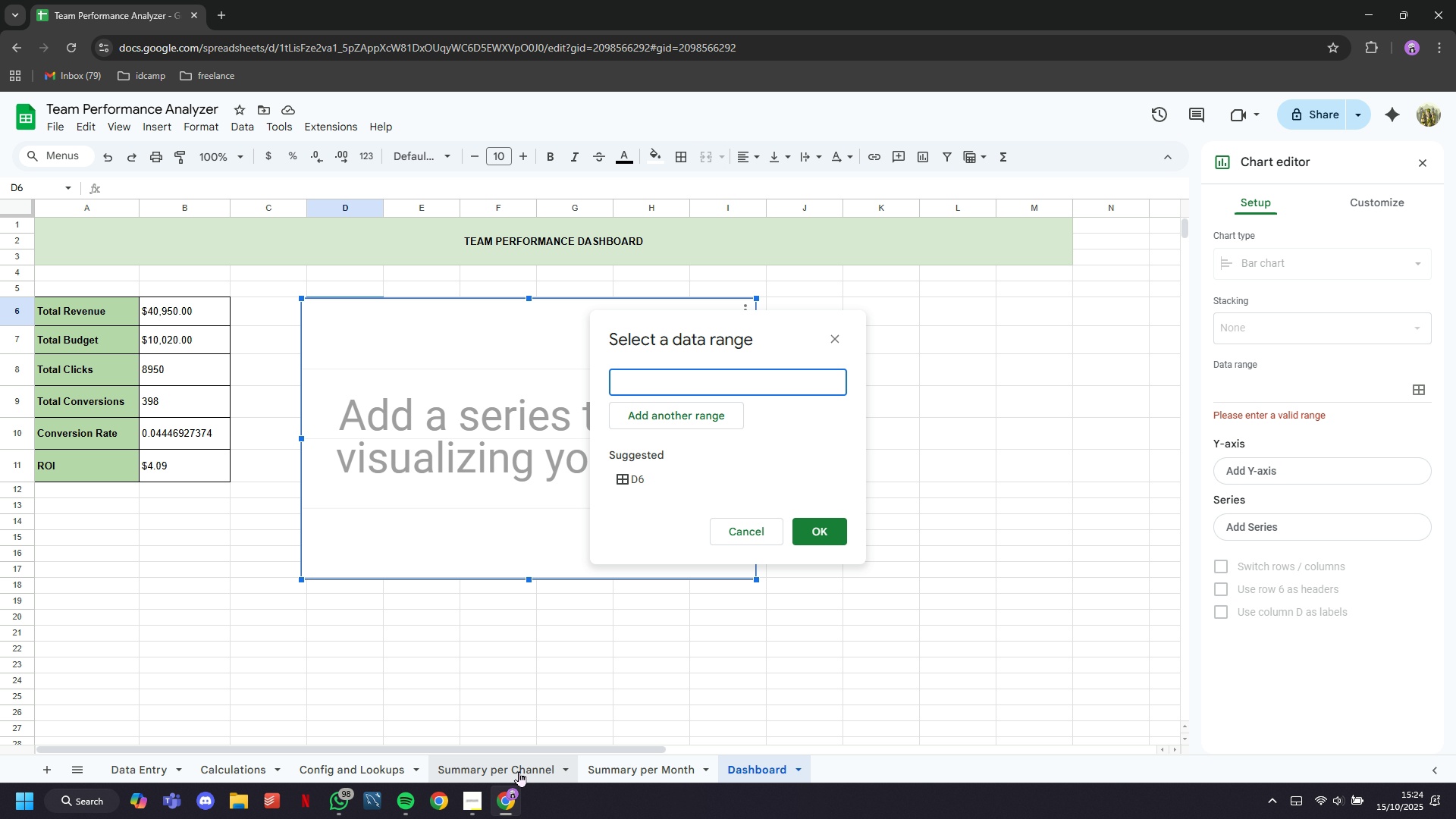 
left_click([521, 768])
 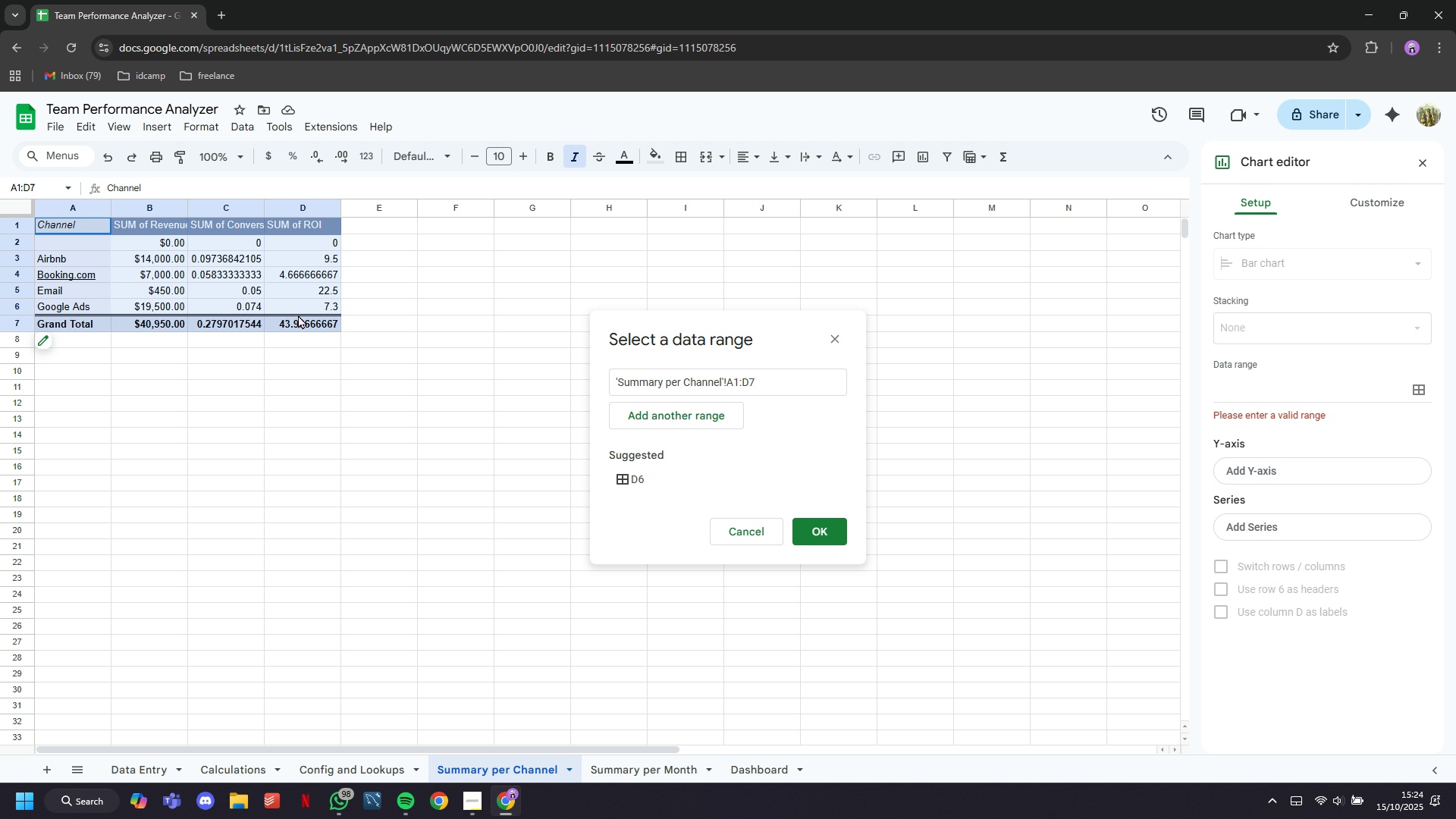 
left_click([833, 523])
 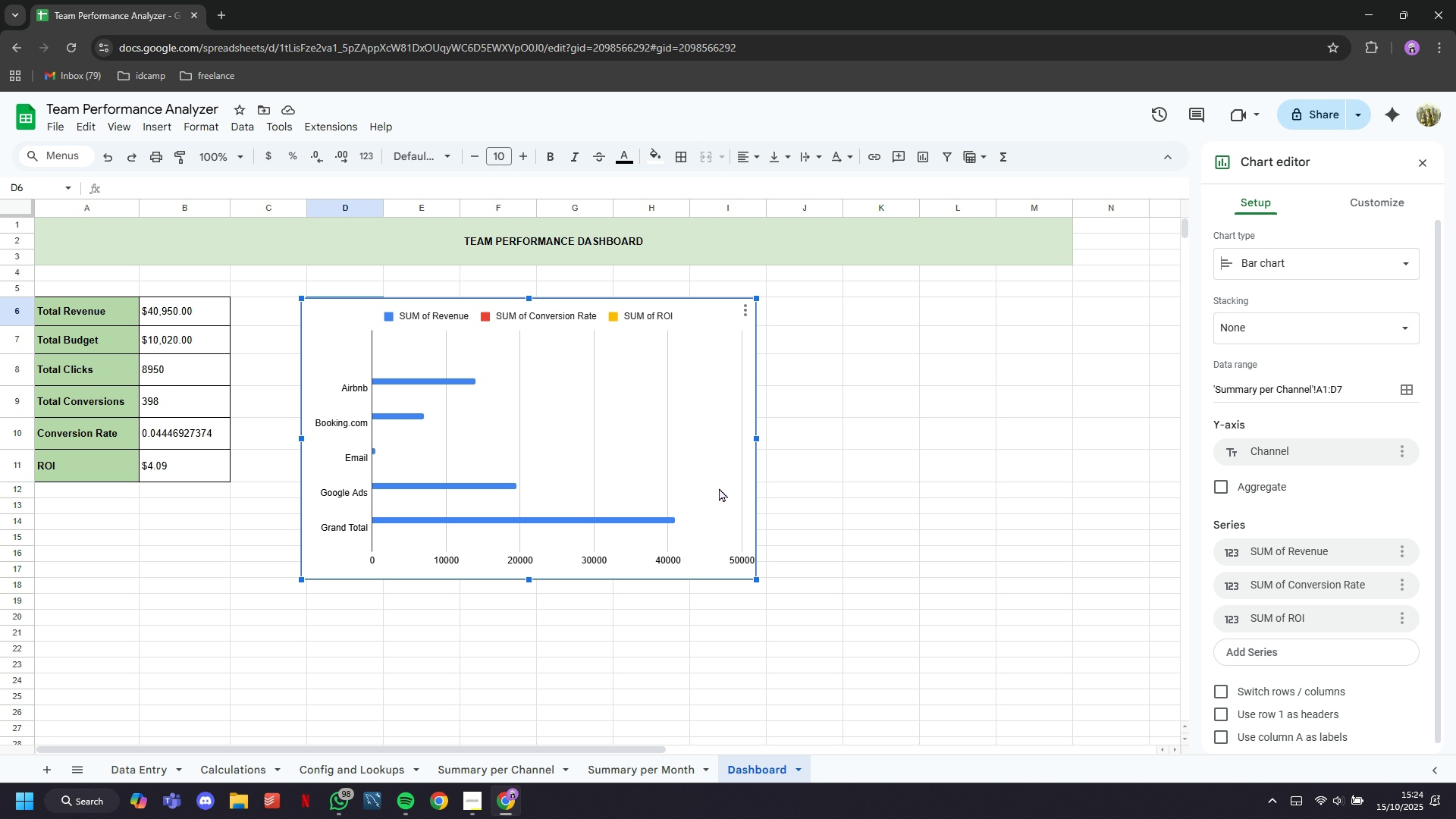 
wait(19.28)
 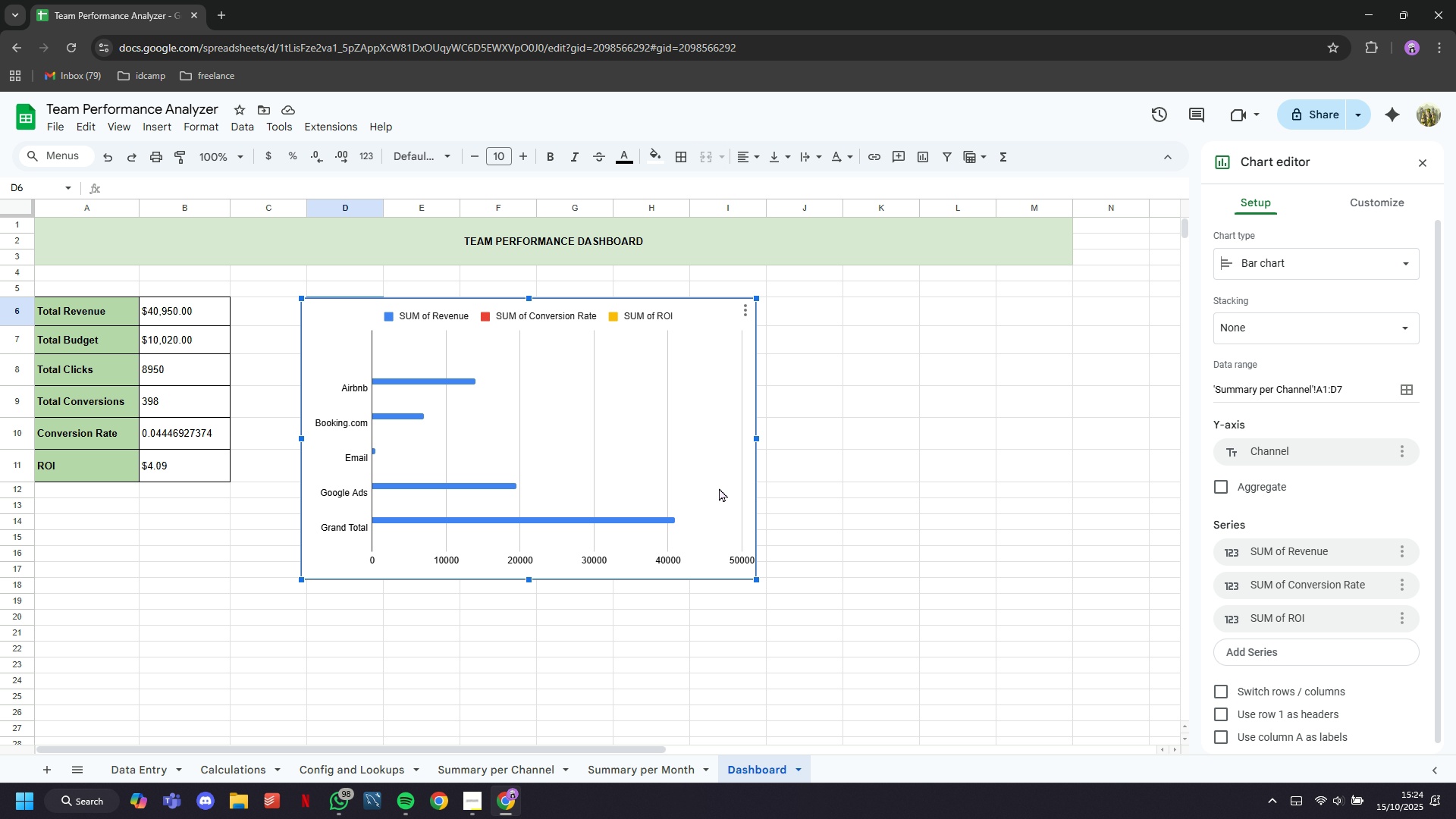 
left_click([1411, 582])
 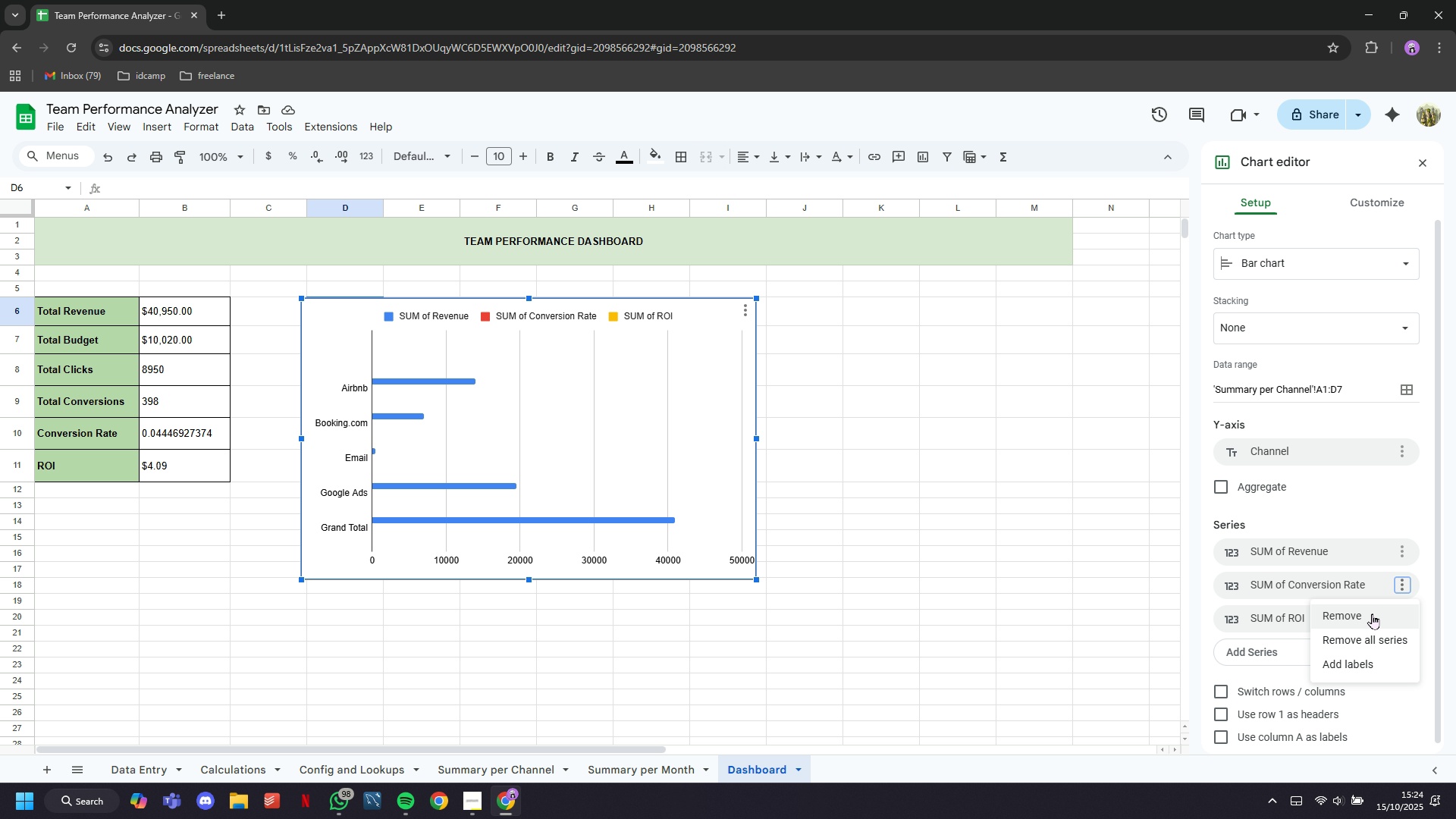 
left_click([1372, 613])
 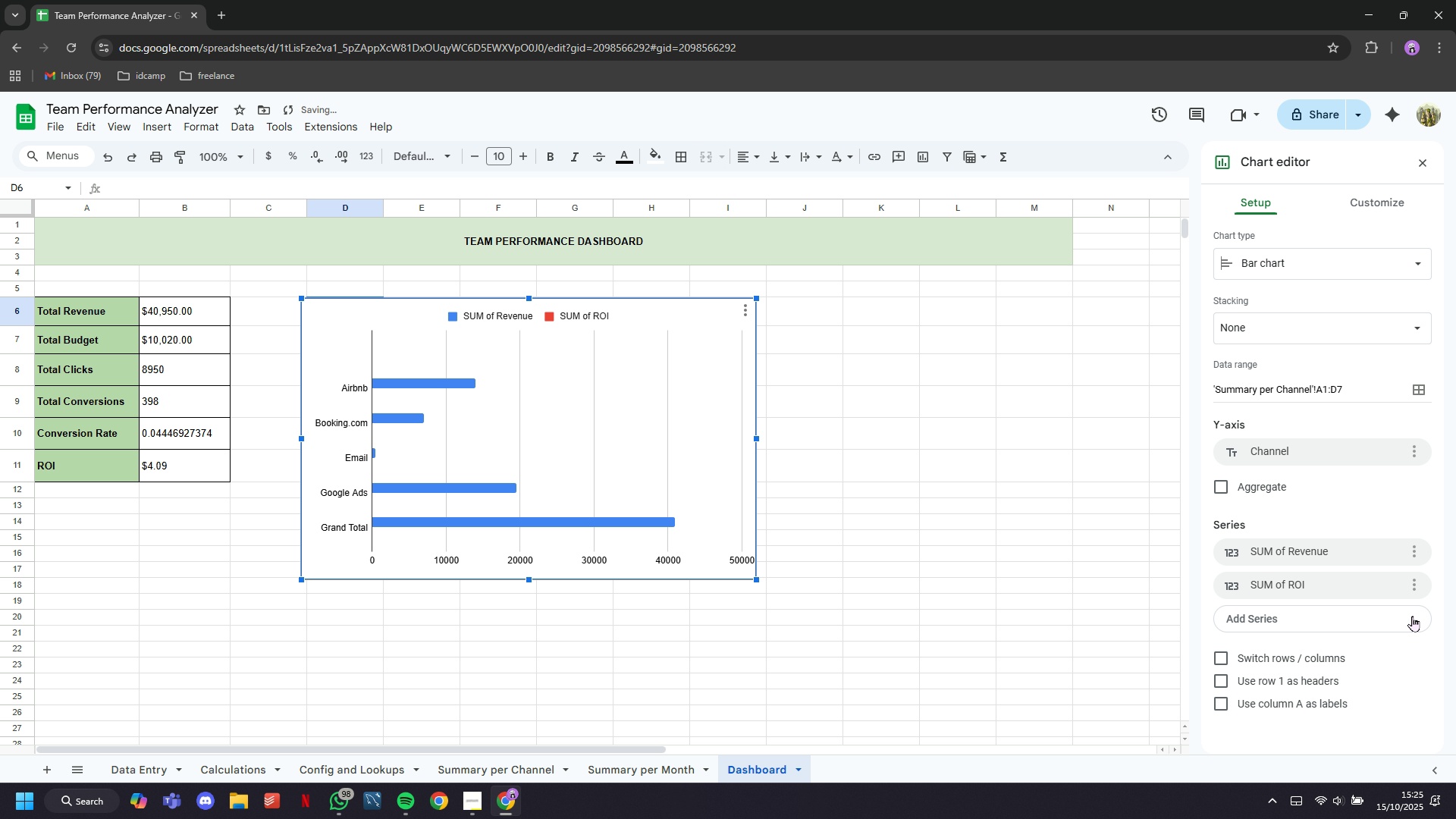 
left_click([1411, 584])
 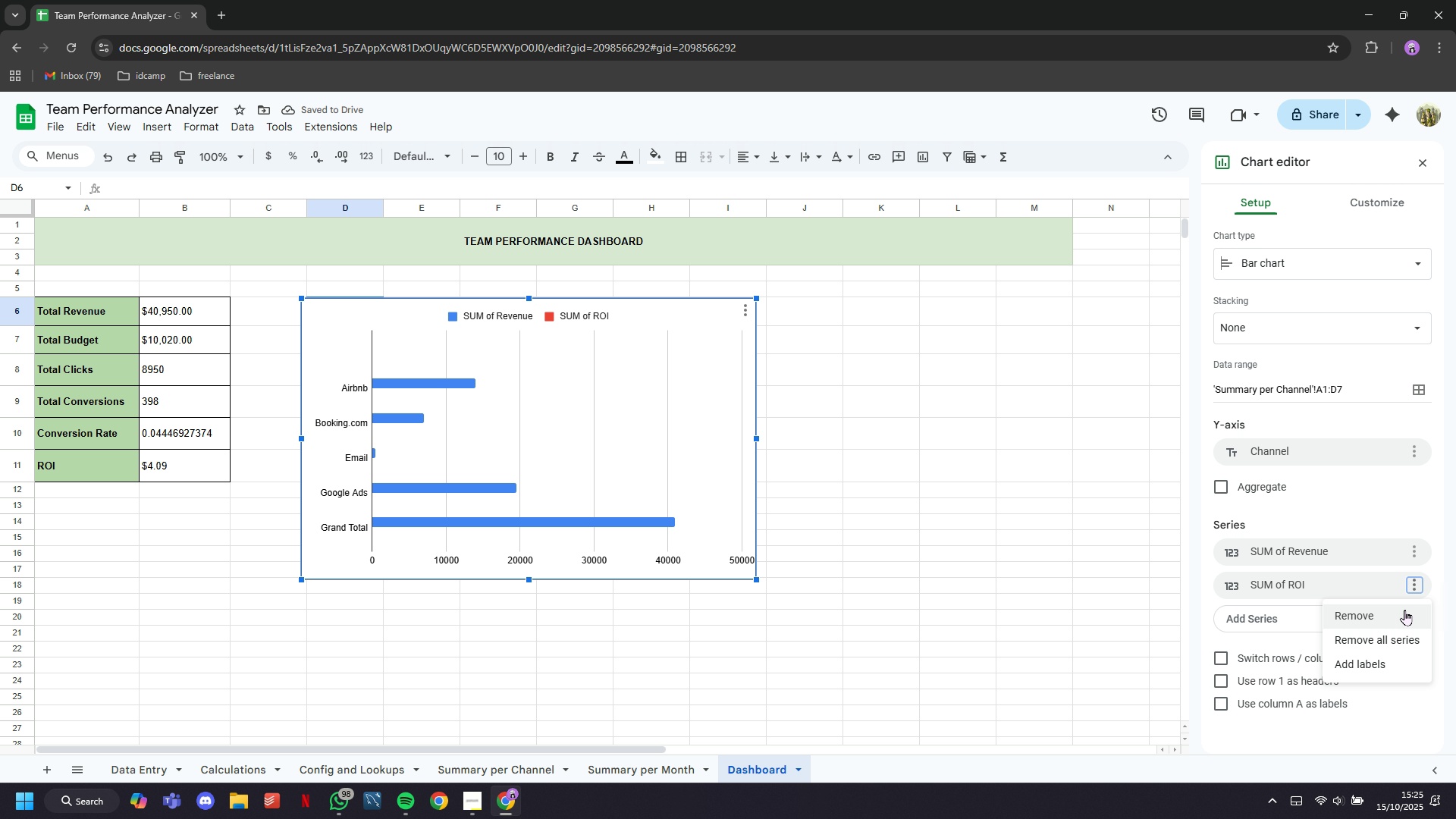 
left_click([1404, 610])
 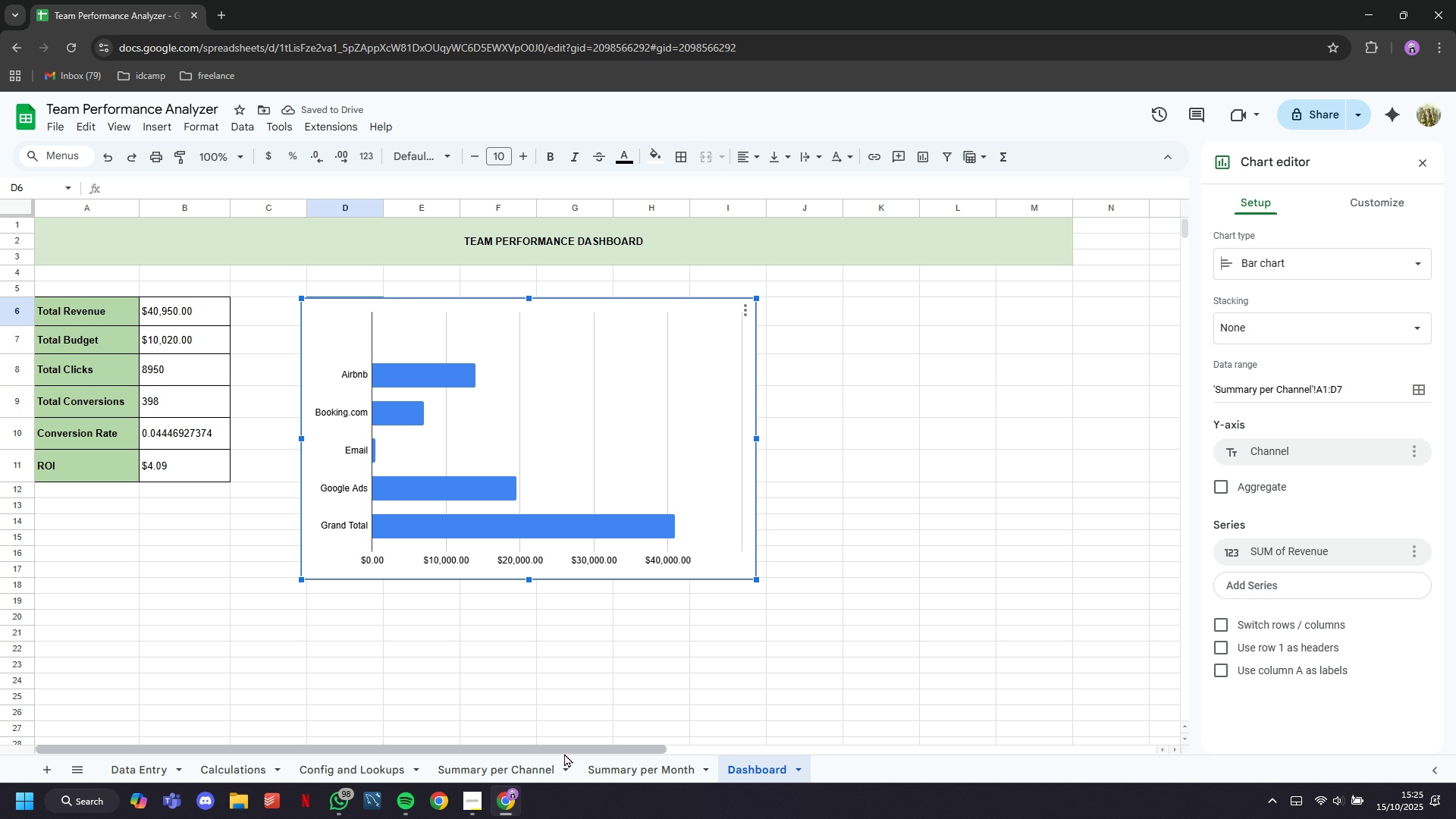 
wait(5.91)
 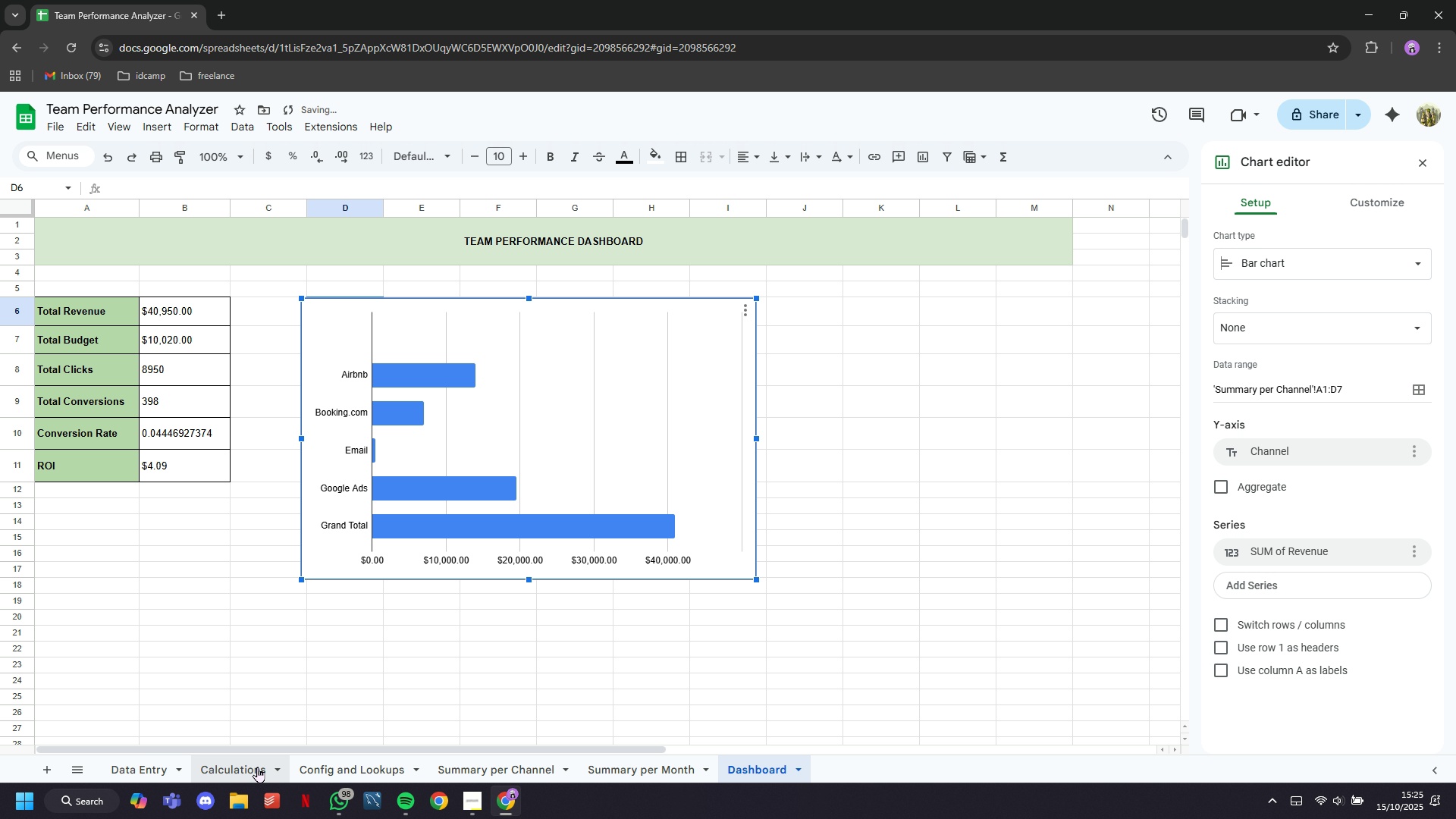 
left_click([601, 764])
 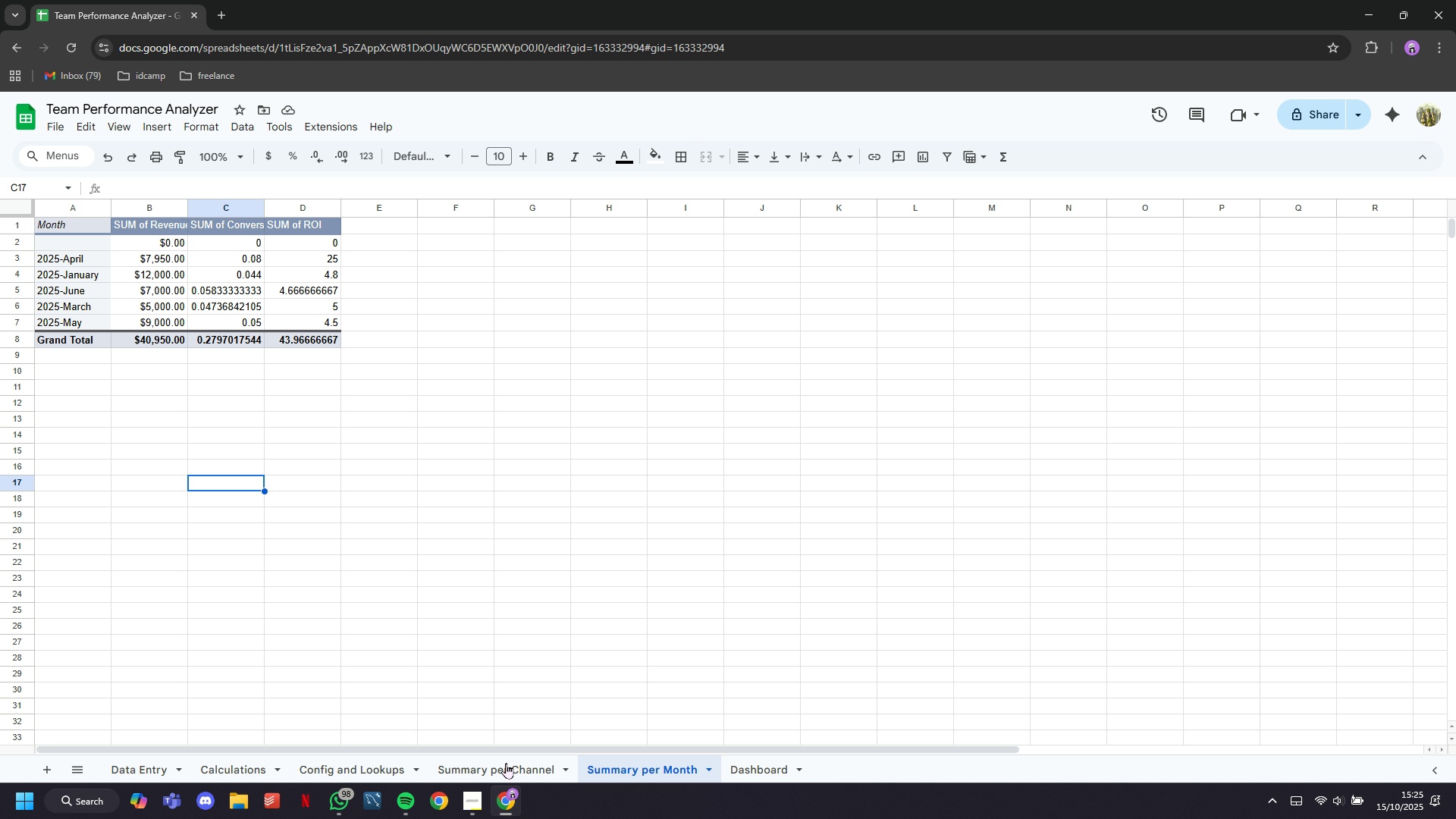 
left_click([506, 764])
 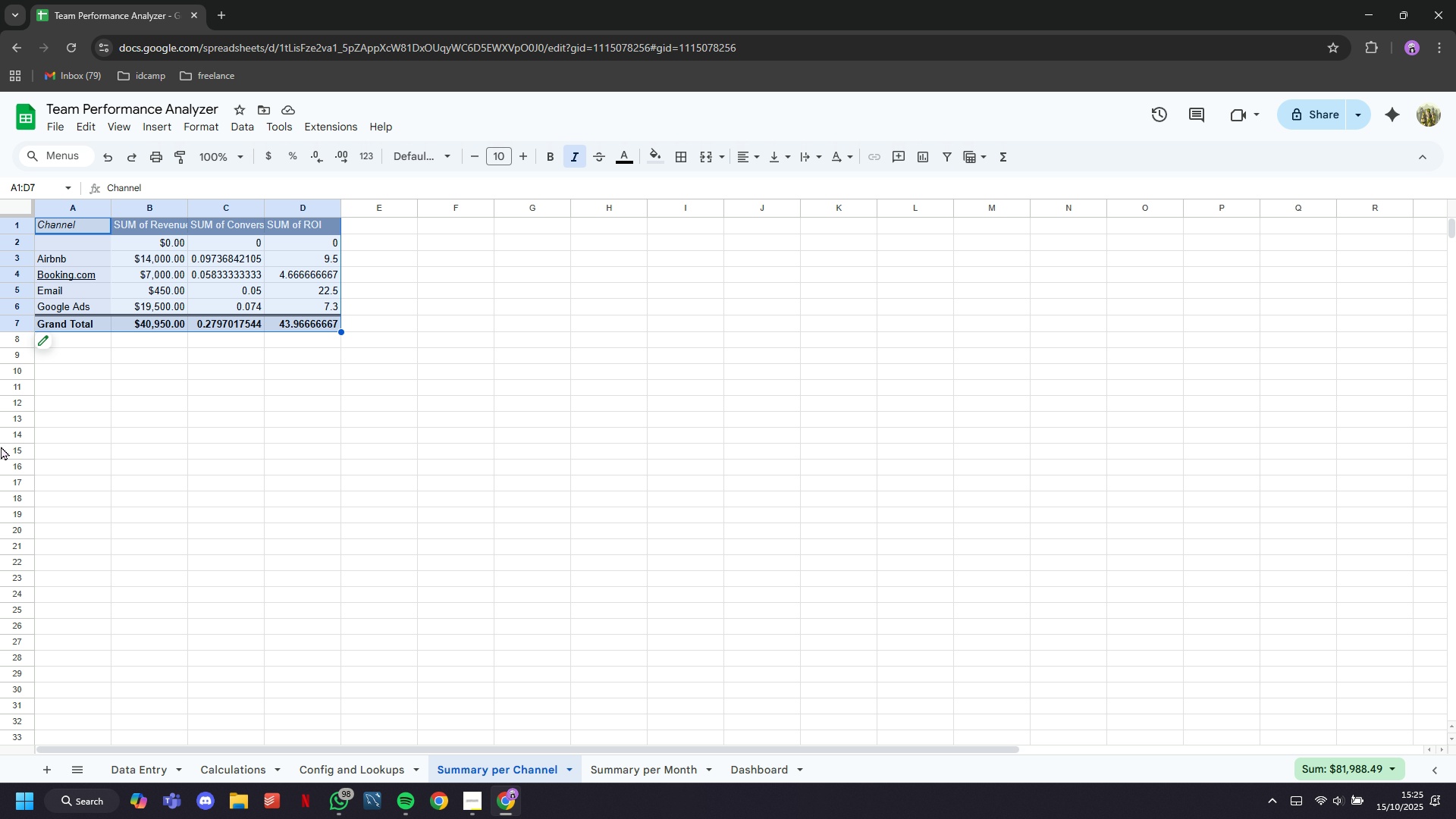 
left_click([41, 340])
 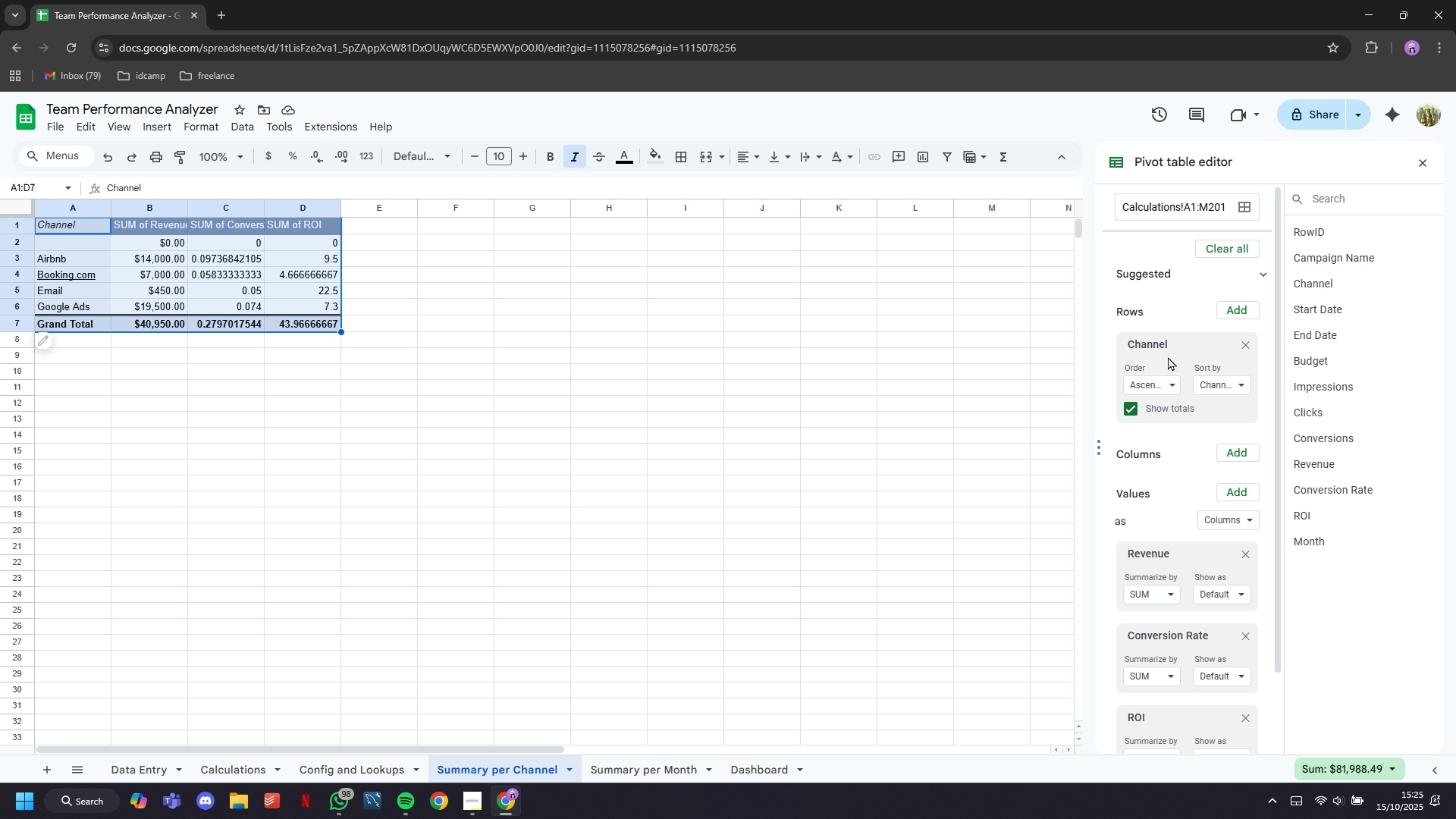 
scroll: coordinate [1185, 469], scroll_direction: down, amount: 1.0
 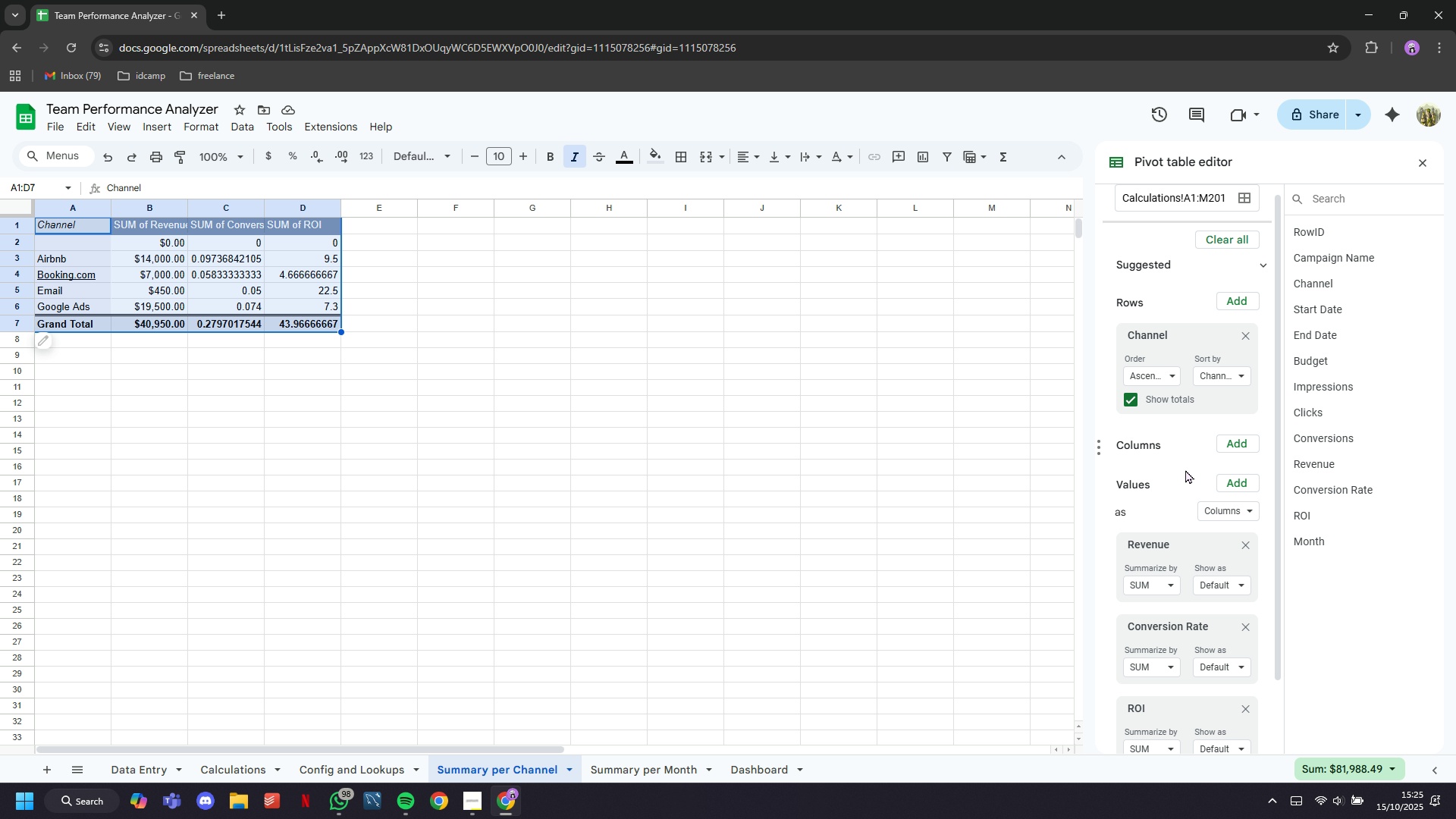 
scroll: coordinate [1185, 469], scroll_direction: none, amount: 0.0
 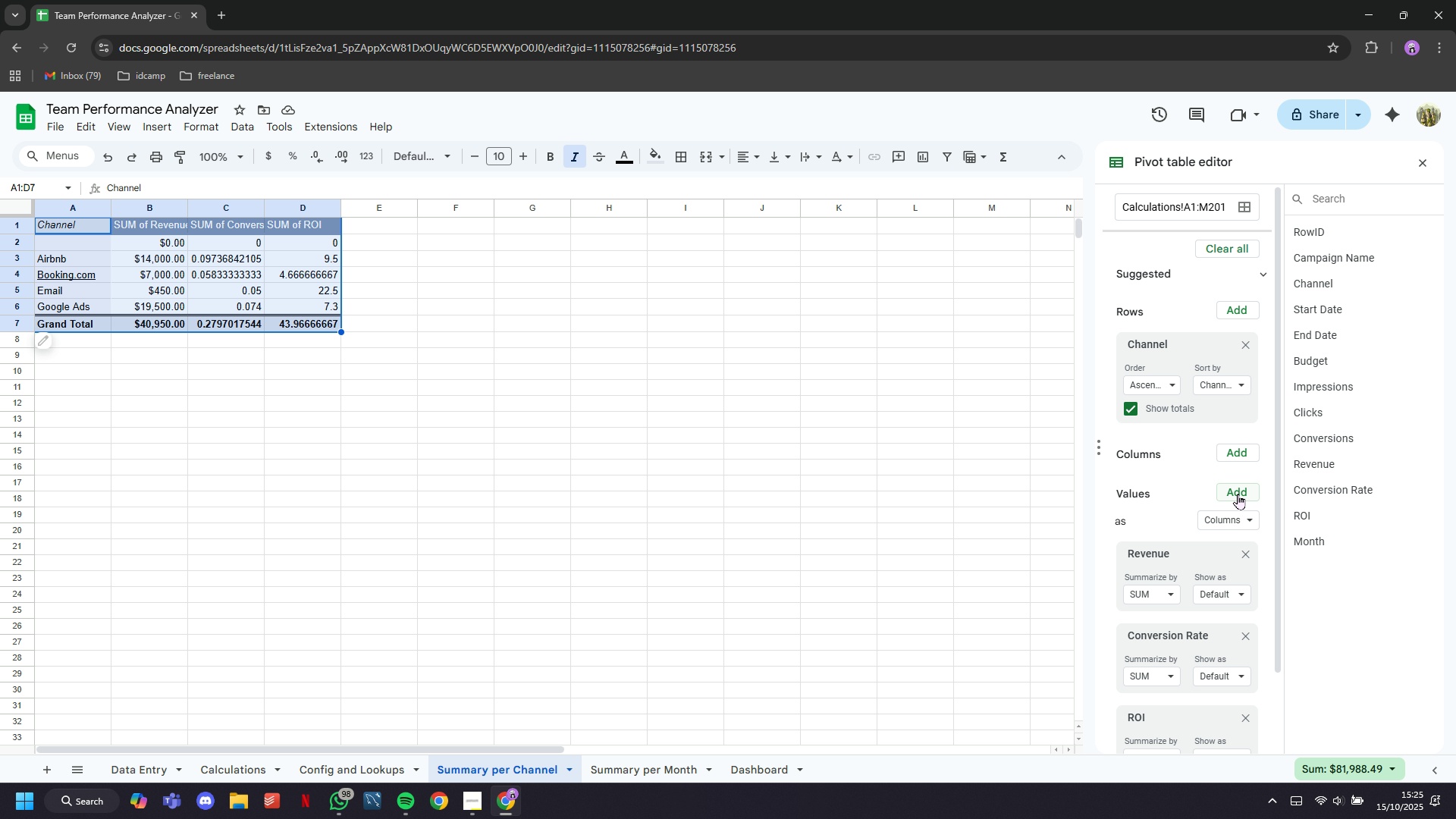 
wait(5.63)
 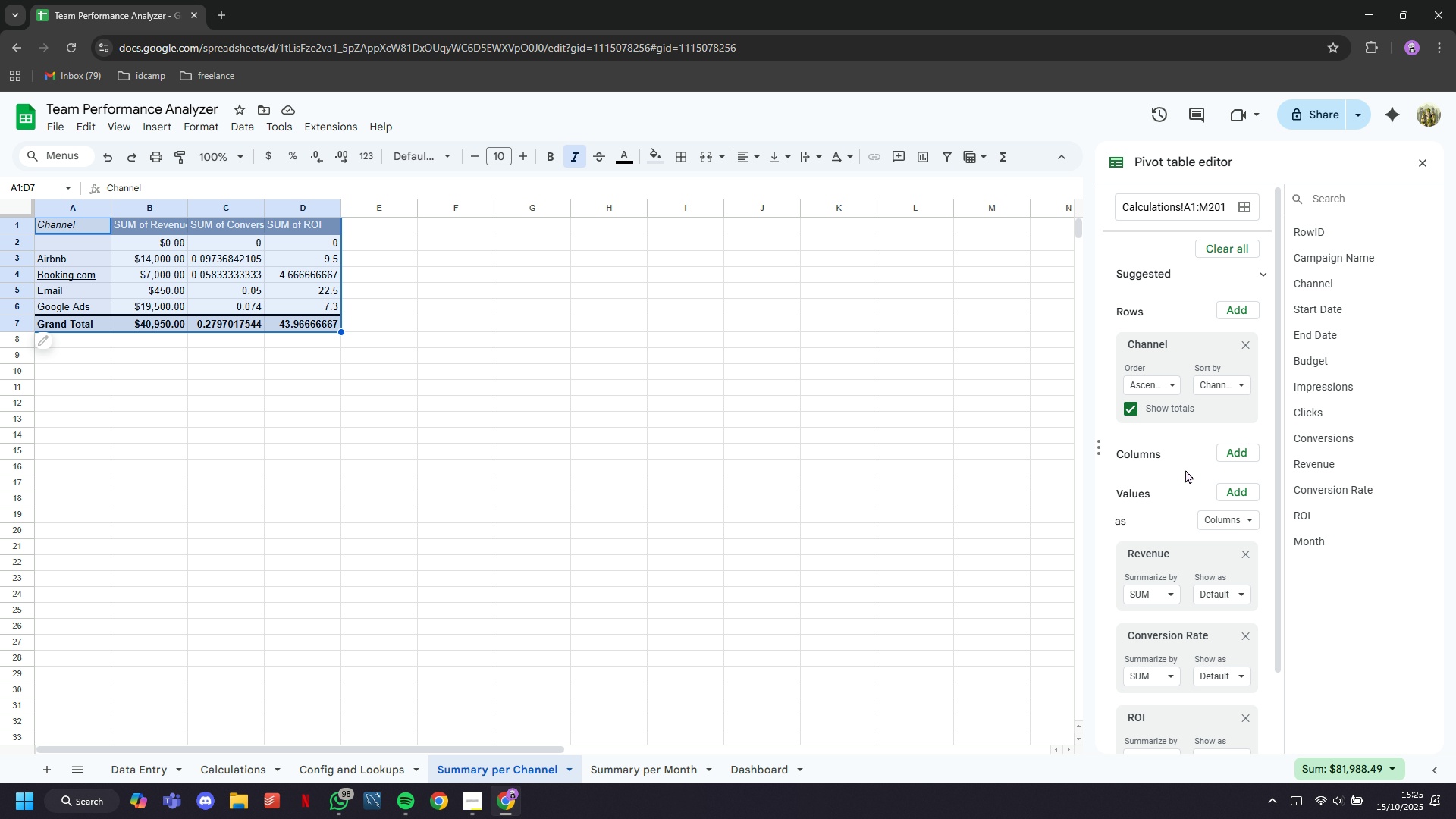 
left_click([1238, 494])
 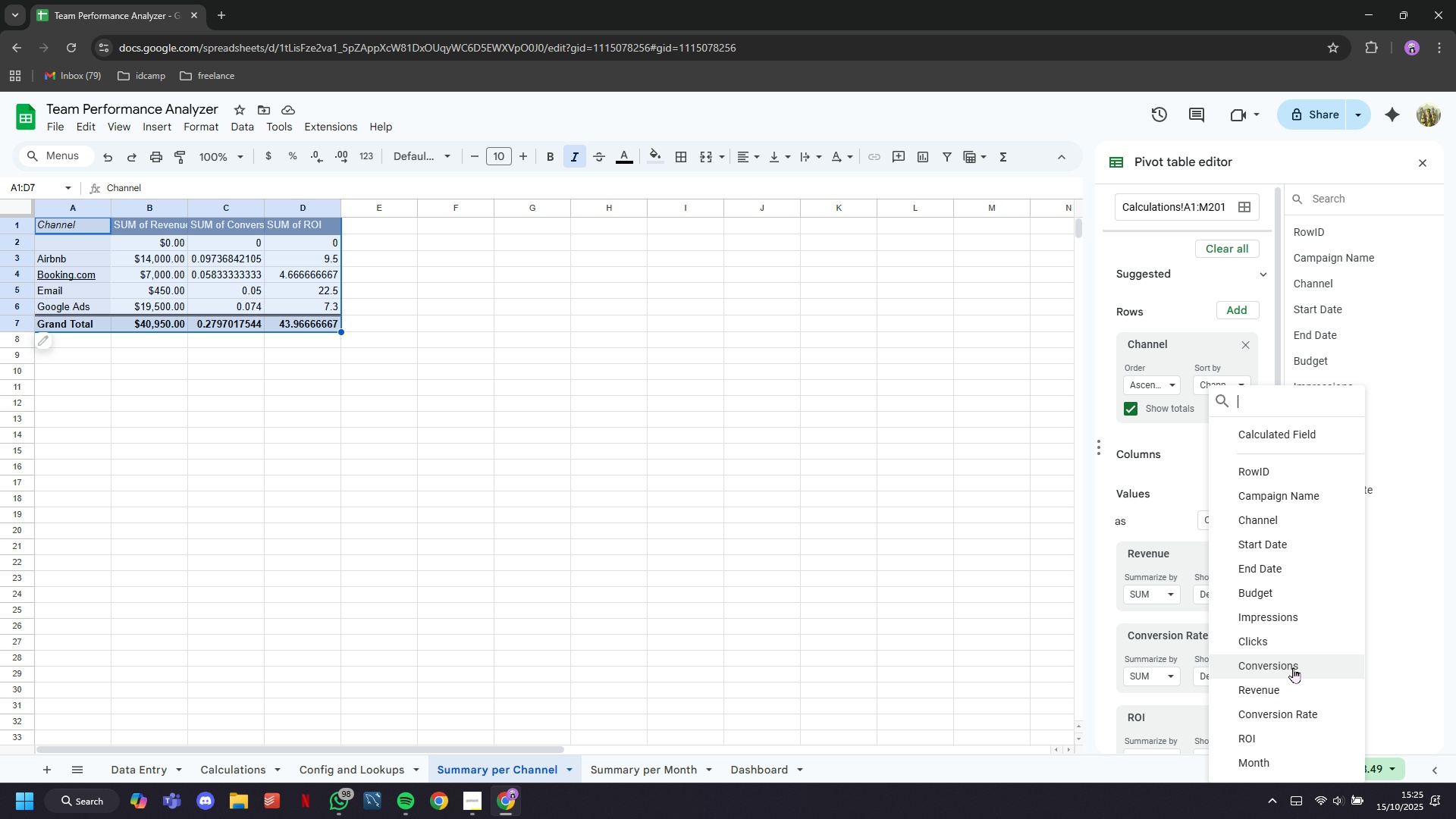 
scroll: coordinate [1293, 667], scroll_direction: down, amount: 2.0
 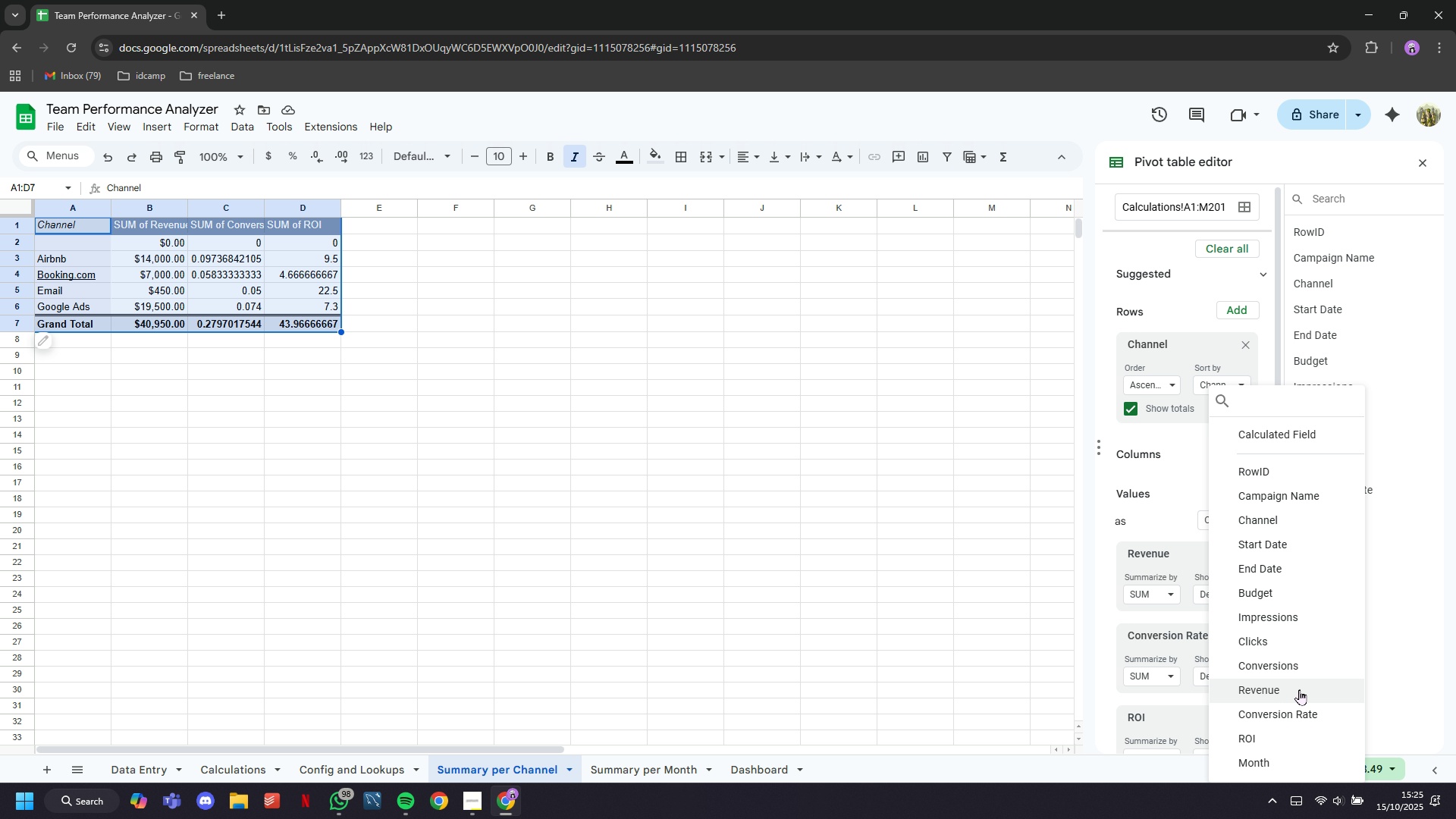 
left_click([1274, 589])
 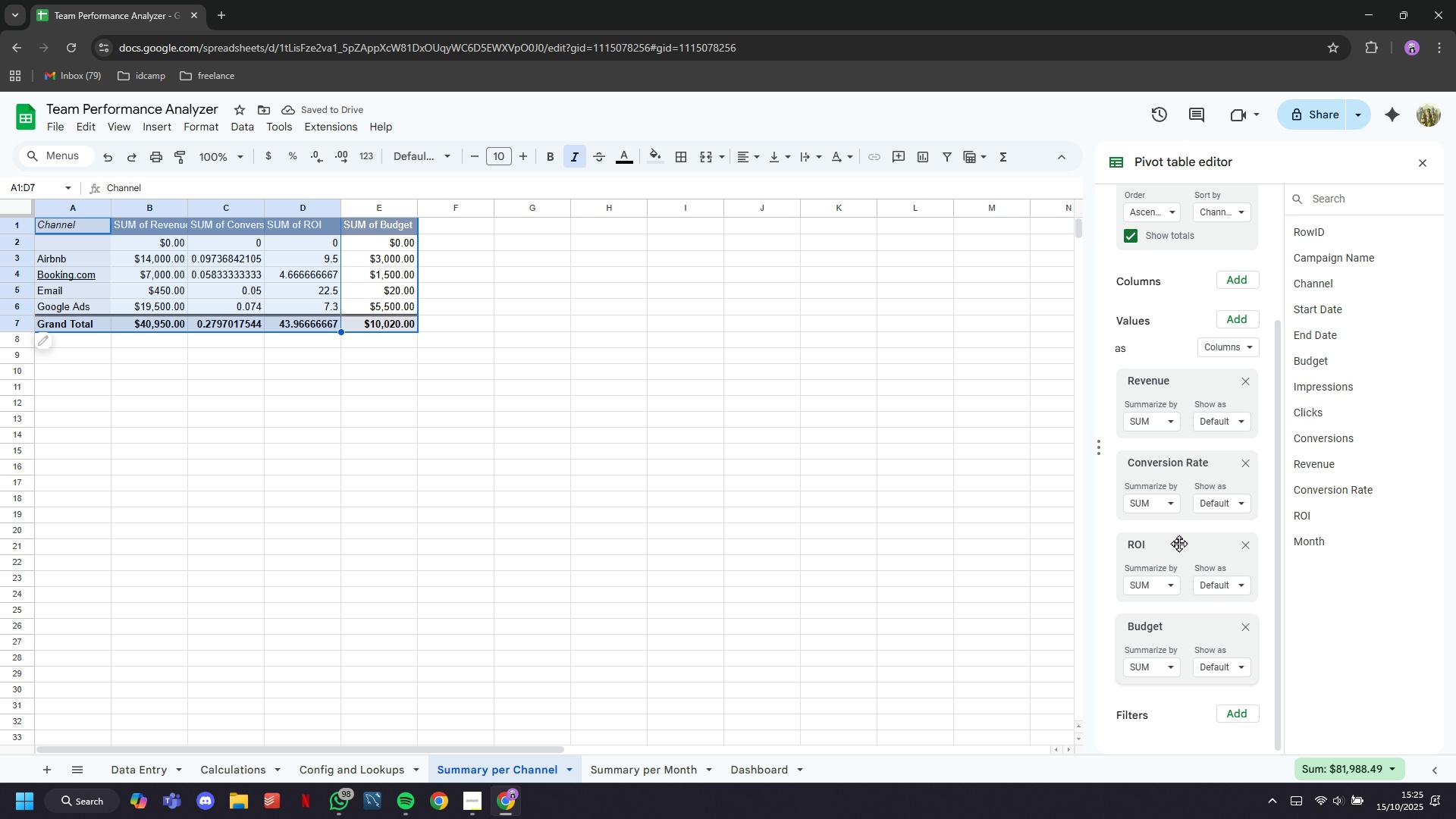 
scroll: coordinate [1178, 543], scroll_direction: down, amount: 3.0
 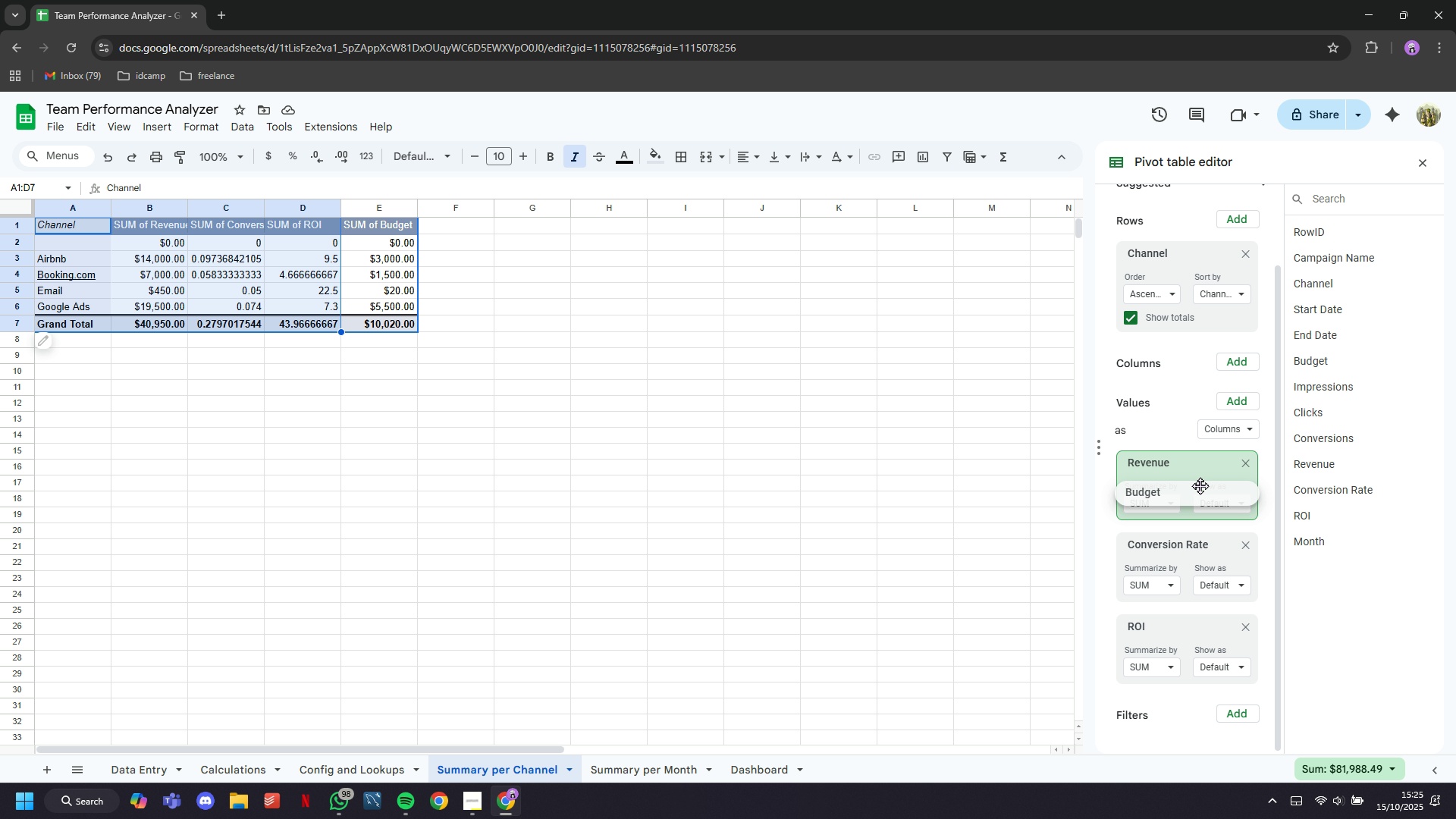 
mouse_move([1216, 447])
 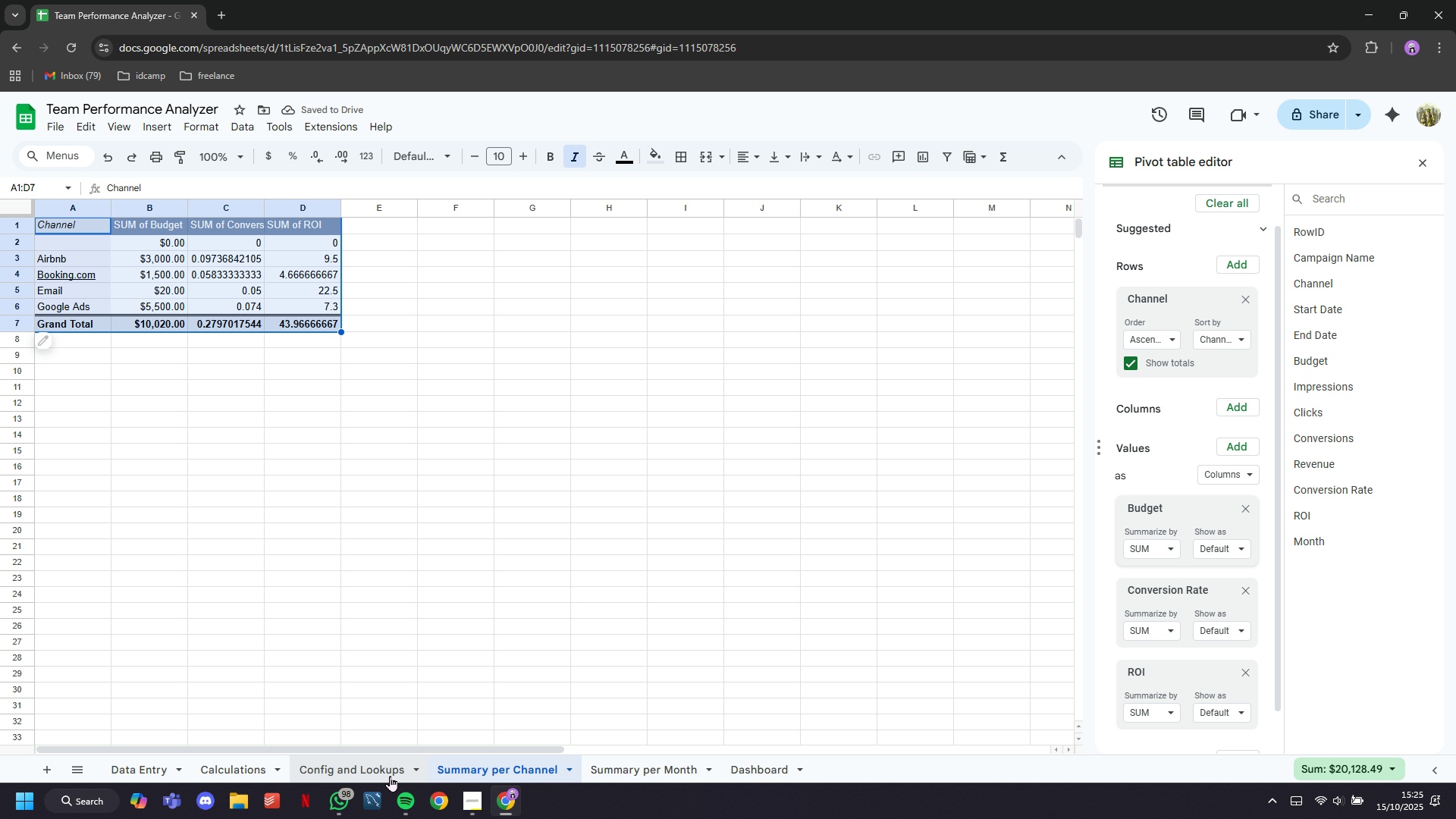 
left_click([380, 770])
 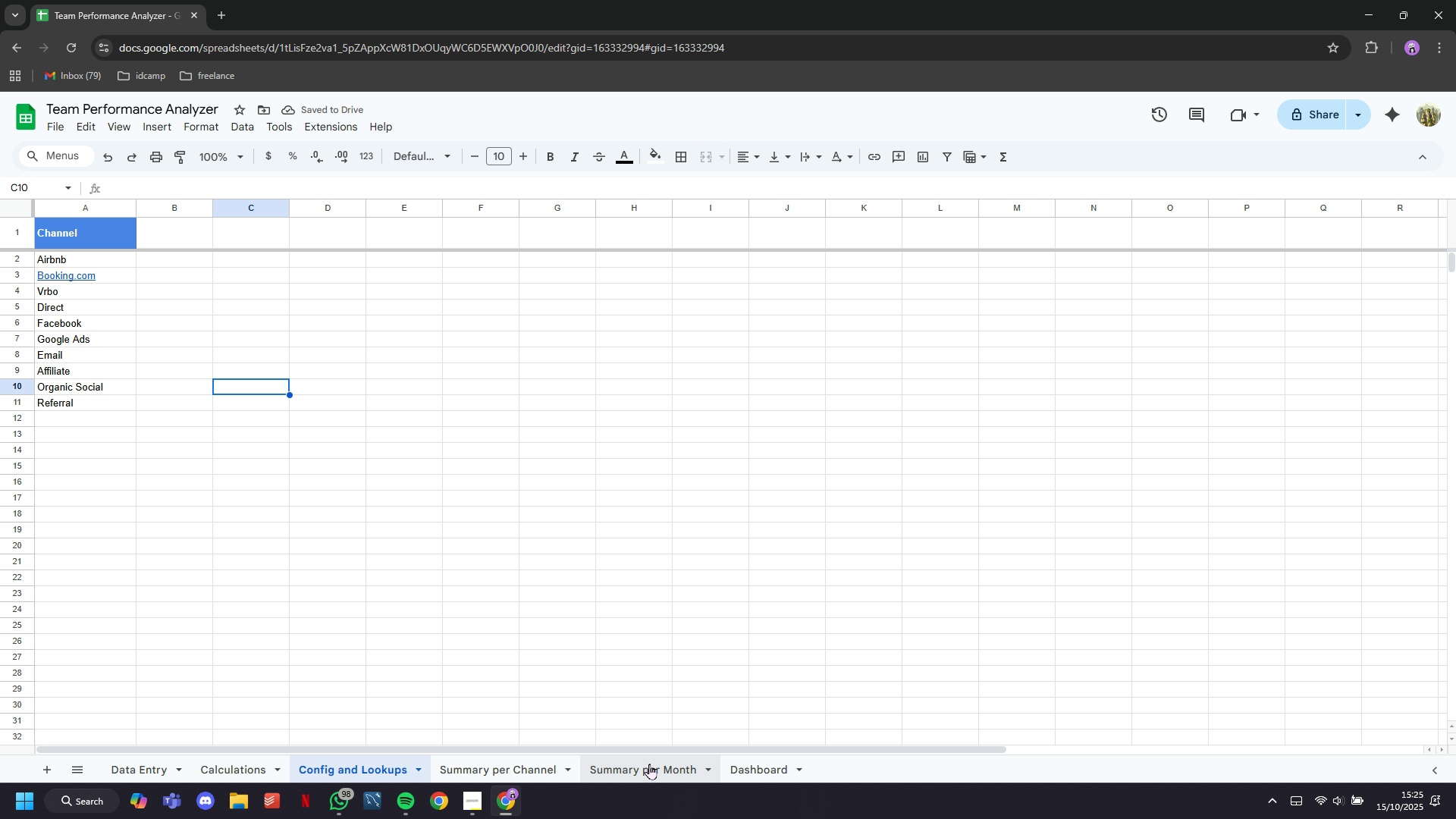 
left_click([649, 764])
 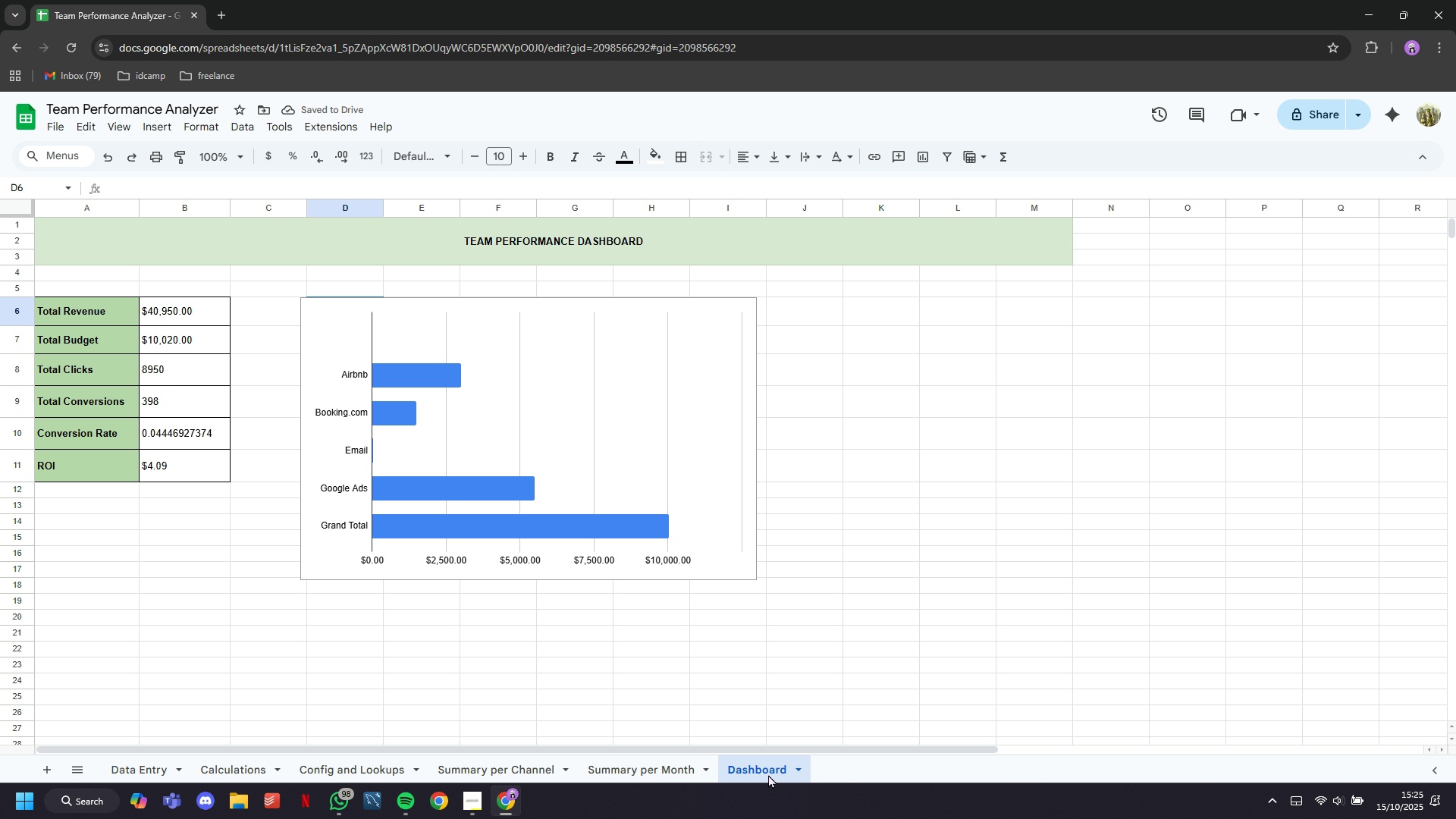 
left_click([768, 774])
 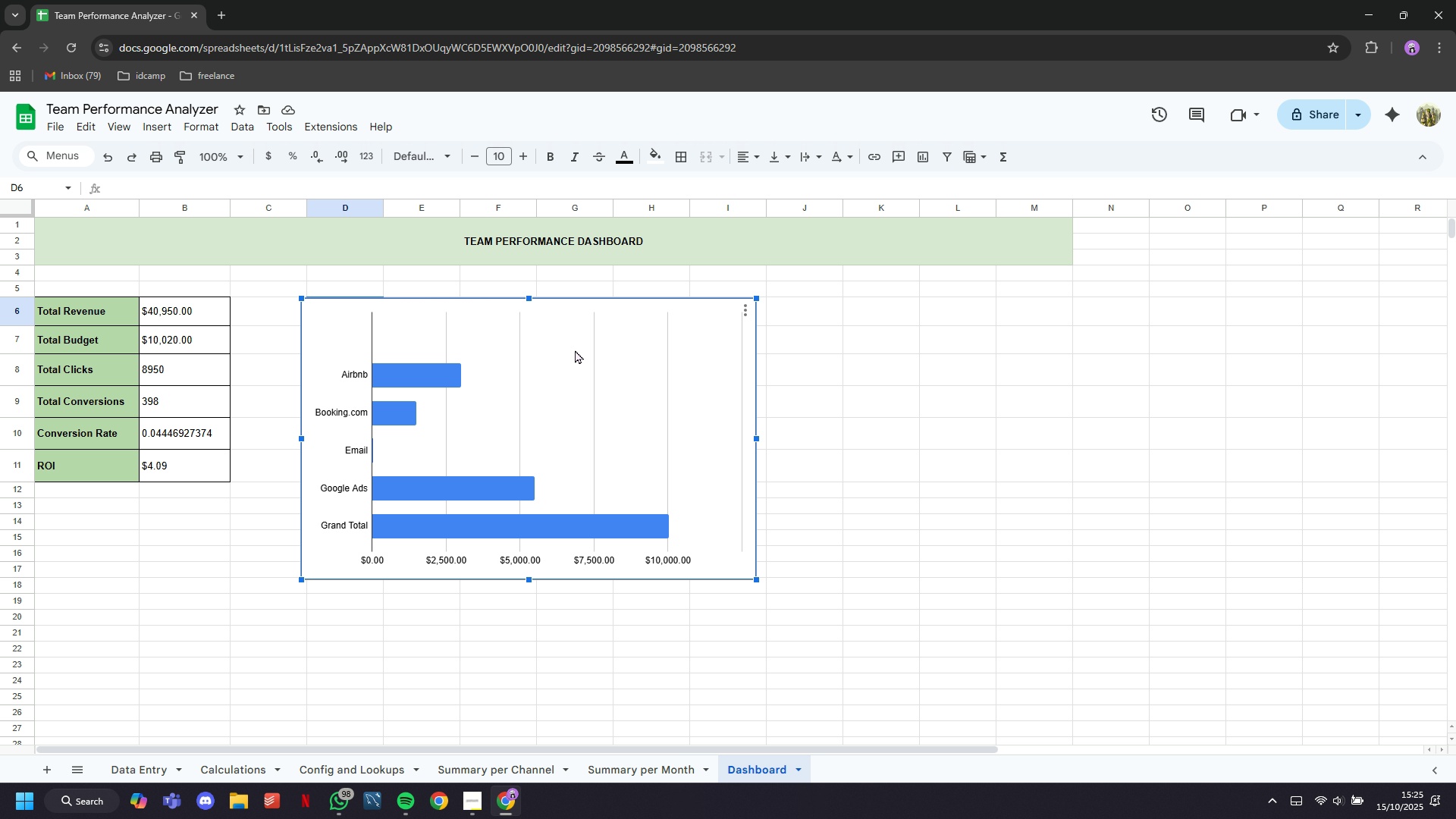 
double_click([582, 355])
 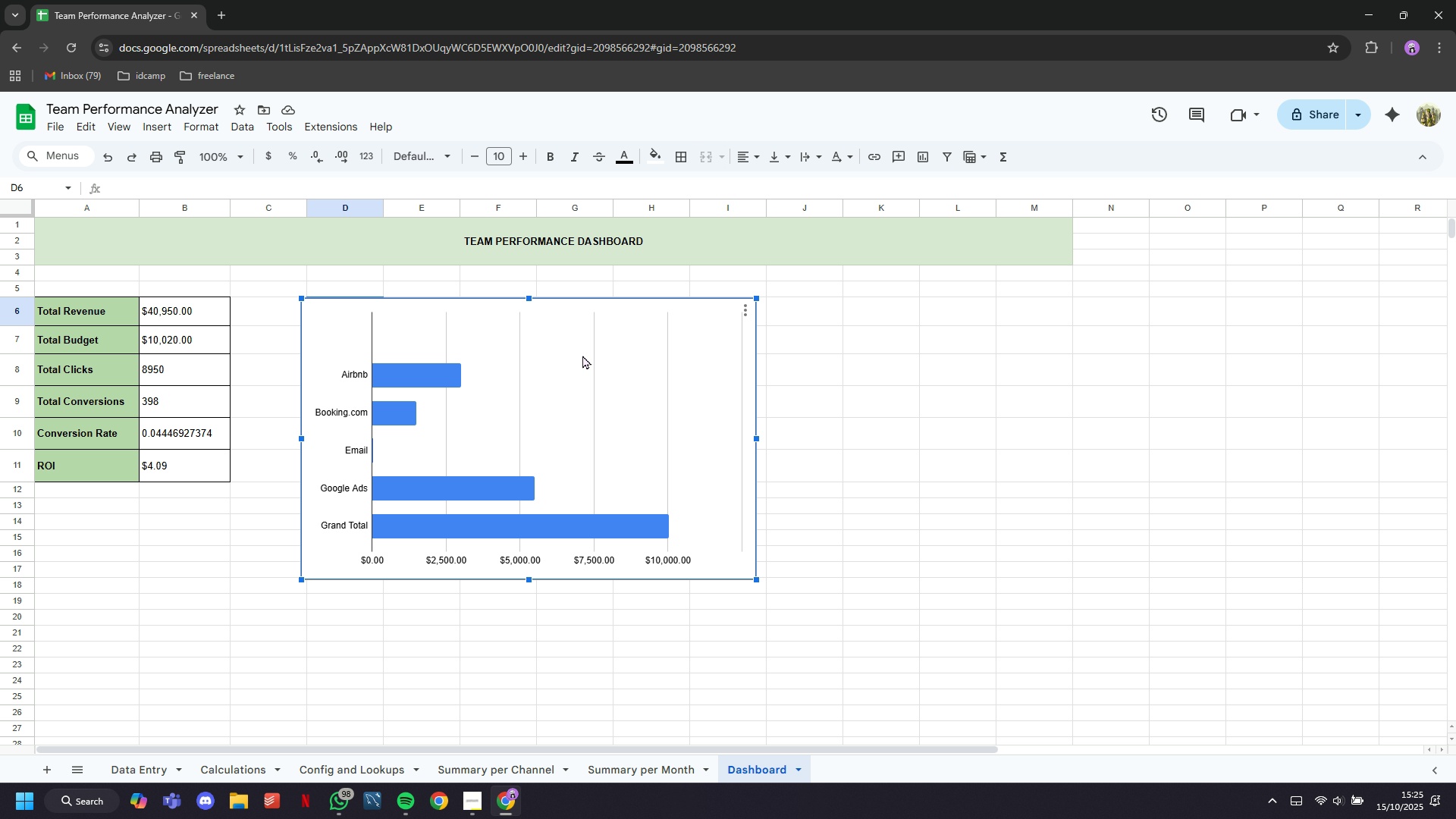 
triple_click([582, 355])
 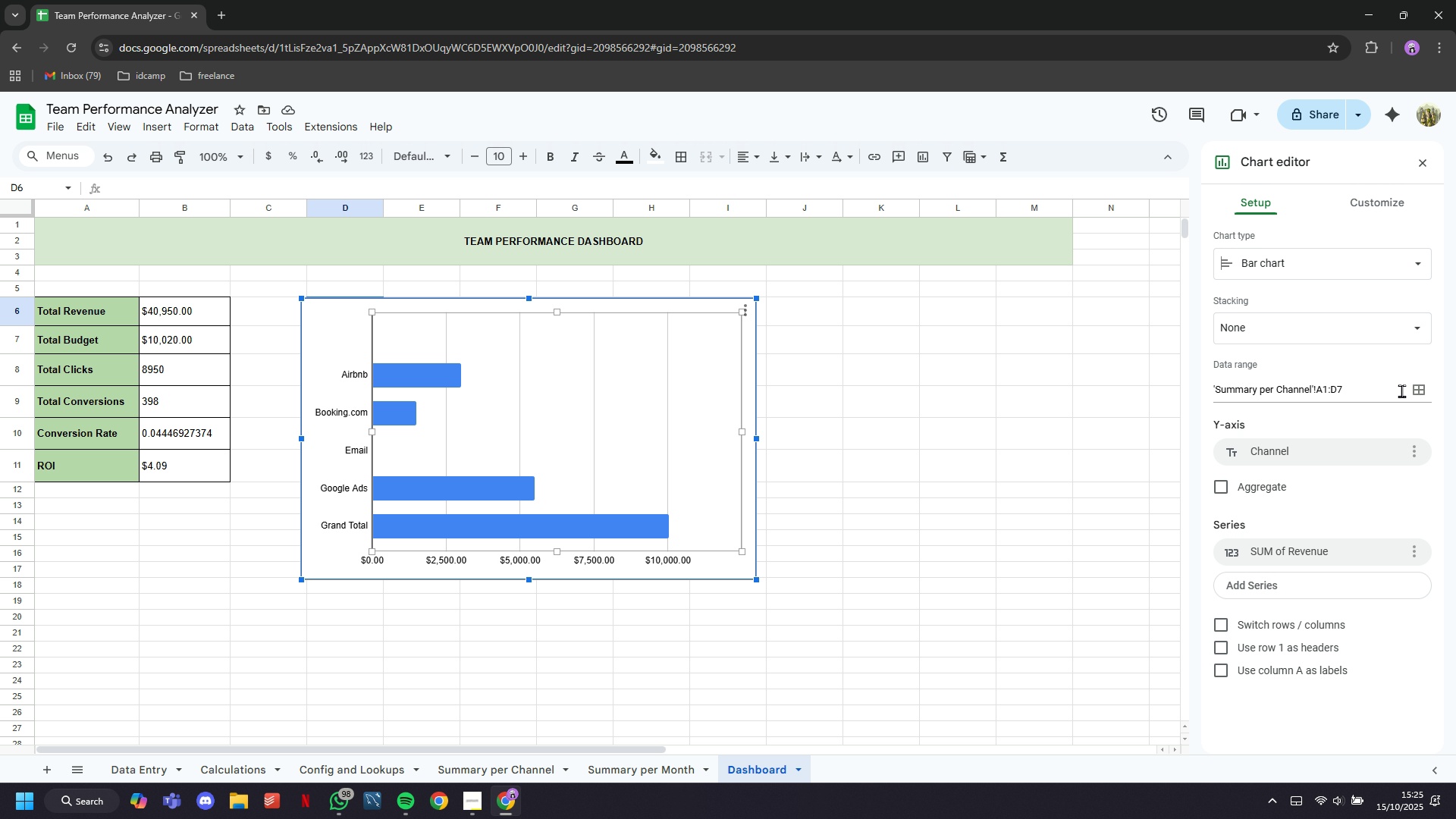 
left_click([1384, 391])
 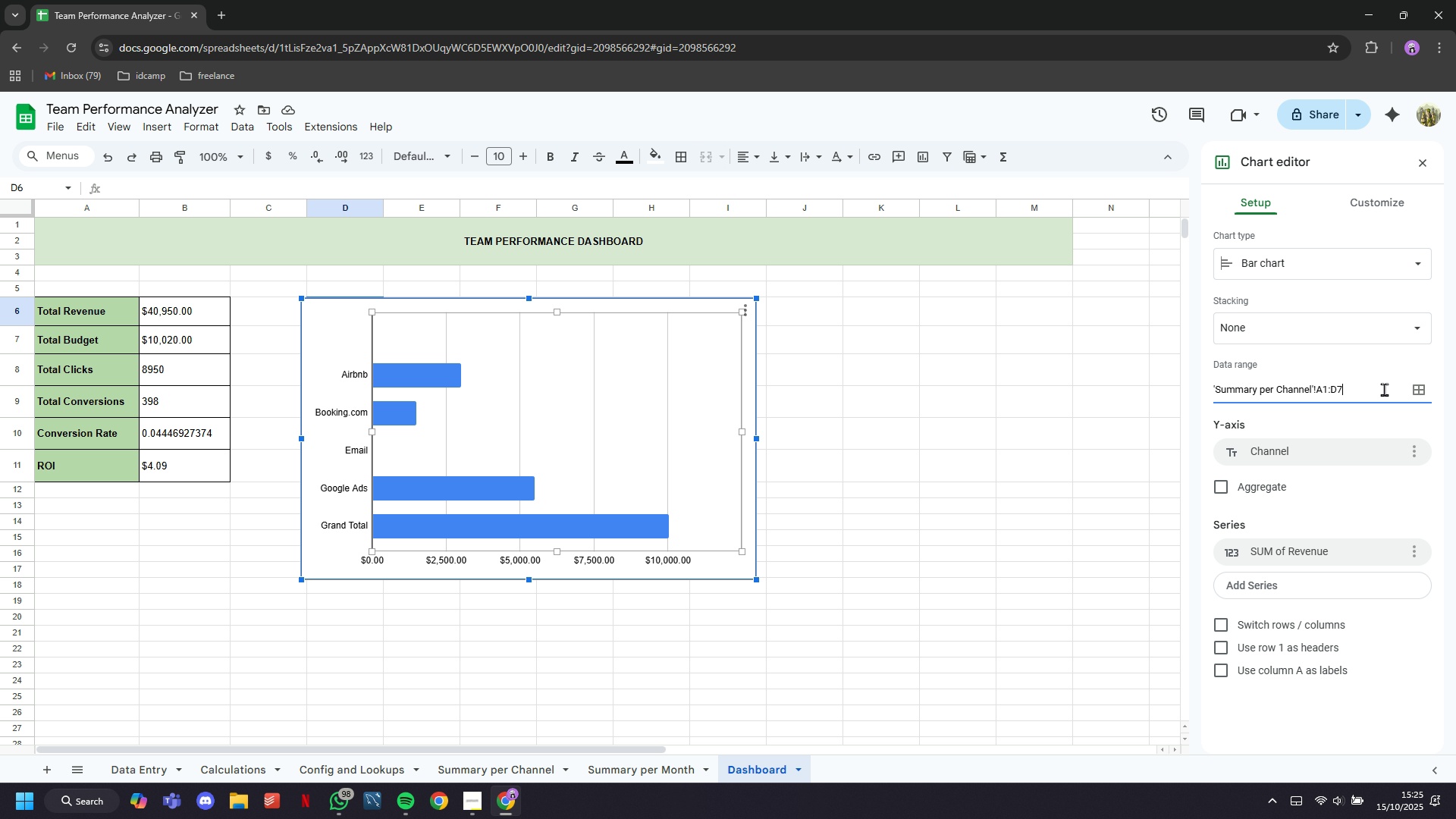 
key(ArrowLeft)
 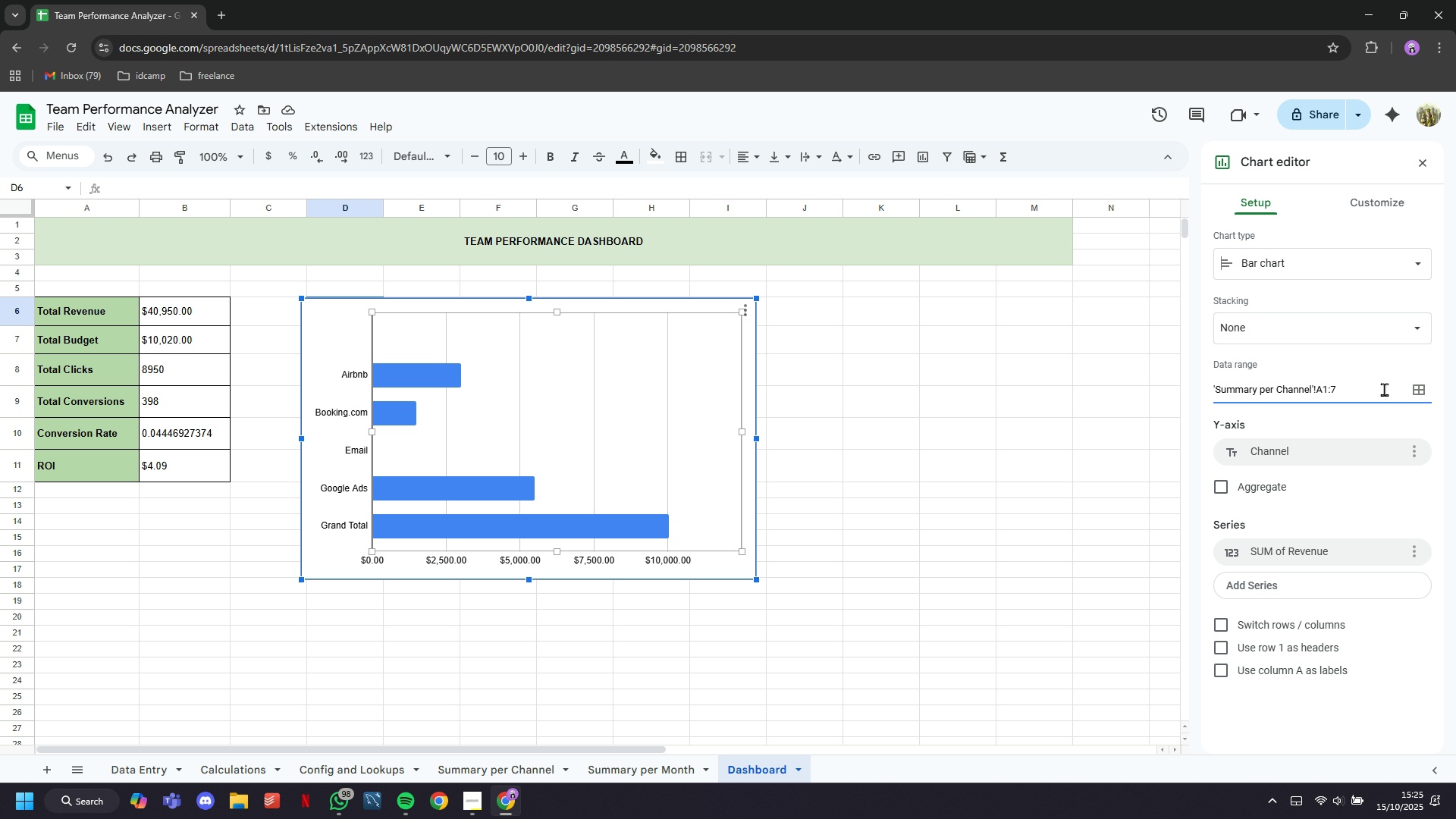 
key(Backspace)
 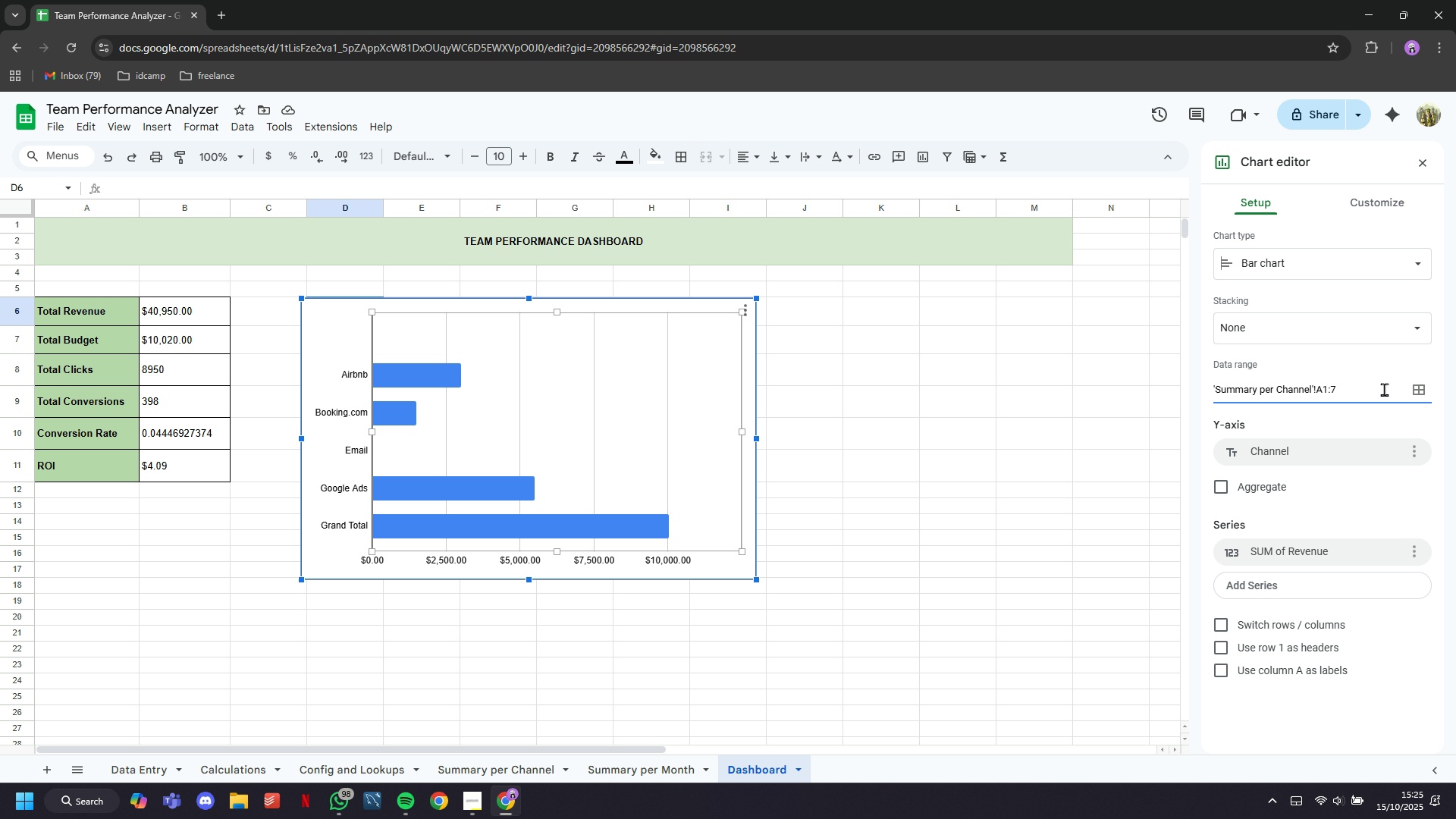 
key(CapsLock)
 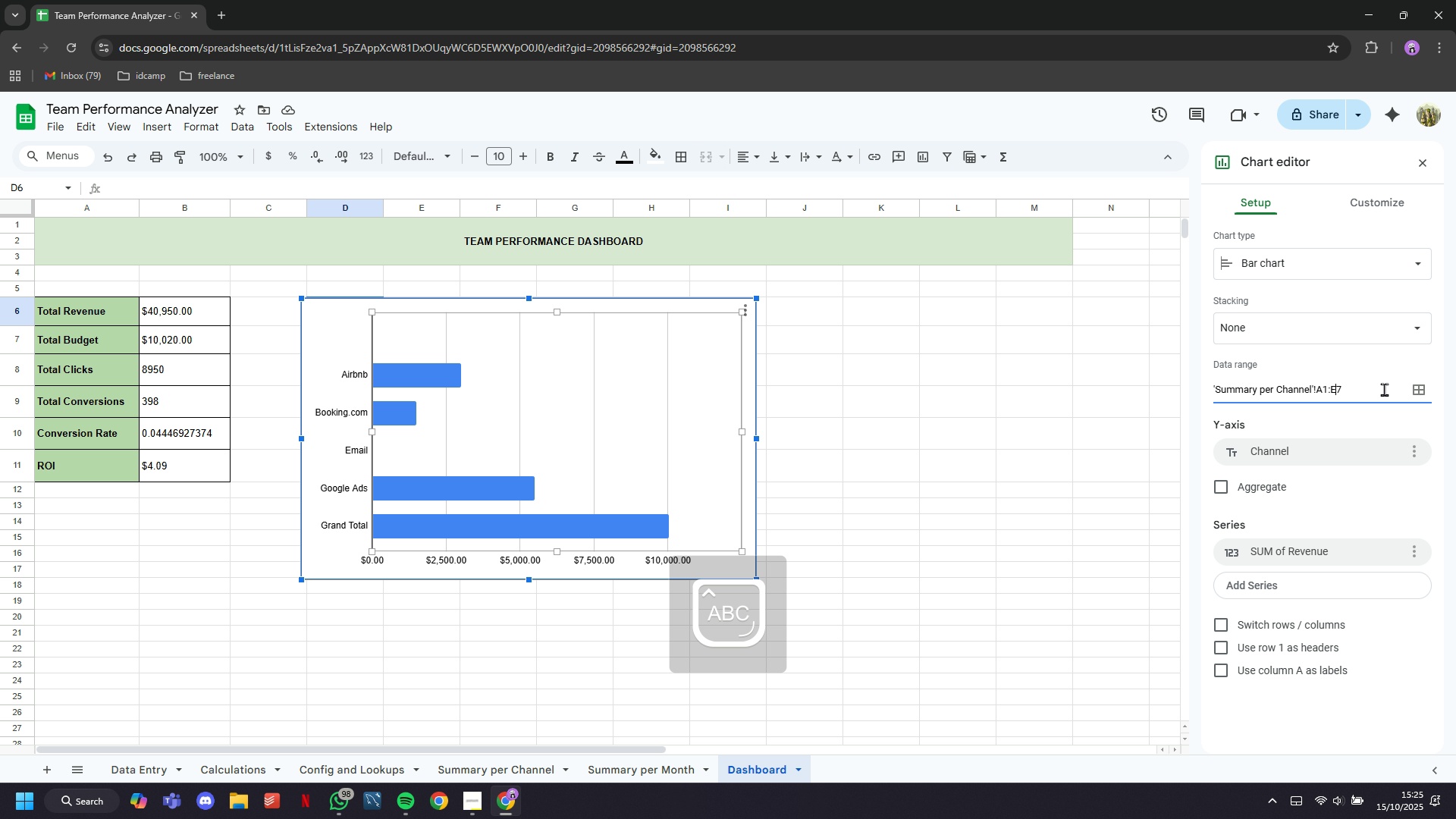 
key(E)
 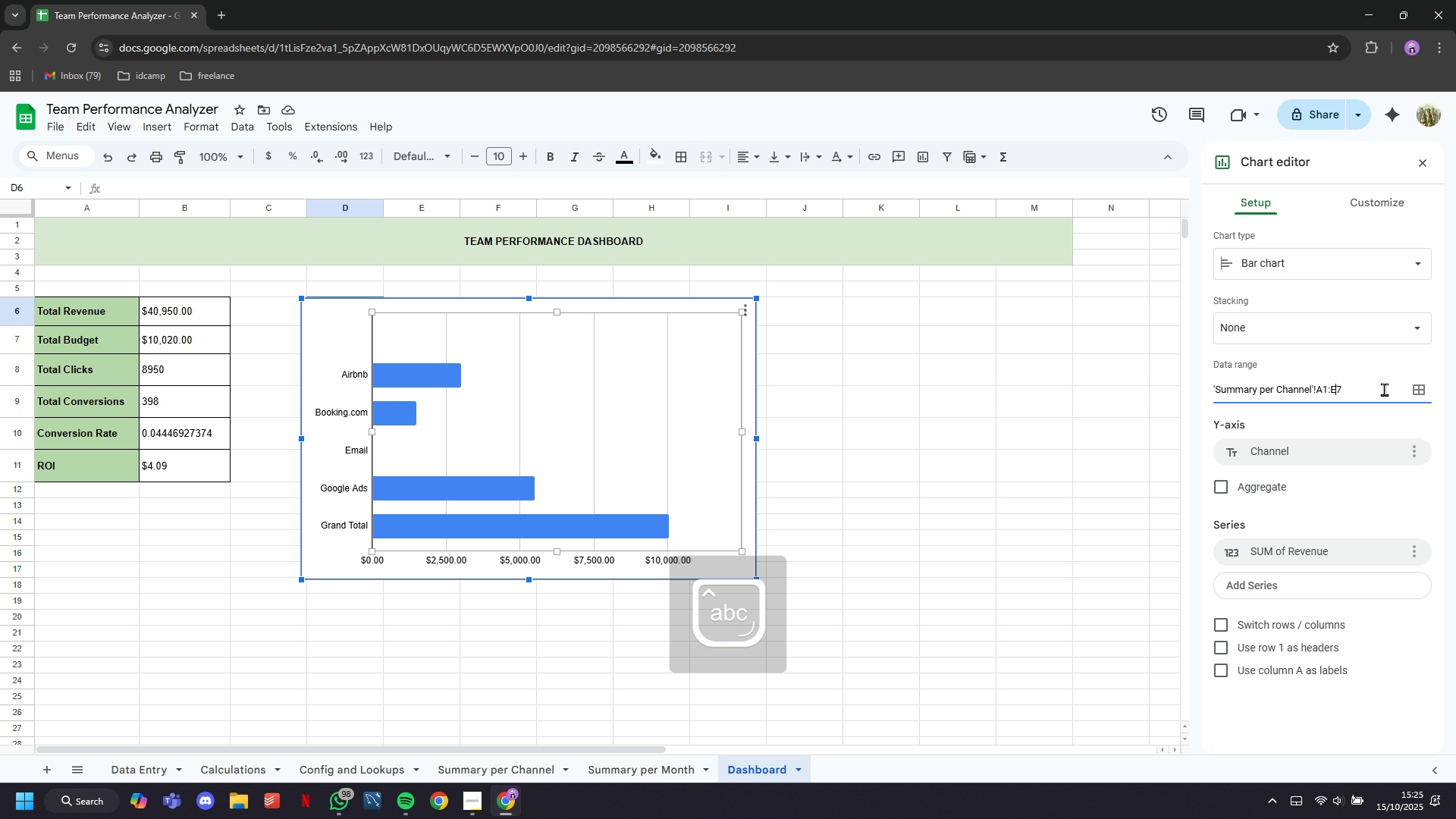 
key(CapsLock)
 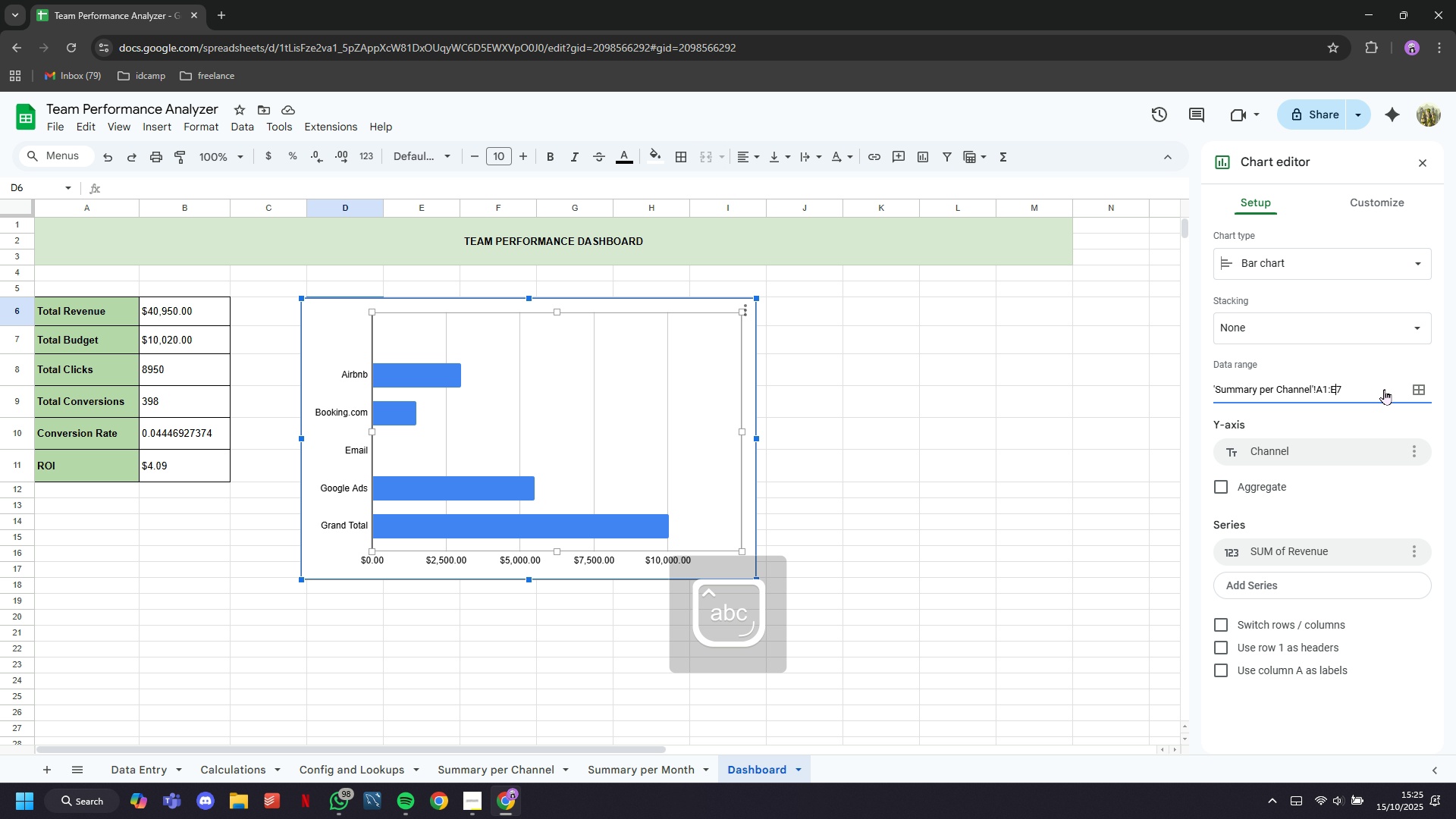 
key(Enter)
 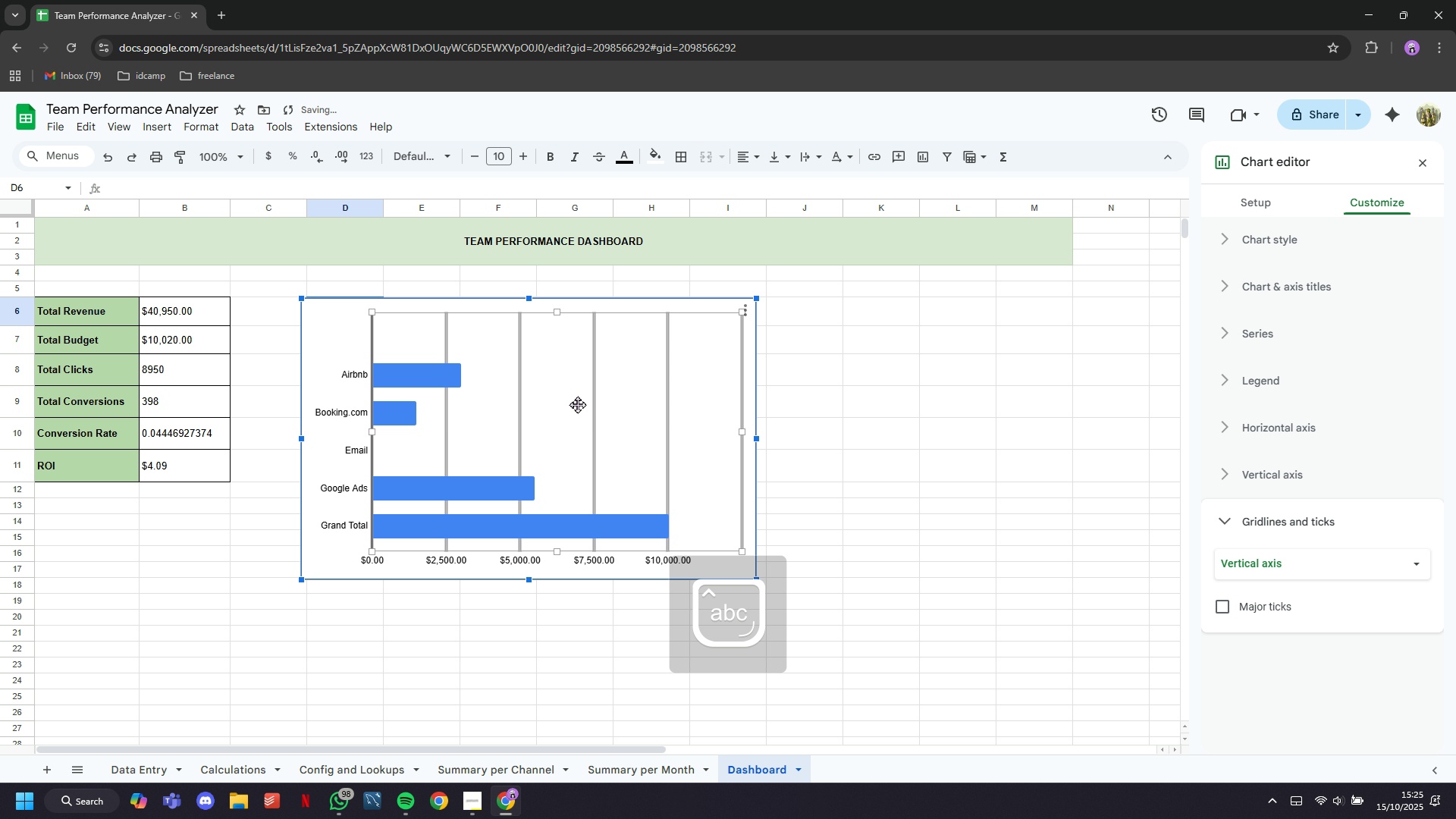 
double_click([577, 404])
 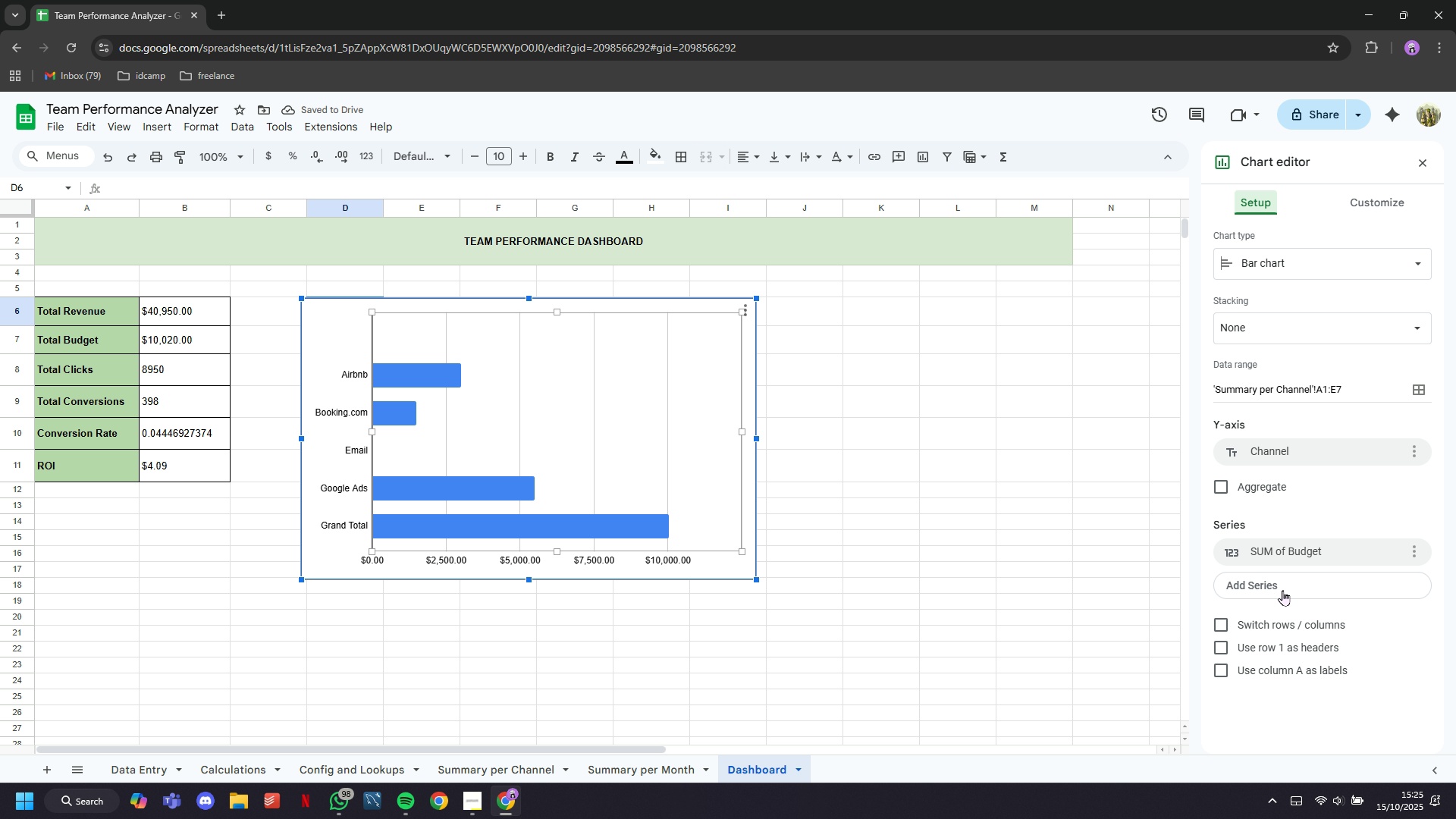 
left_click([1280, 588])
 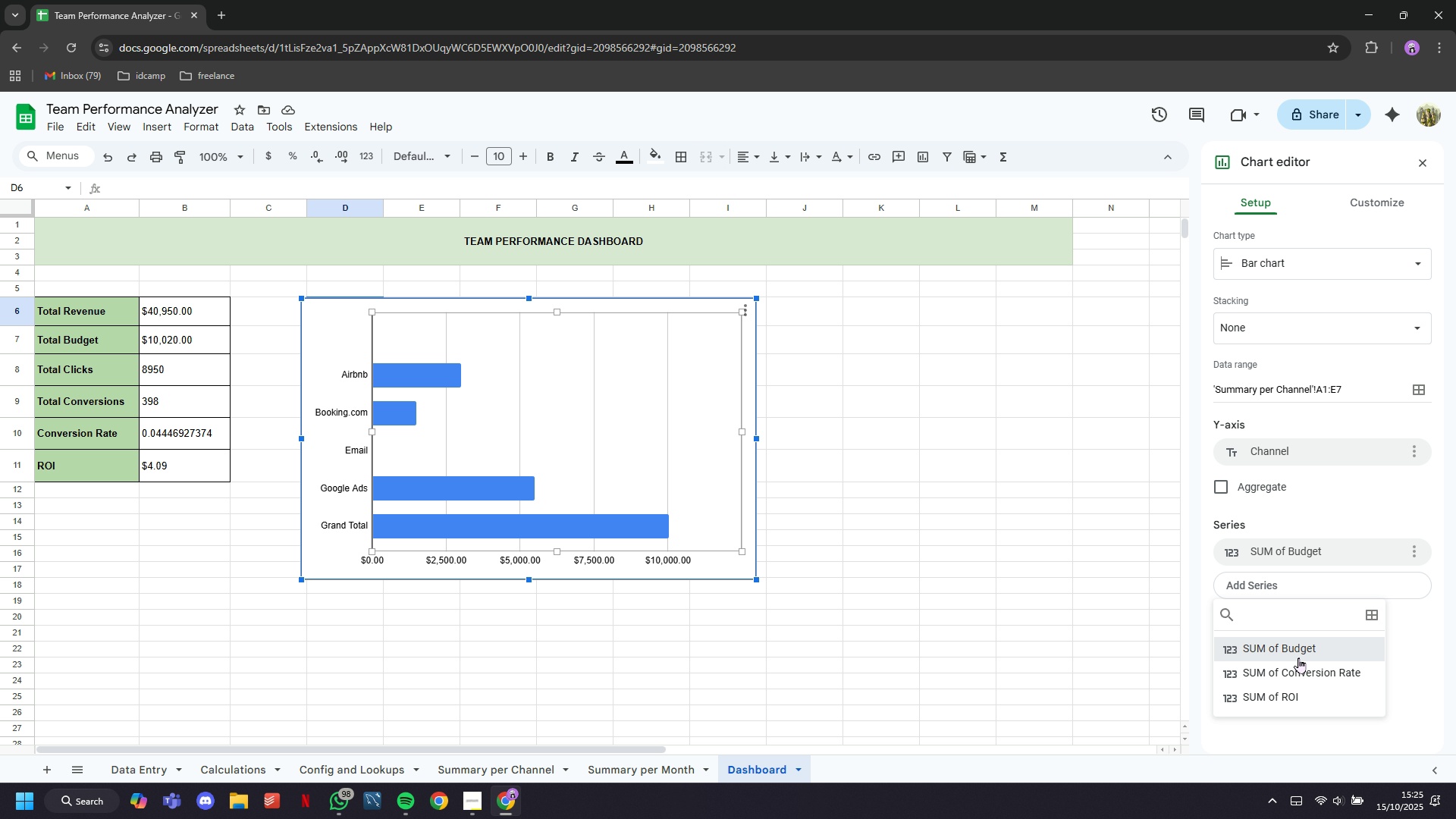 
left_click([1298, 657])
 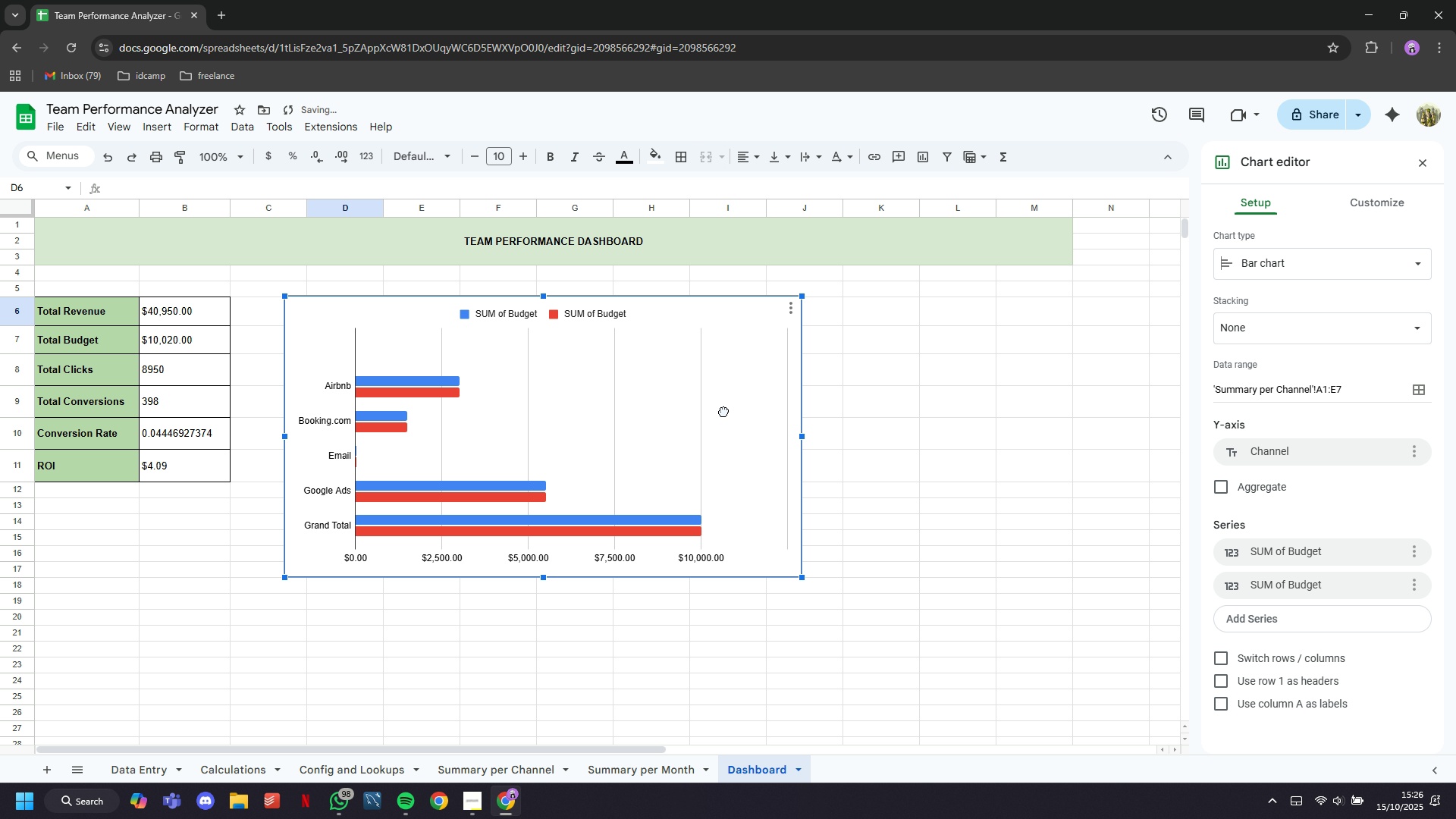 
wait(6.2)
 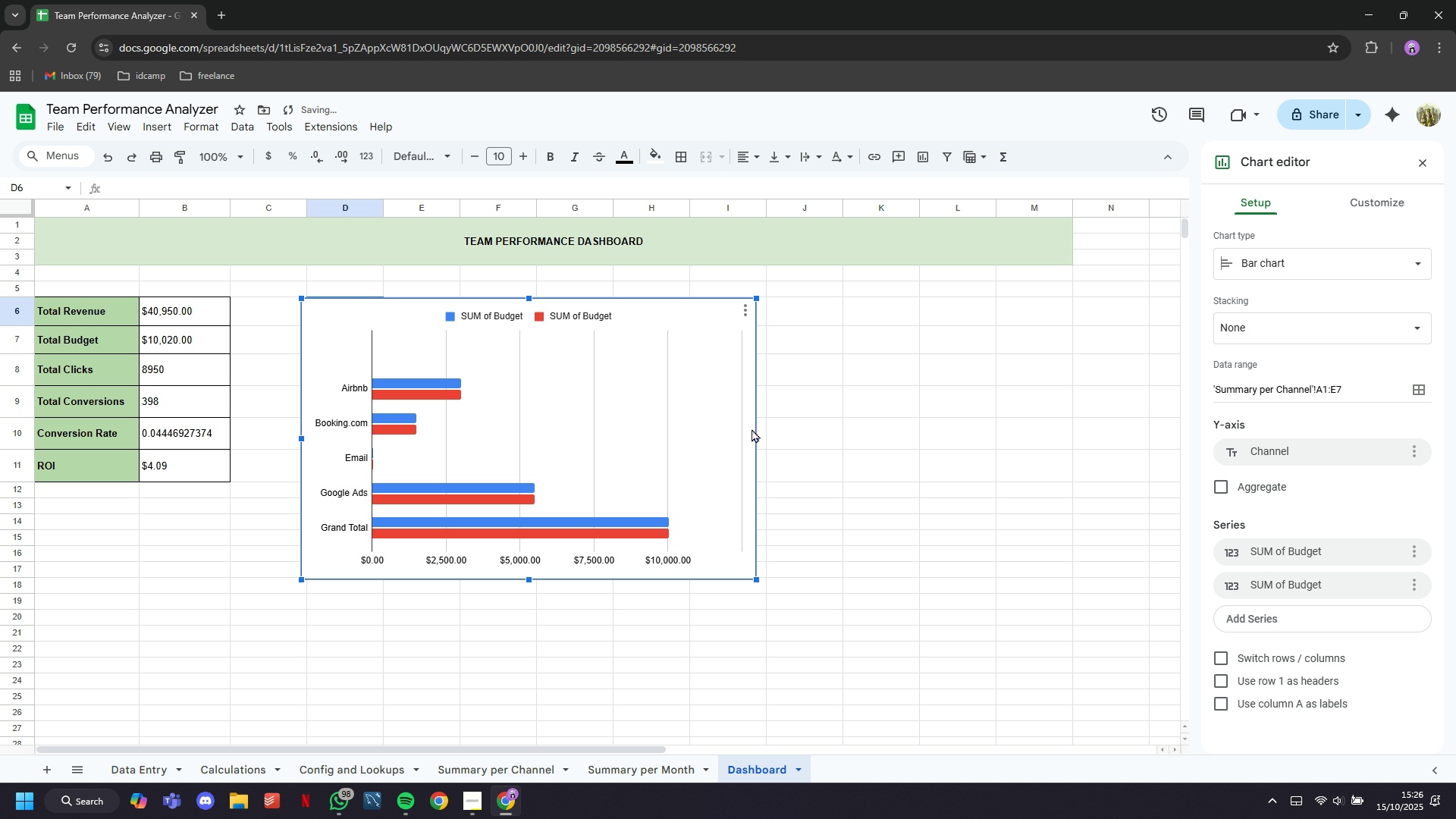 
left_click([1410, 203])
 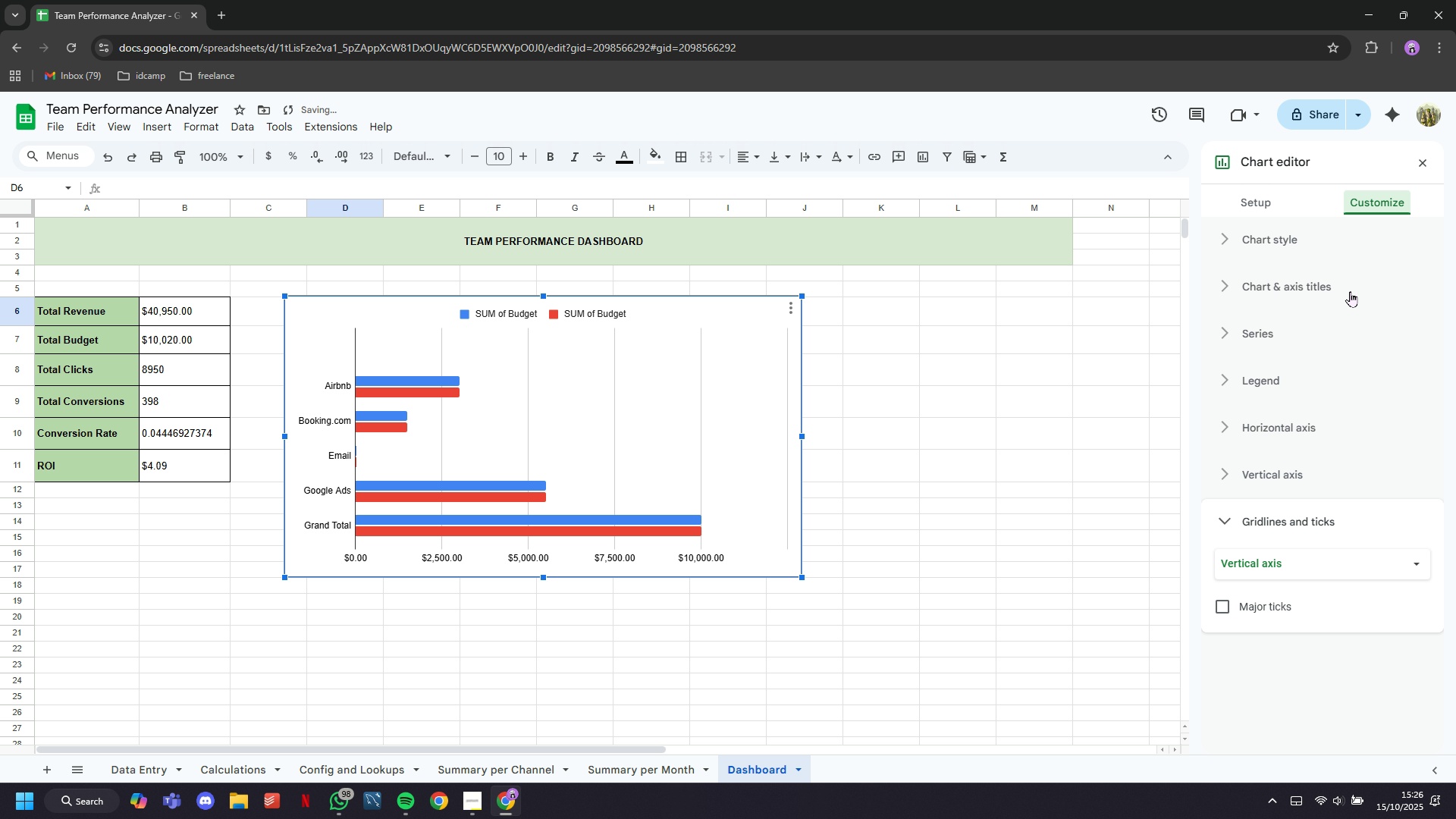 
left_click([1350, 294])
 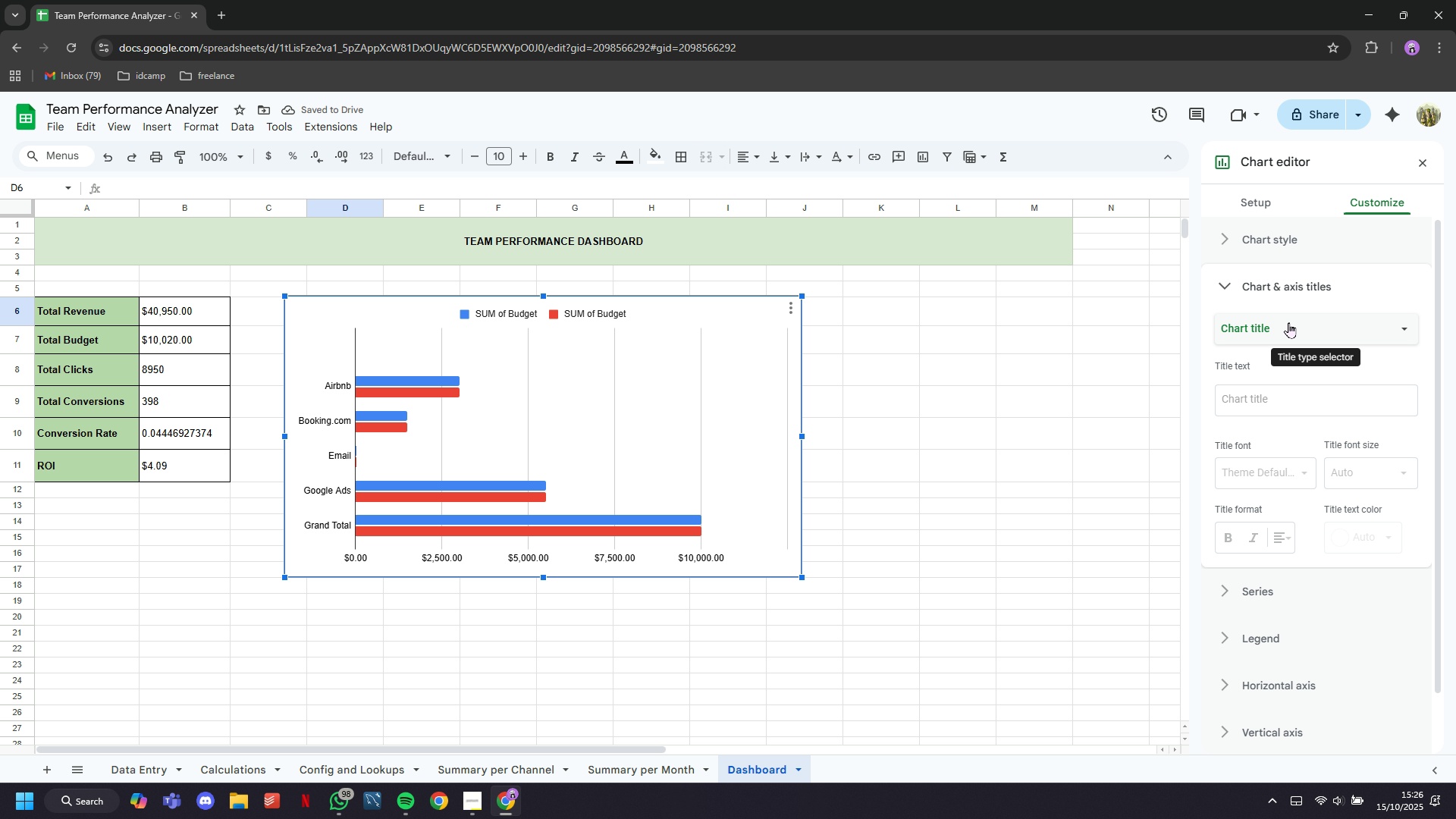 
type(o Evenue vs ot Budget per Channe;)
 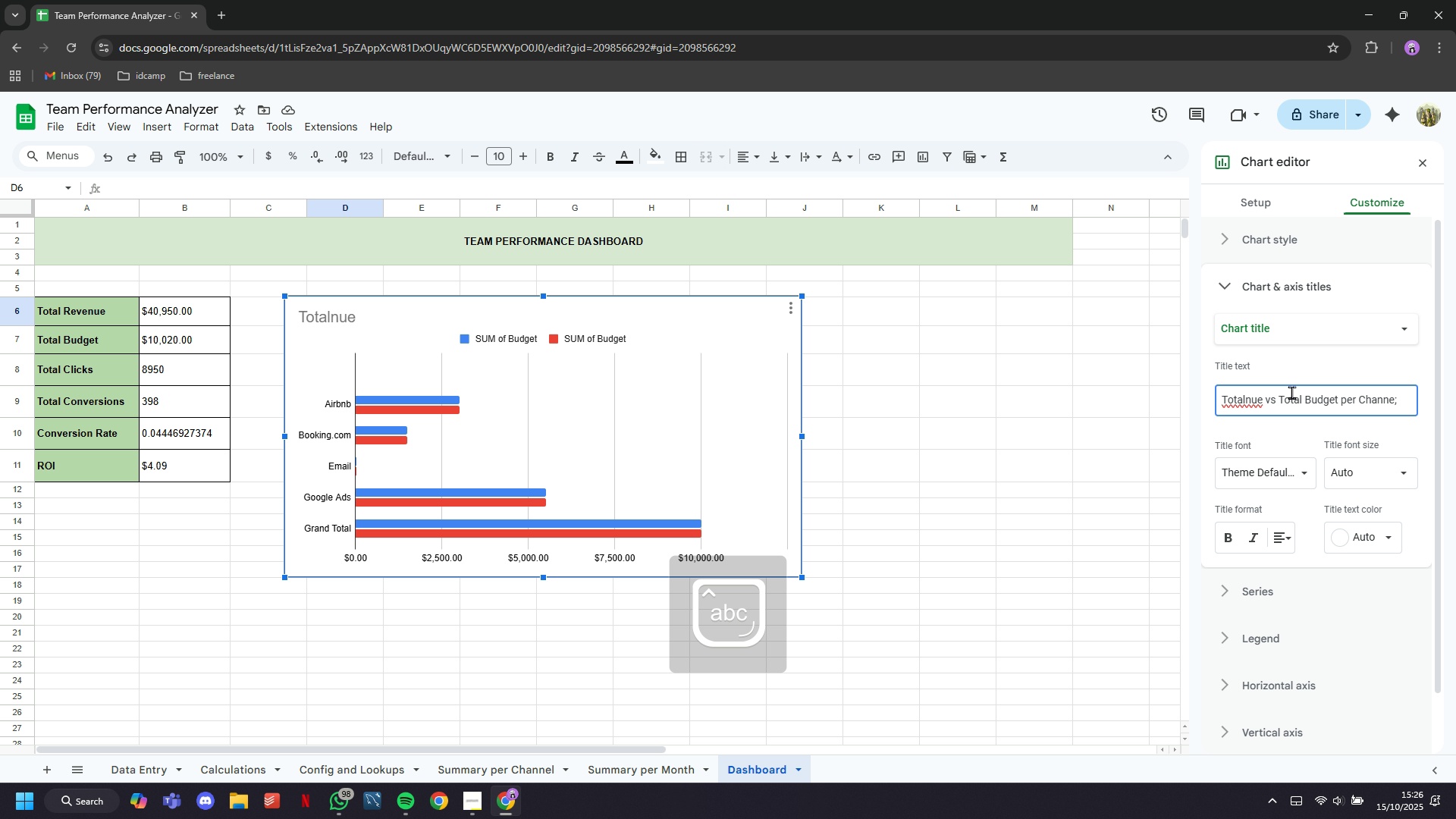 
hold_key(key=L, duration=5.16)
 